 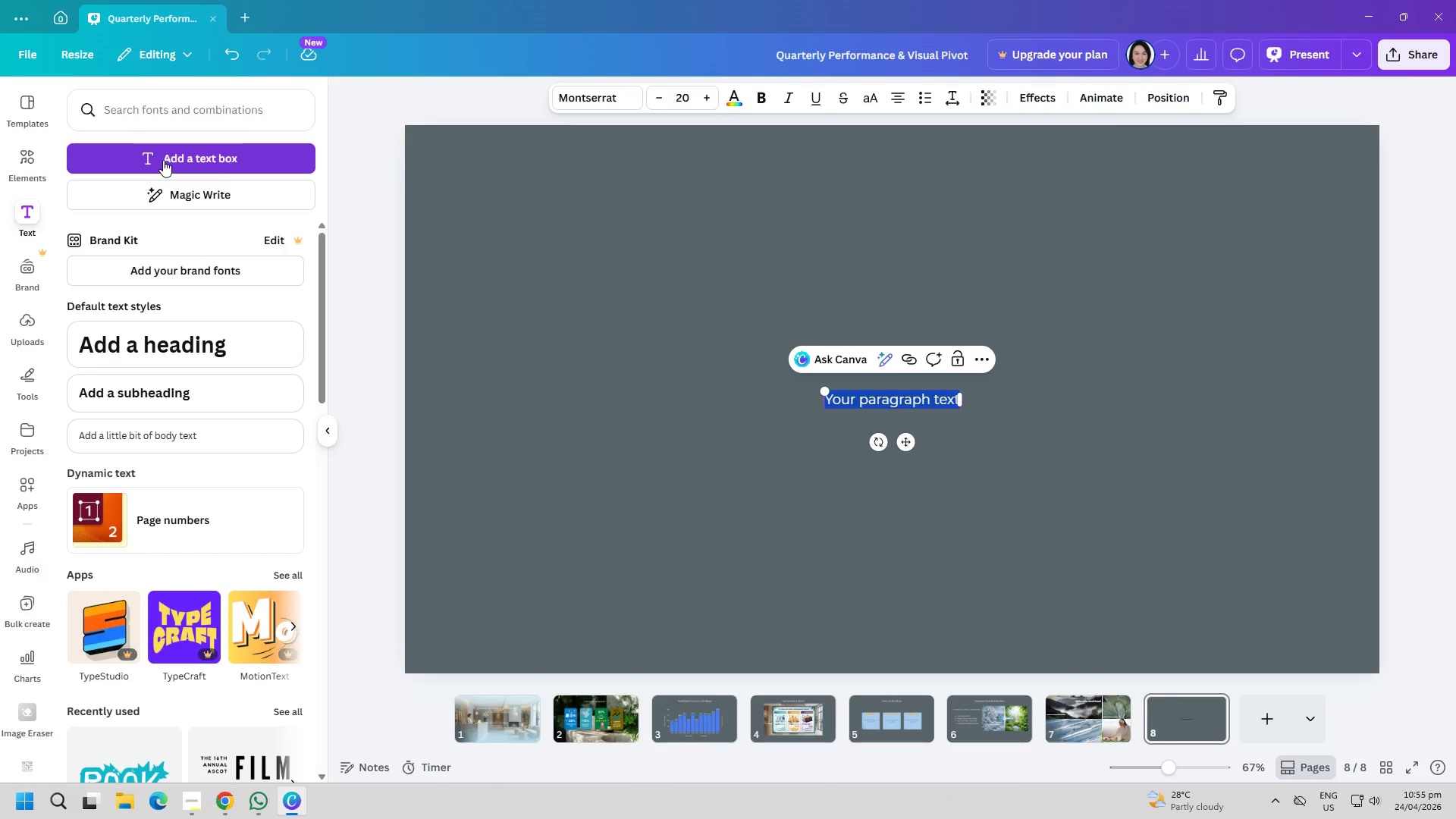 
type(Operation al )
key(Backspace)
key(Backspace)
key(Backspace)
key(Backspace)
type(an)
key(Backspace)
type(l Goals q2)
 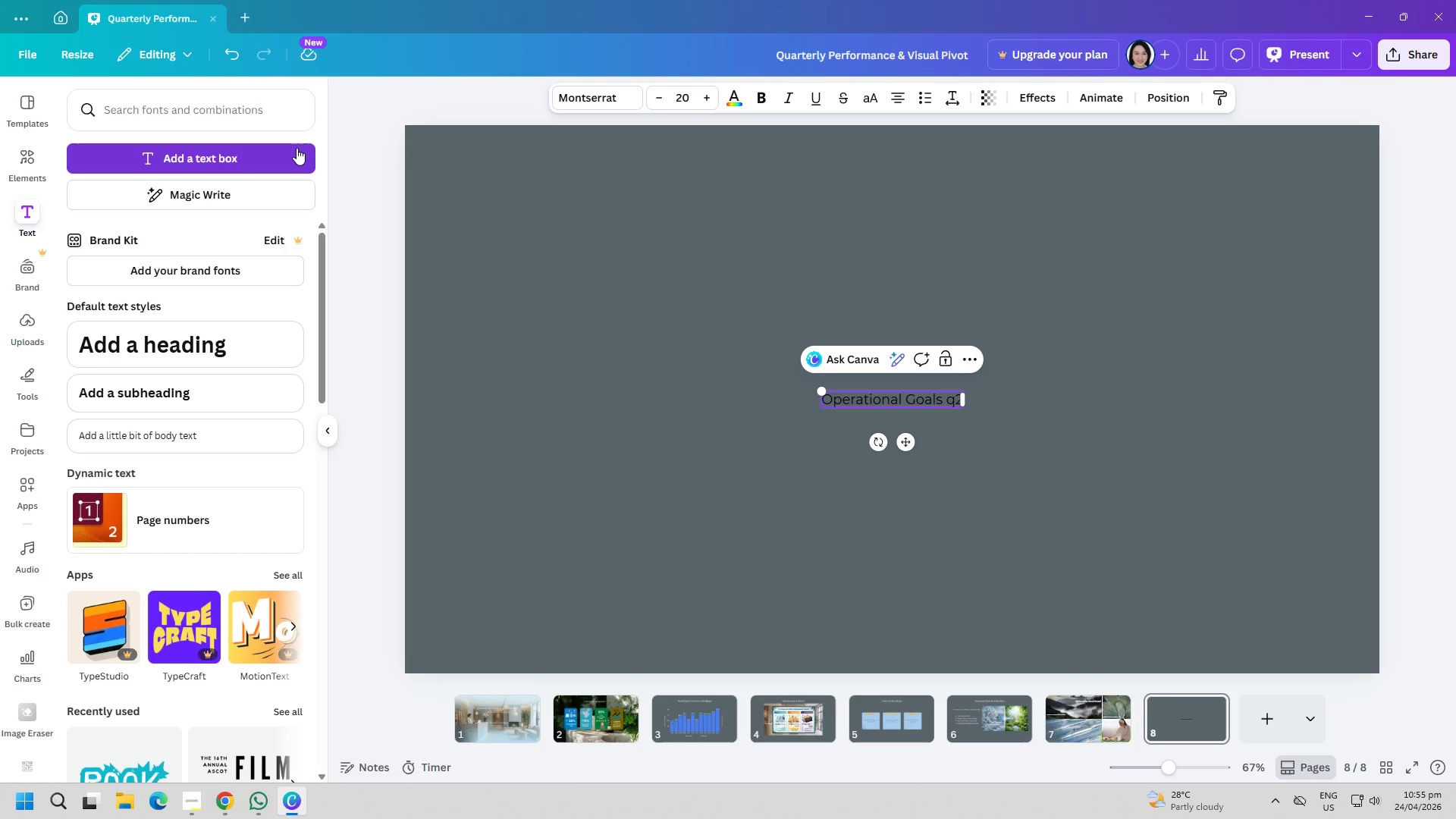 
key(Backspace)
key(Backspace)
type(Q2)
 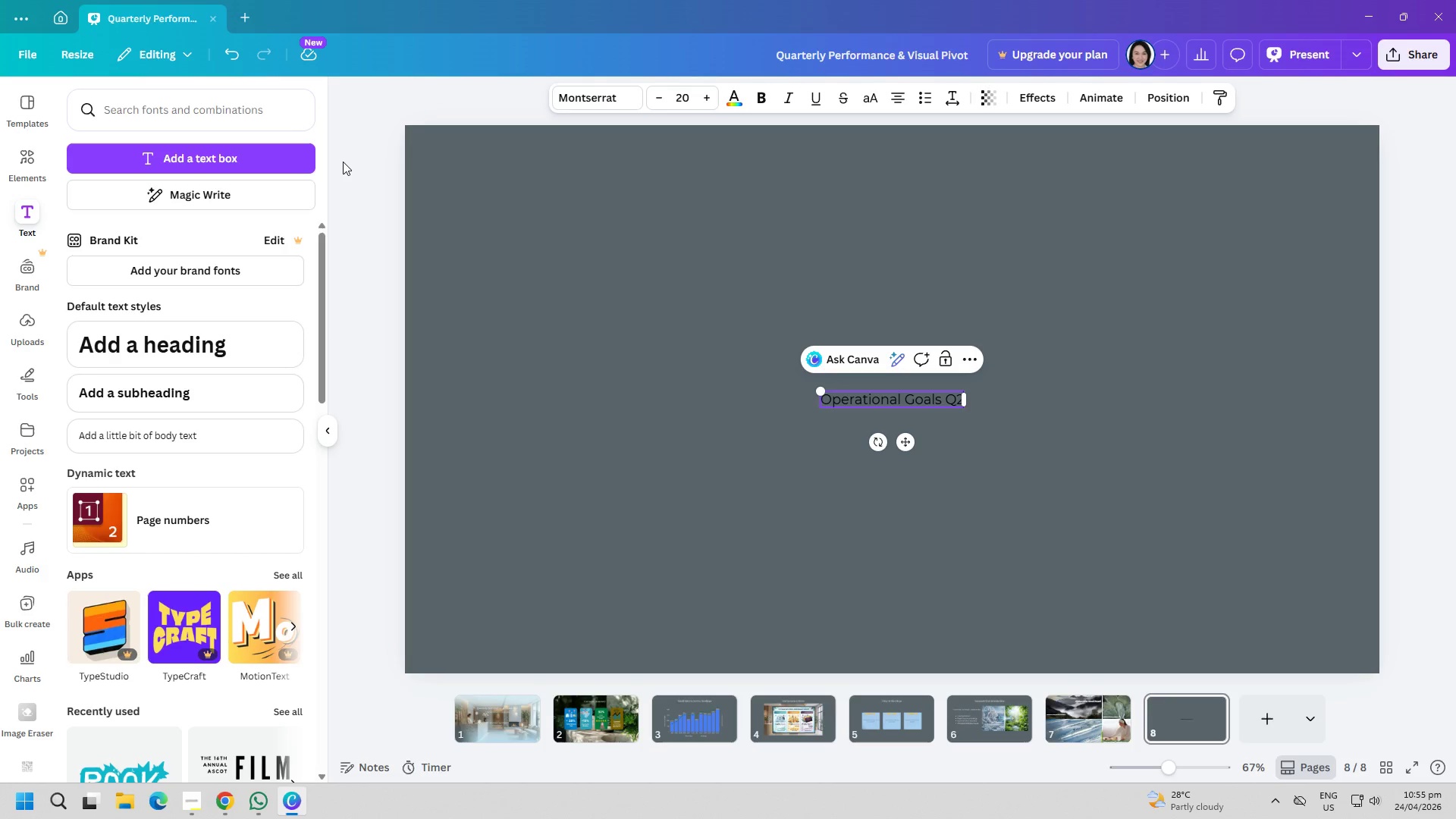 
key(Control+ControlLeft)
 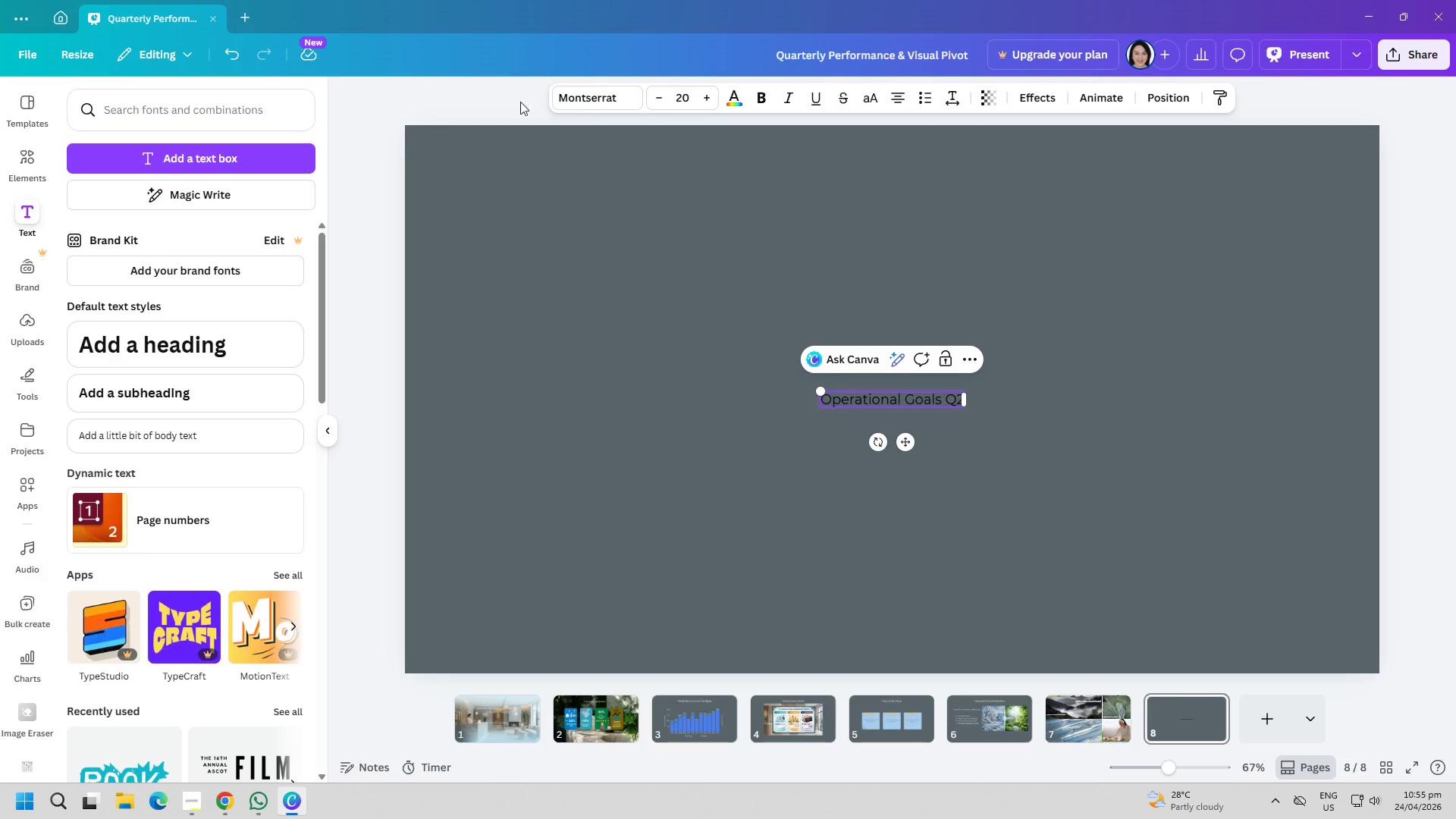 
key(Control+A)
 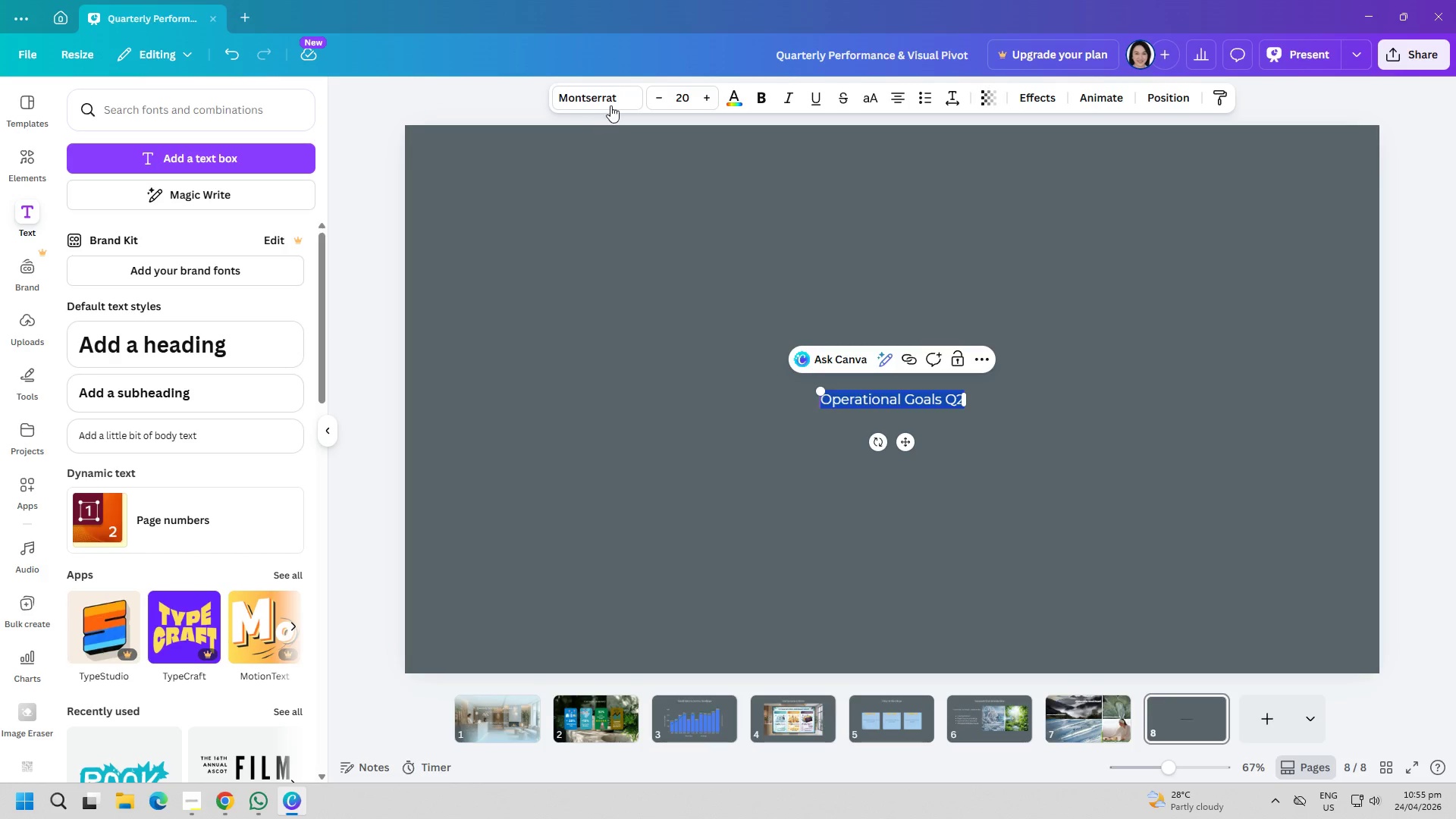 
left_click([612, 104])
 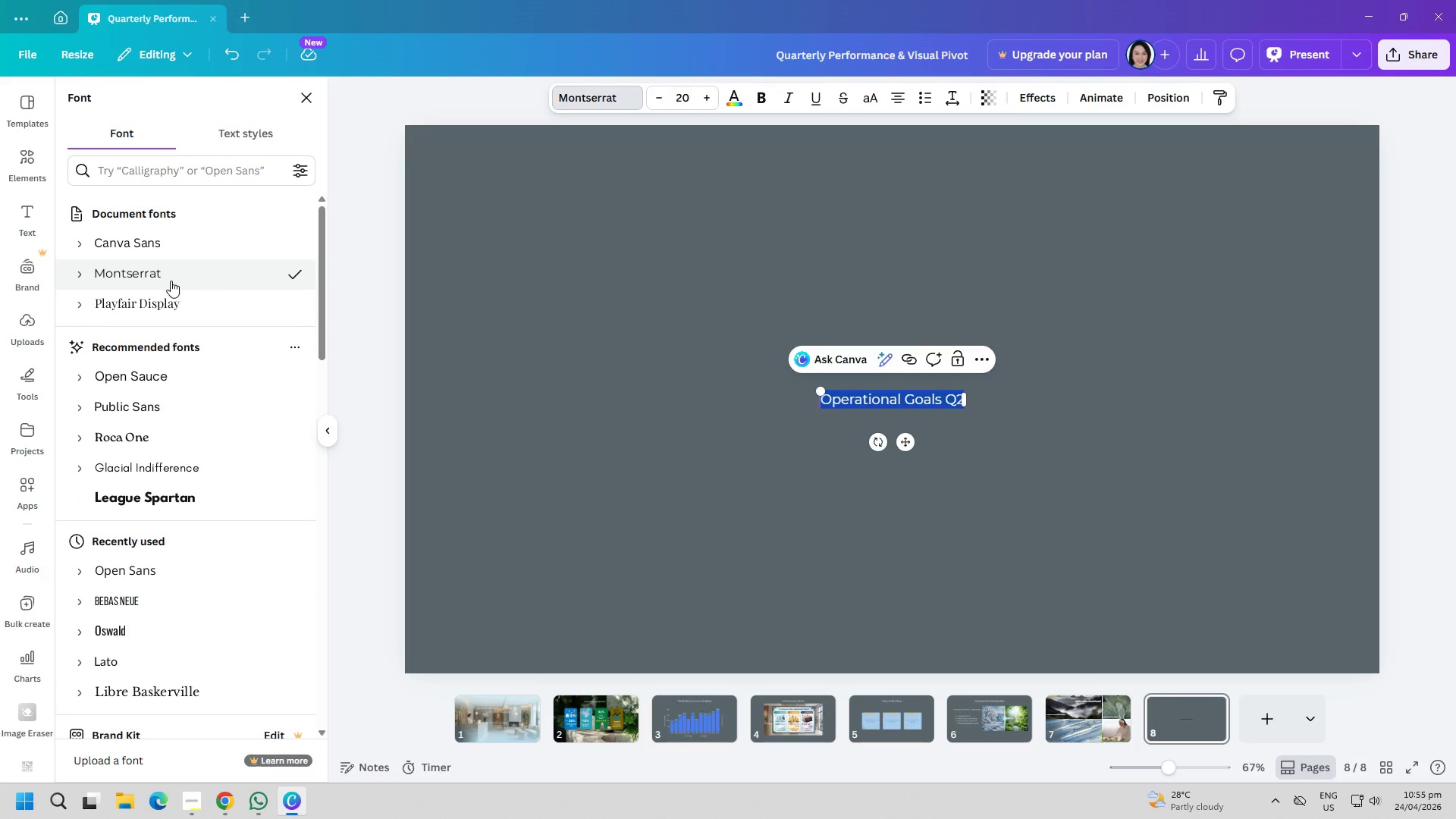 
left_click([154, 300])
 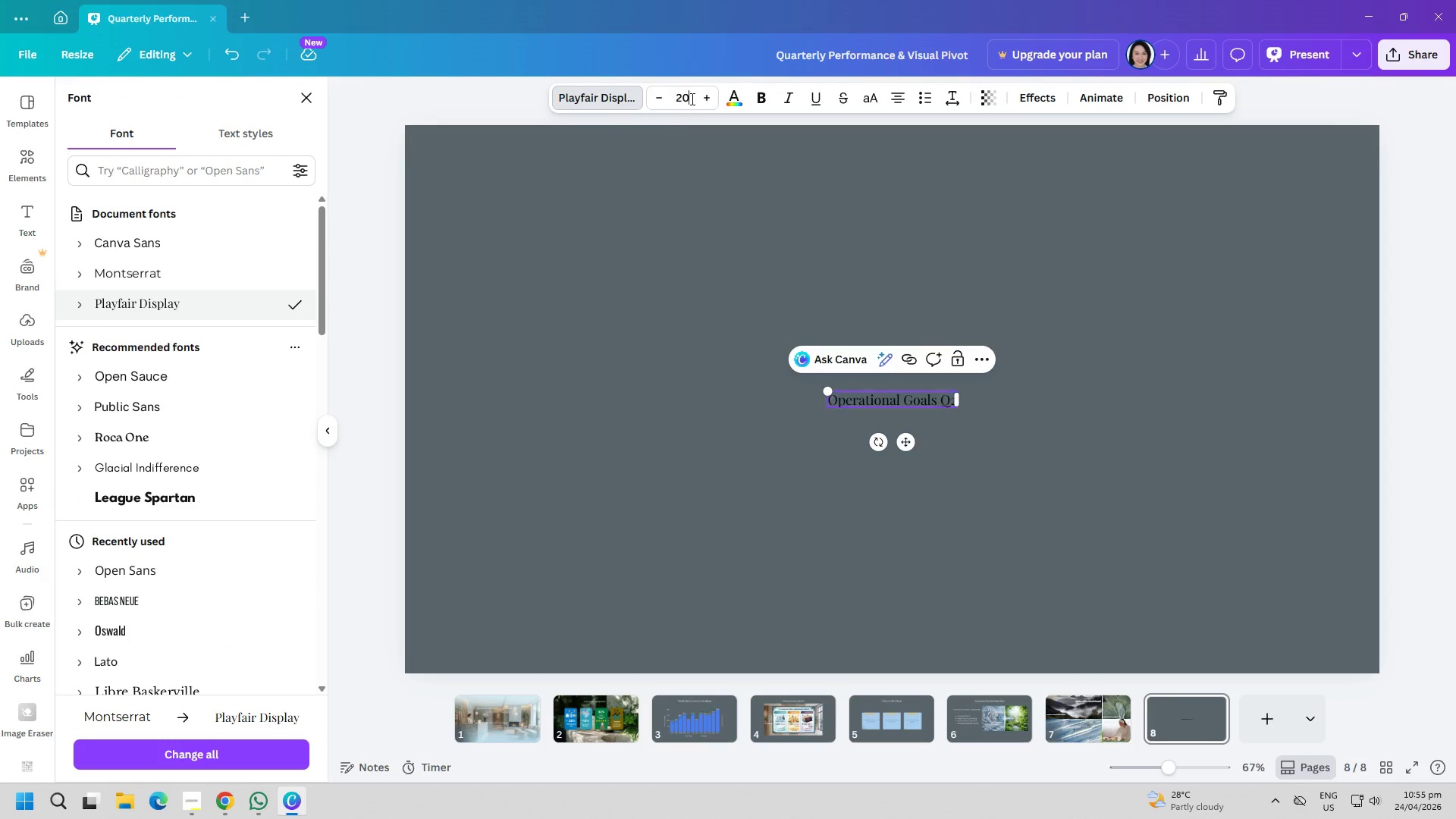 
double_click([691, 97])
 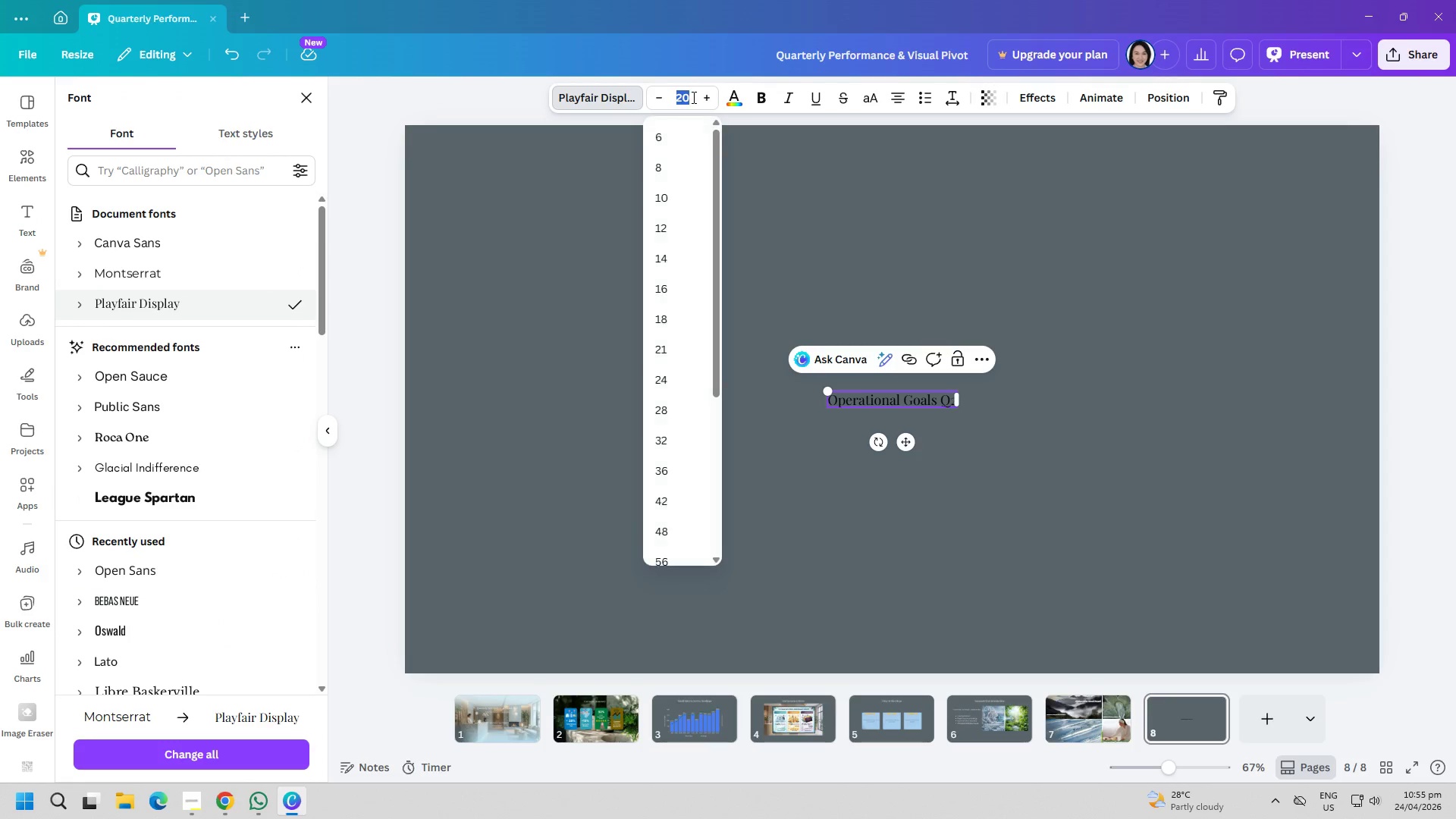 
type(40)
 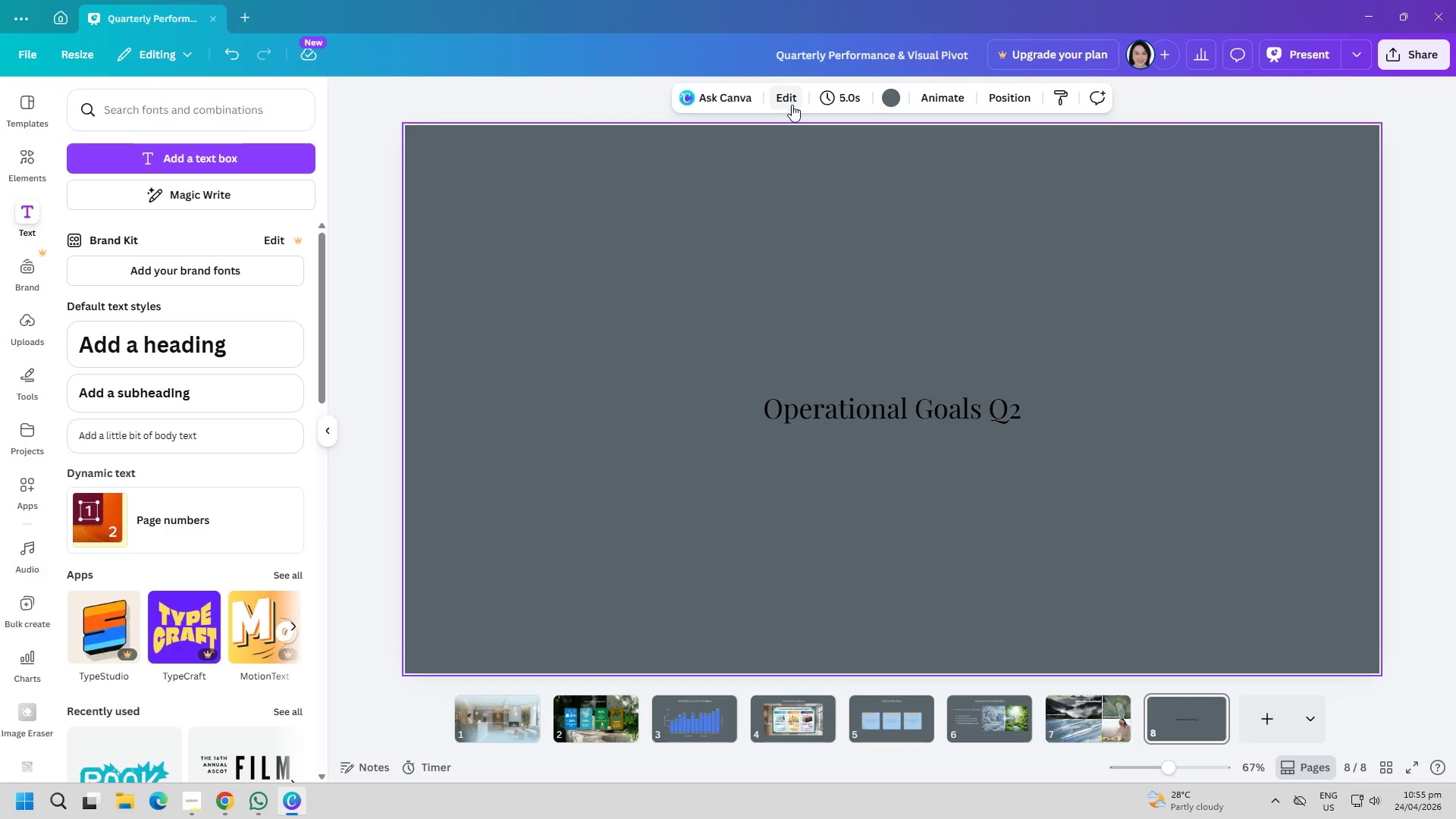 
double_click([841, 410])
 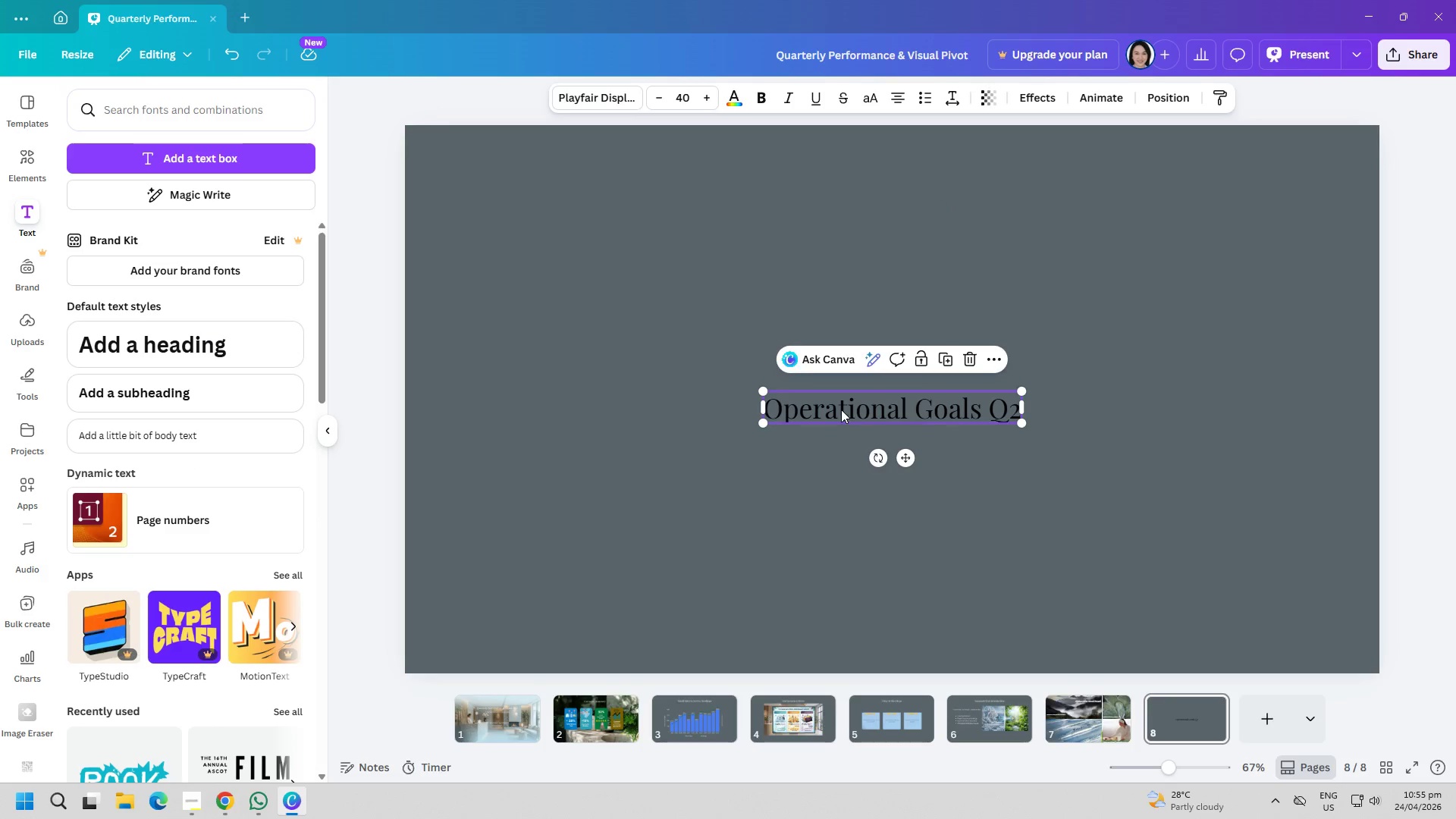 
key(Control+ControlLeft)
 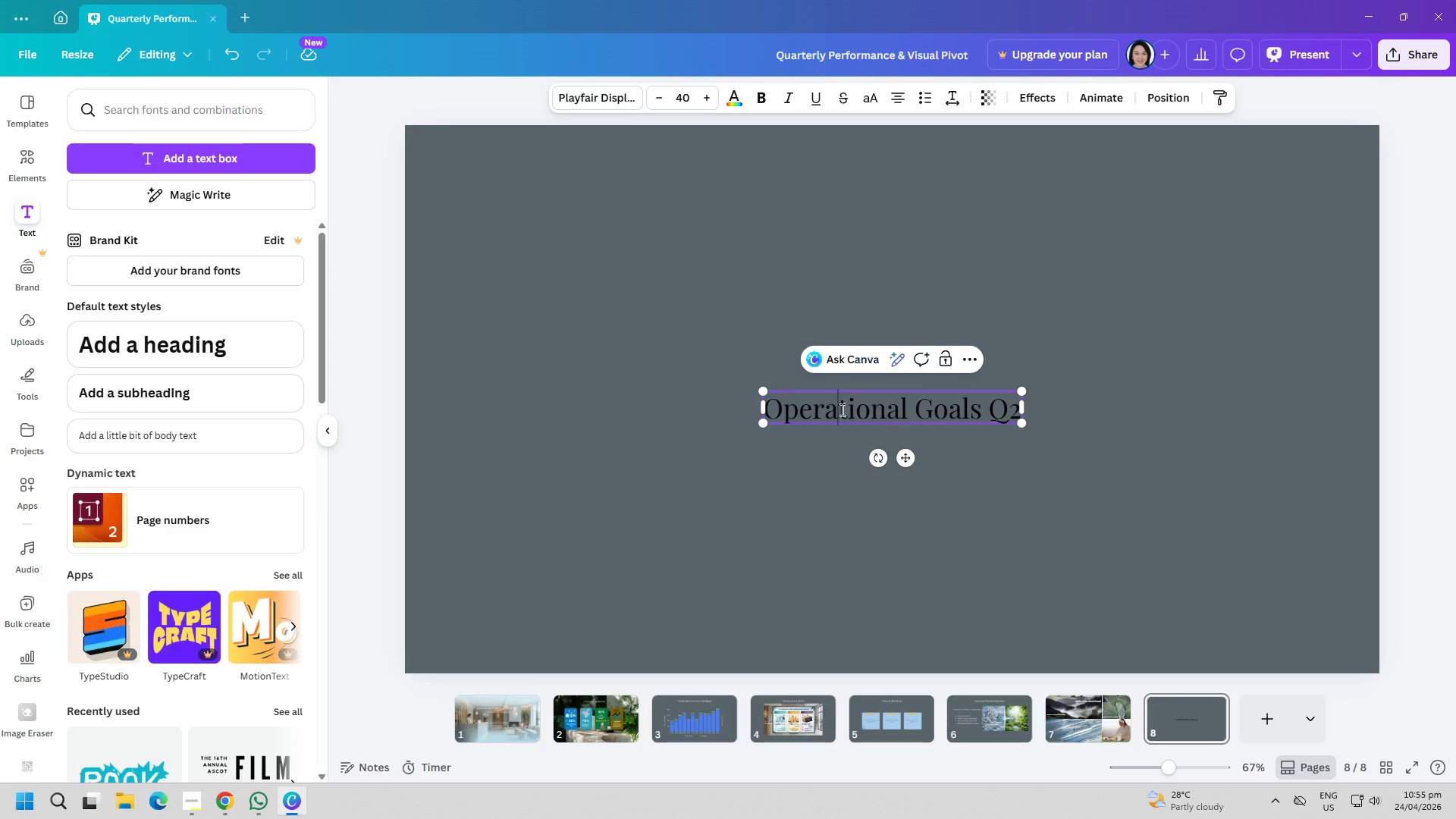 
key(Control+A)
 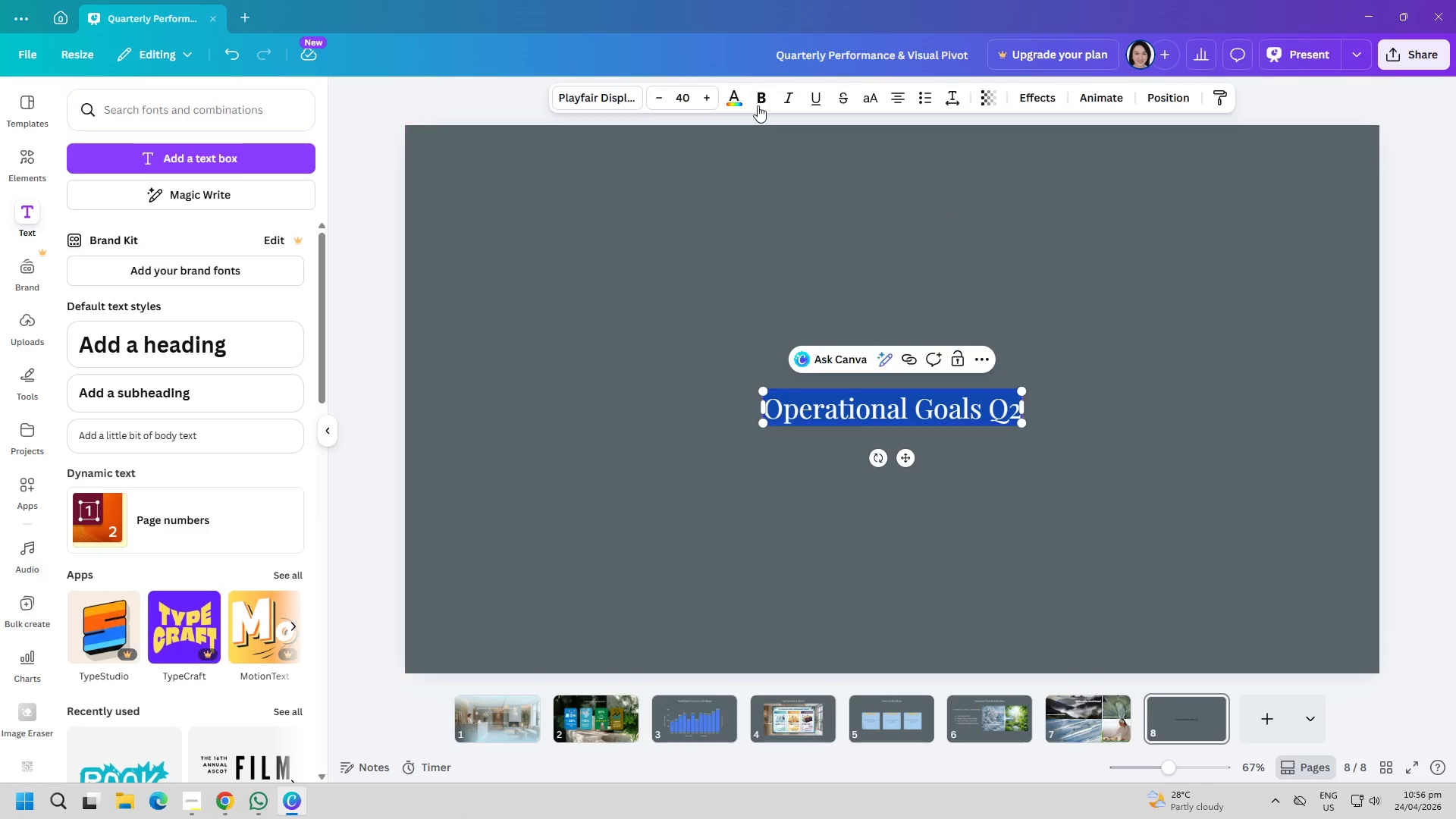 
left_click([725, 96])
 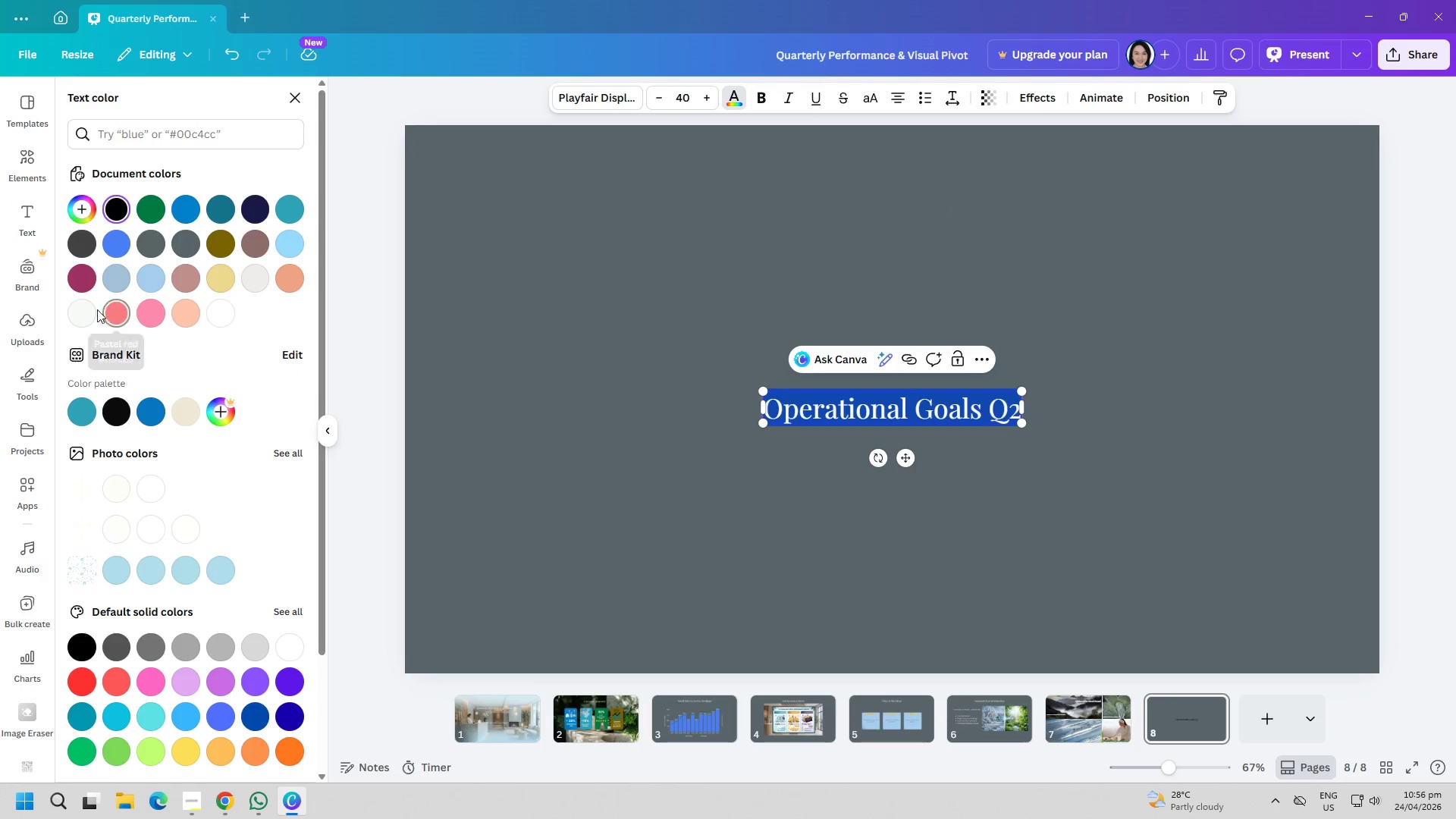 
double_click([566, 199])
 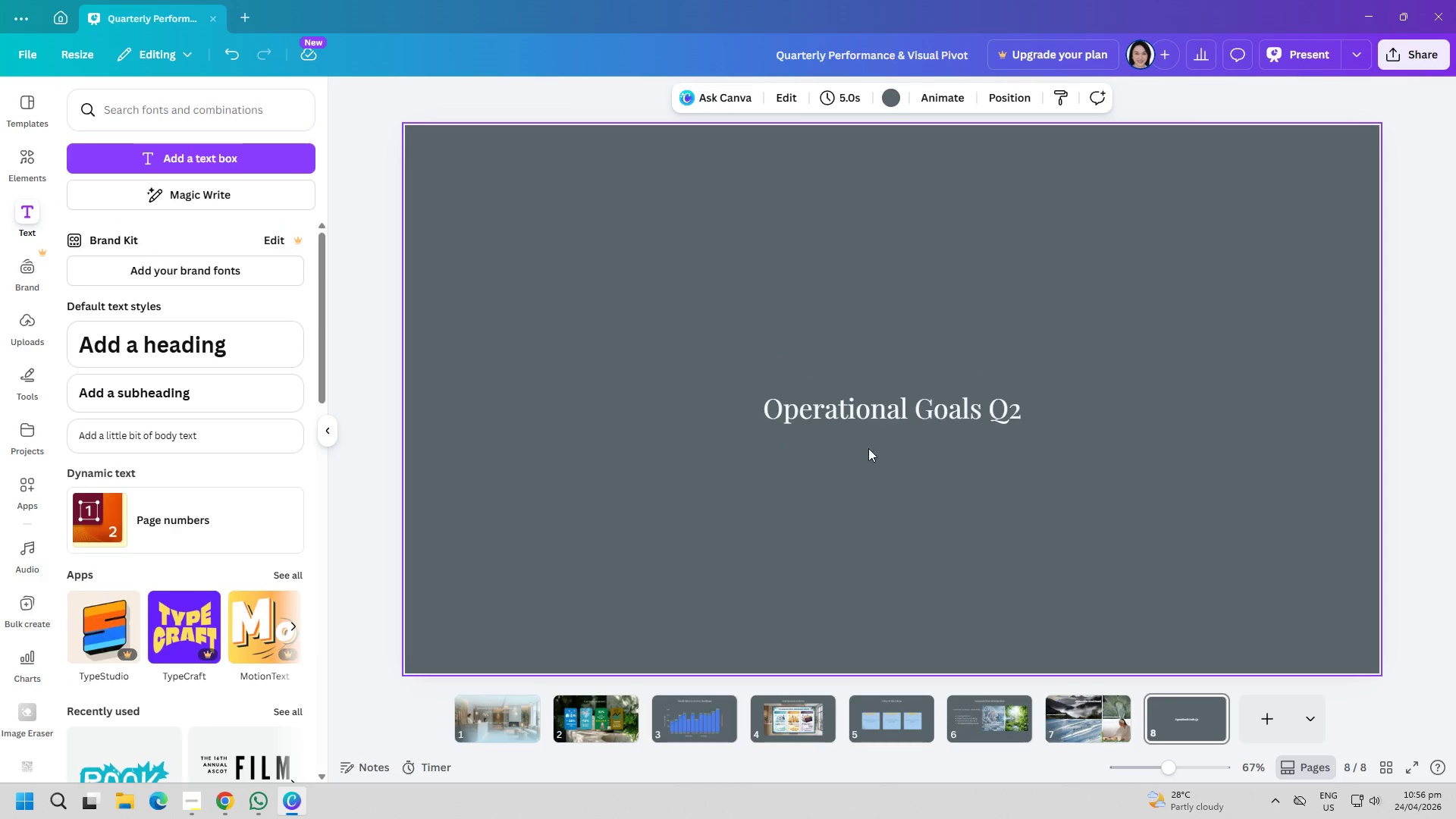 
triple_click([877, 407])
 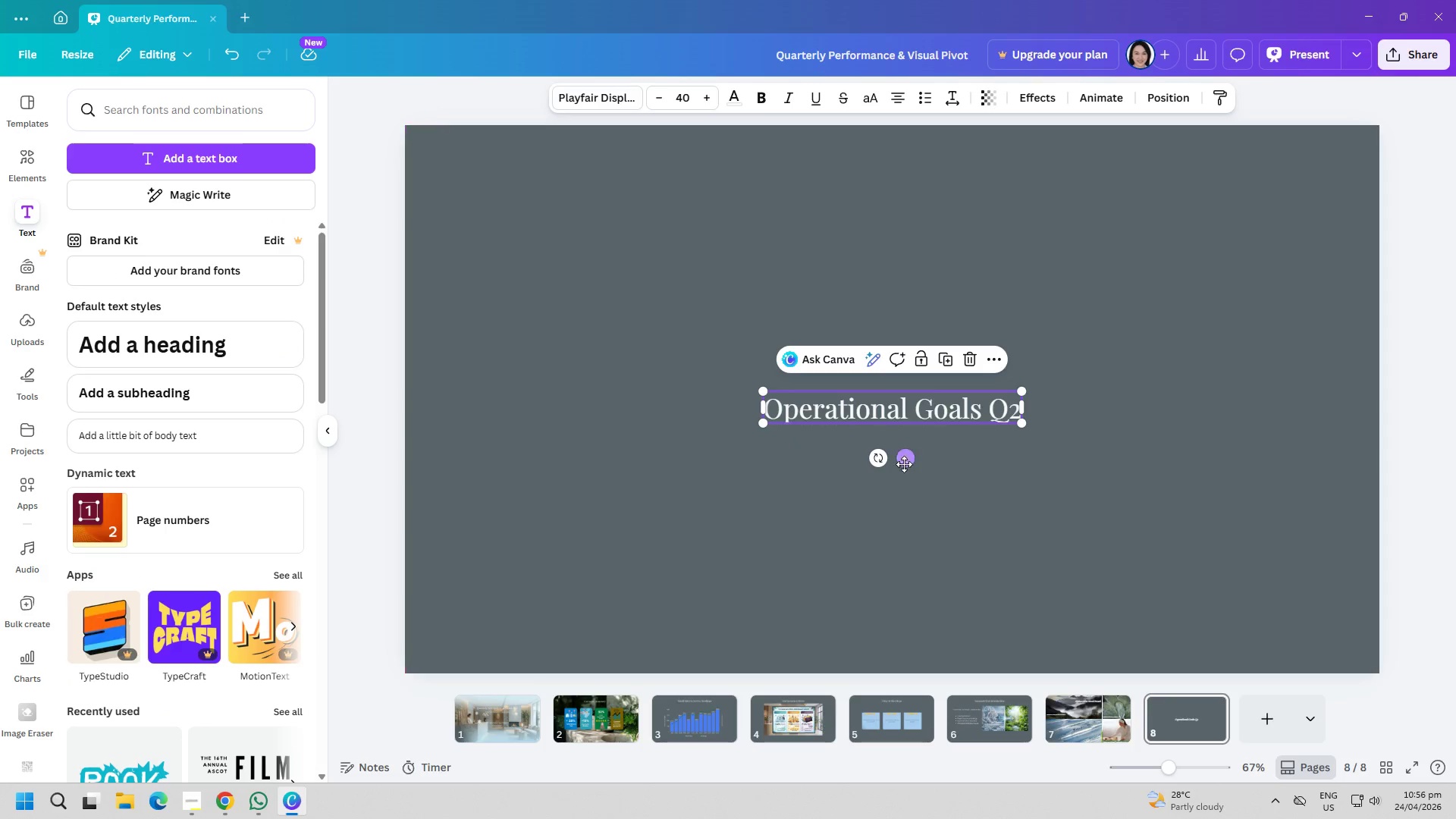 
left_click_drag(start_coordinate=[905, 460], to_coordinate=[907, 250])
 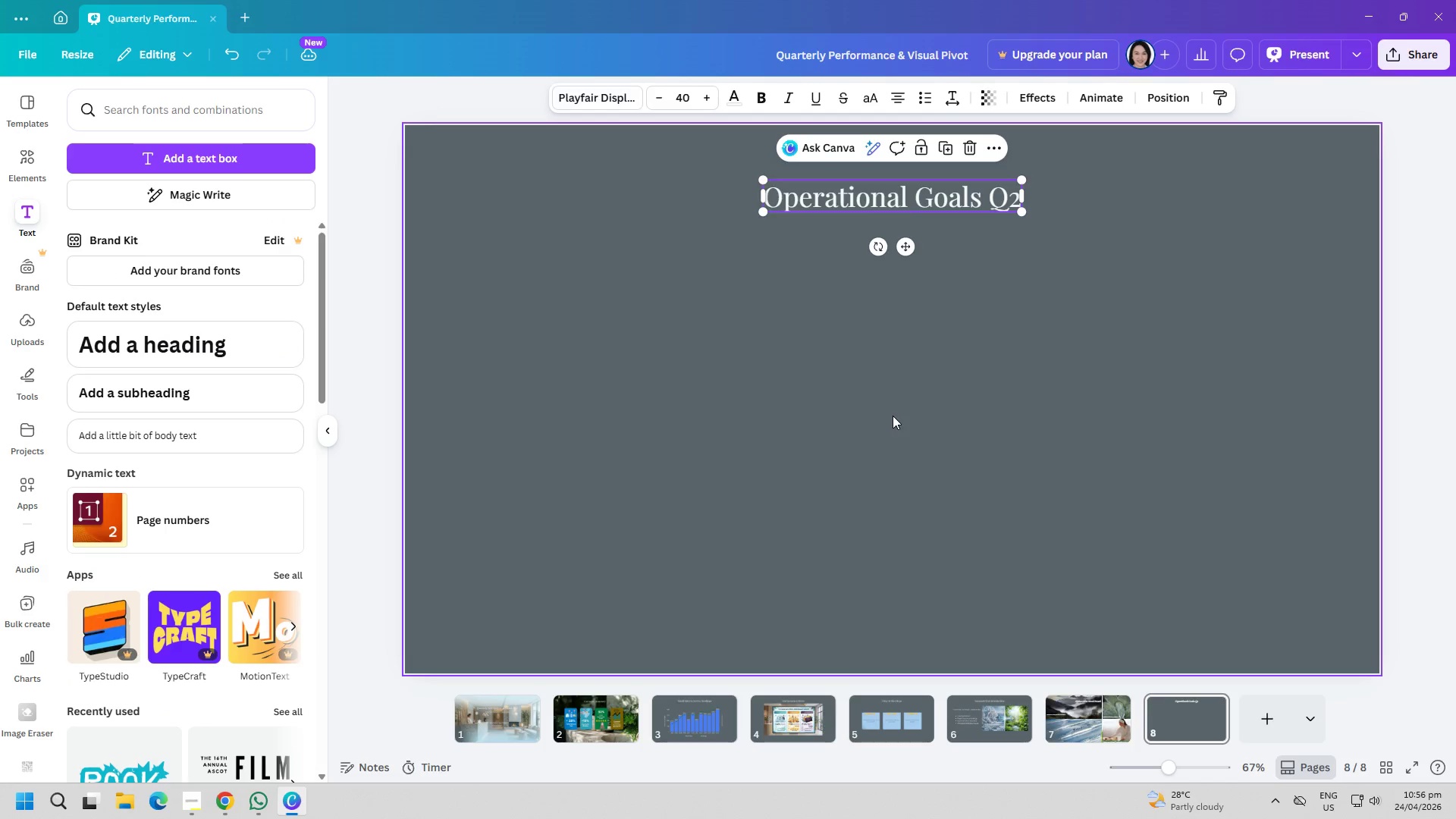 
left_click([893, 416])
 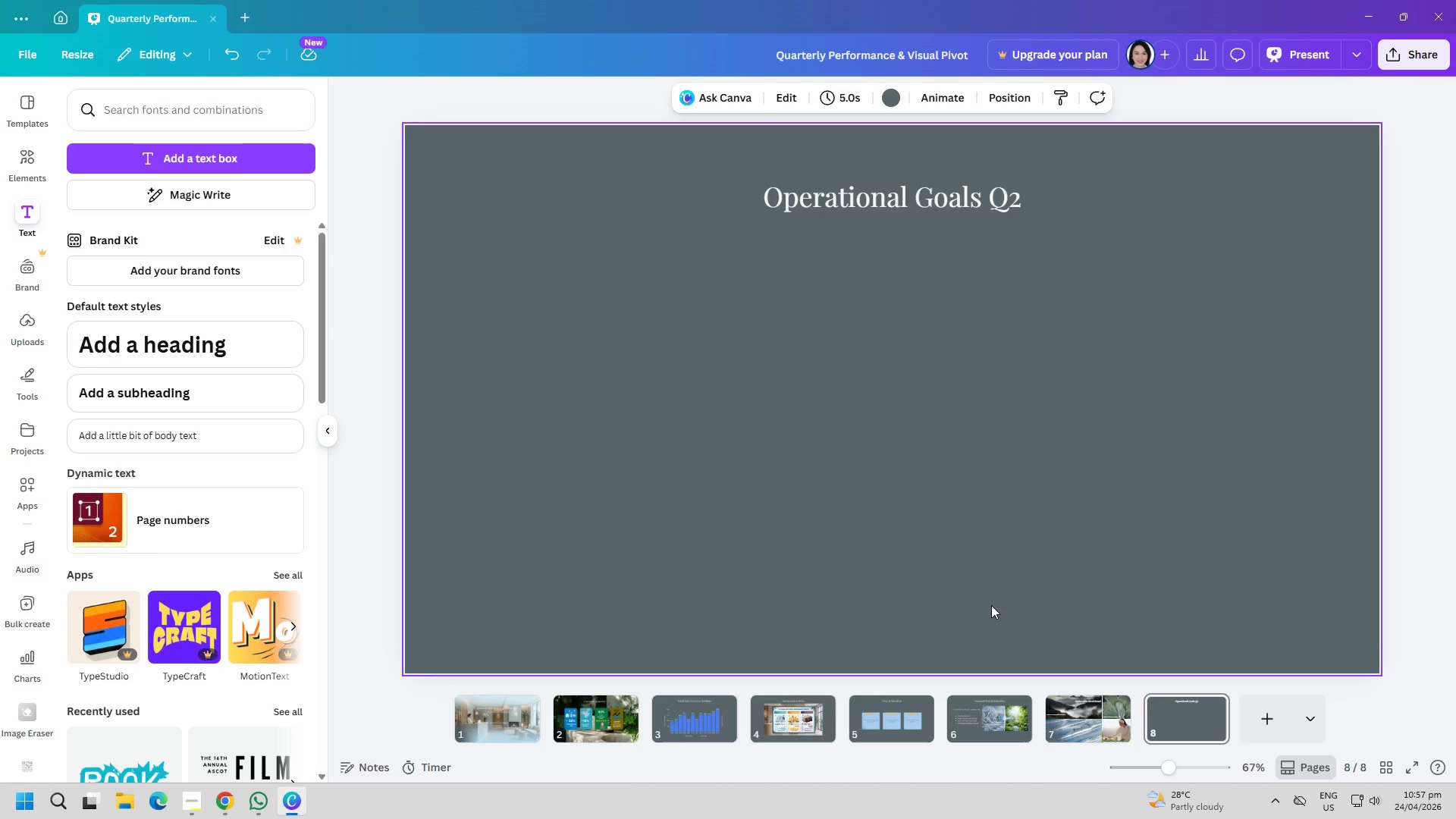 
wait(73.49)
 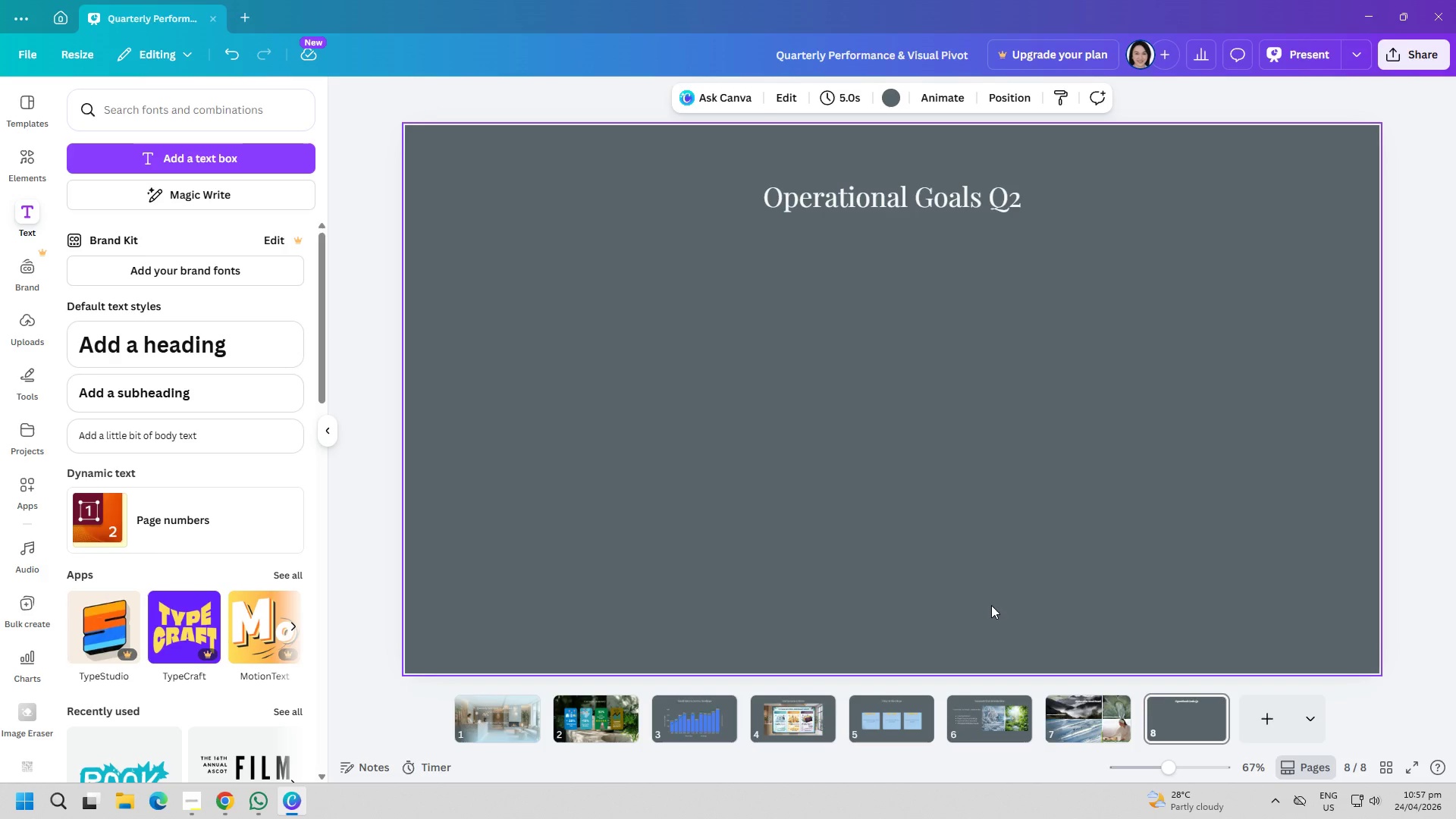 
left_click([288, 158])
 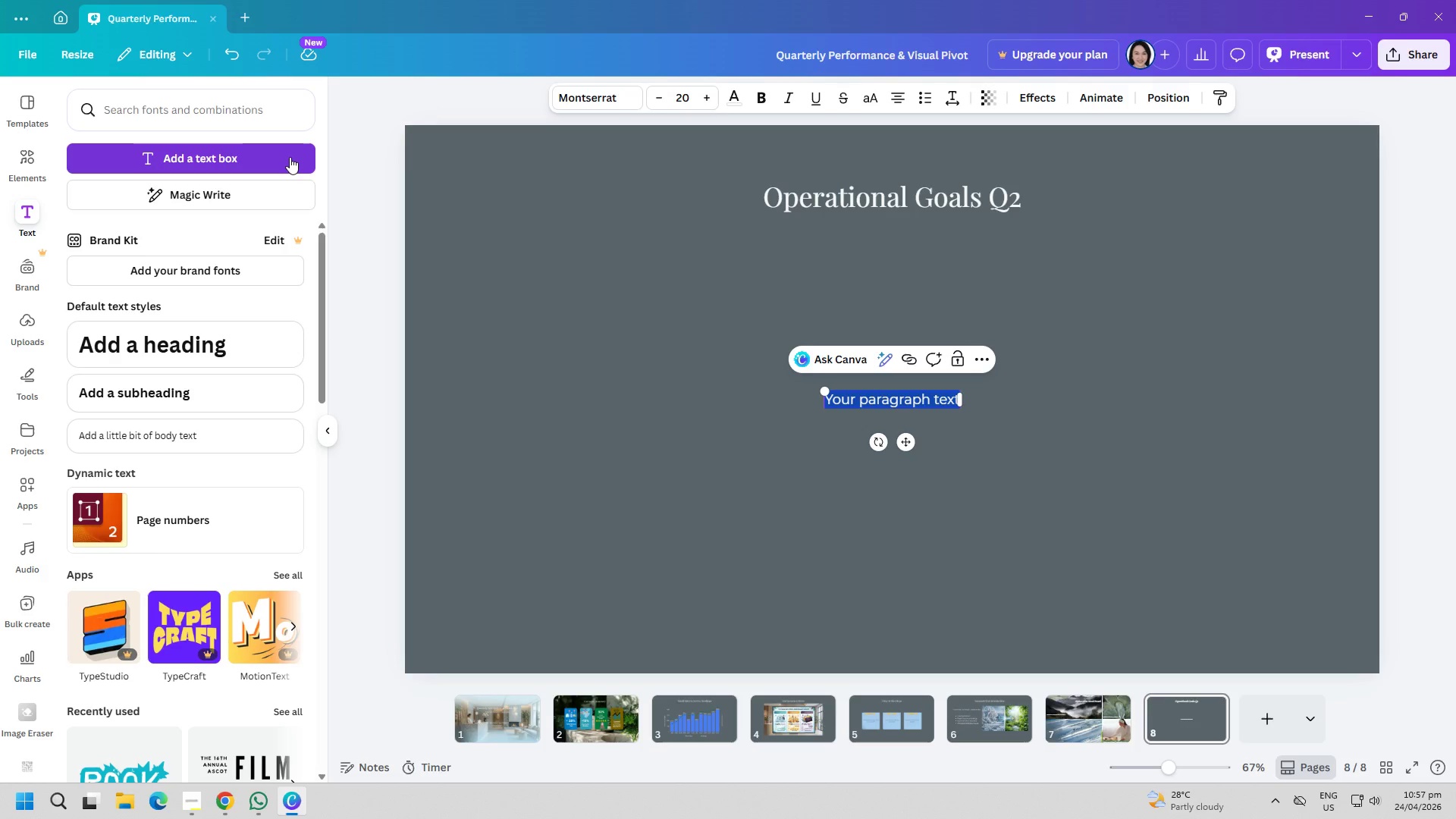 
type(lA)
key(Backspace)
key(Backspace)
type(Launching Alpine Mist s)
key(Backspace)
type(Signature Facial)
 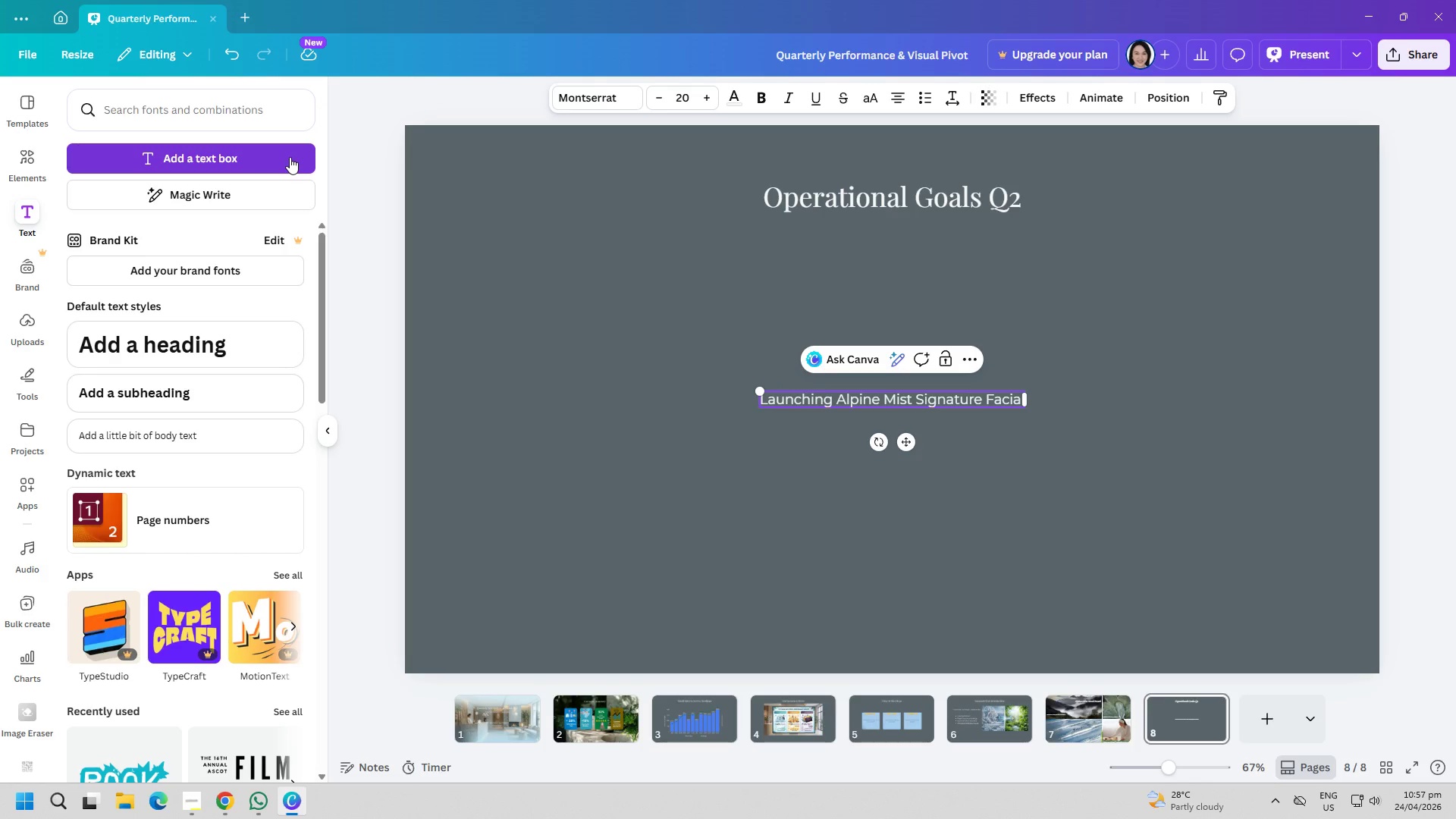 
key(Enter)
 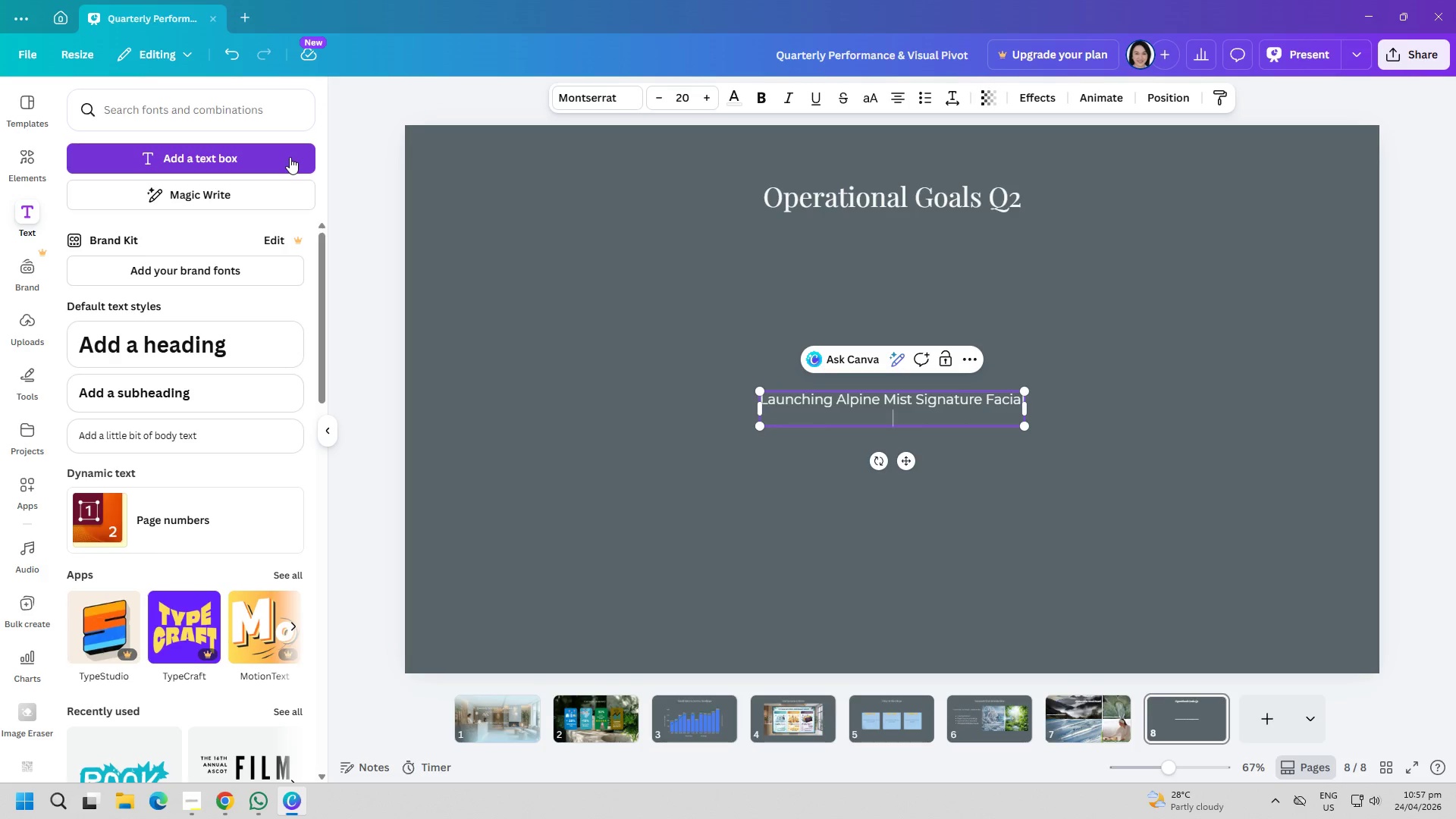 
type(Increase Mme)
key(Backspace)
key(Backspace)
type(embership Retention to 90/5)
key(Backspace)
key(Backspace)
type($)
key(Backspace)
type(%)
key(Backspace)
type(%)
 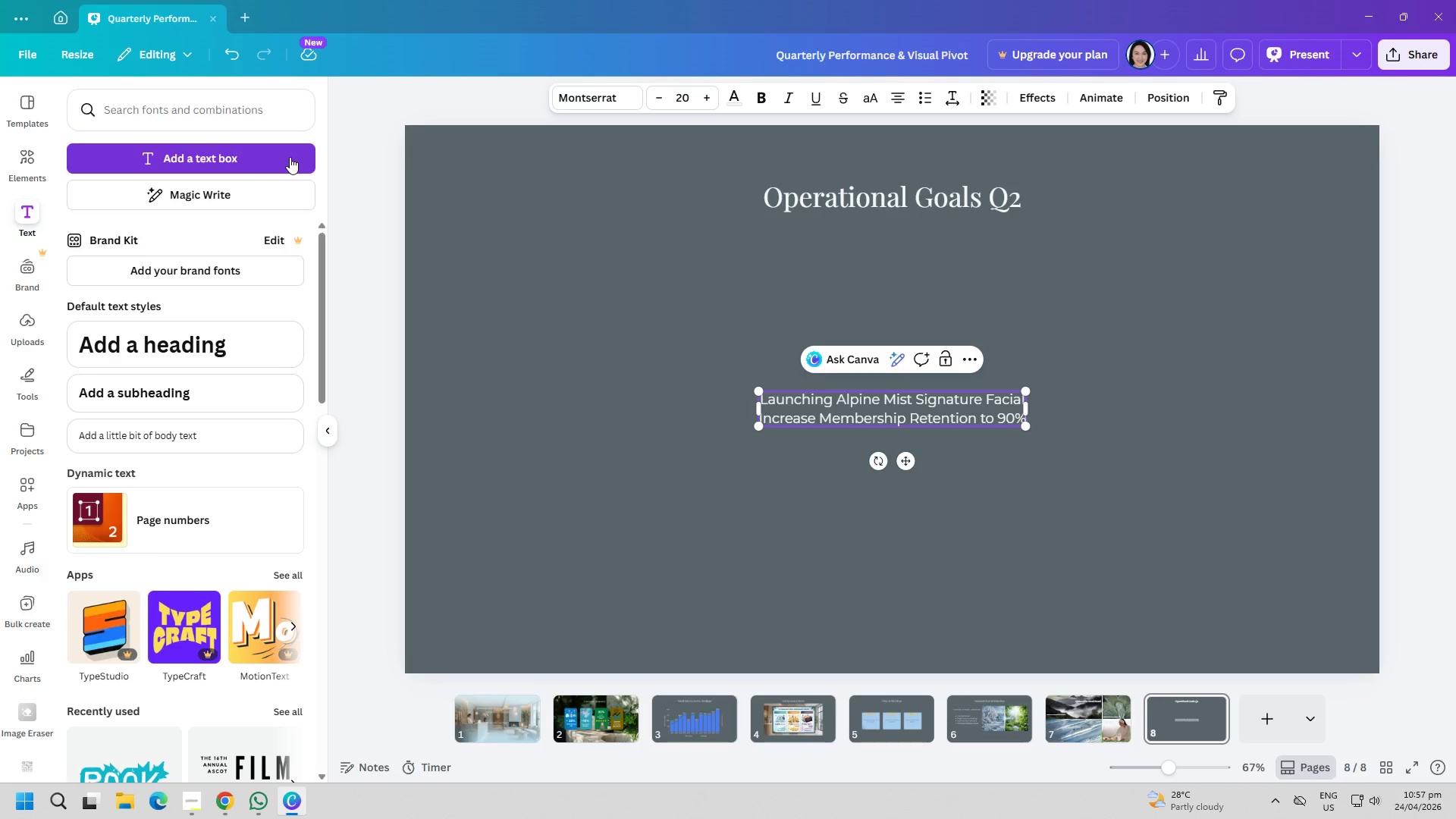 
key(Enter)
 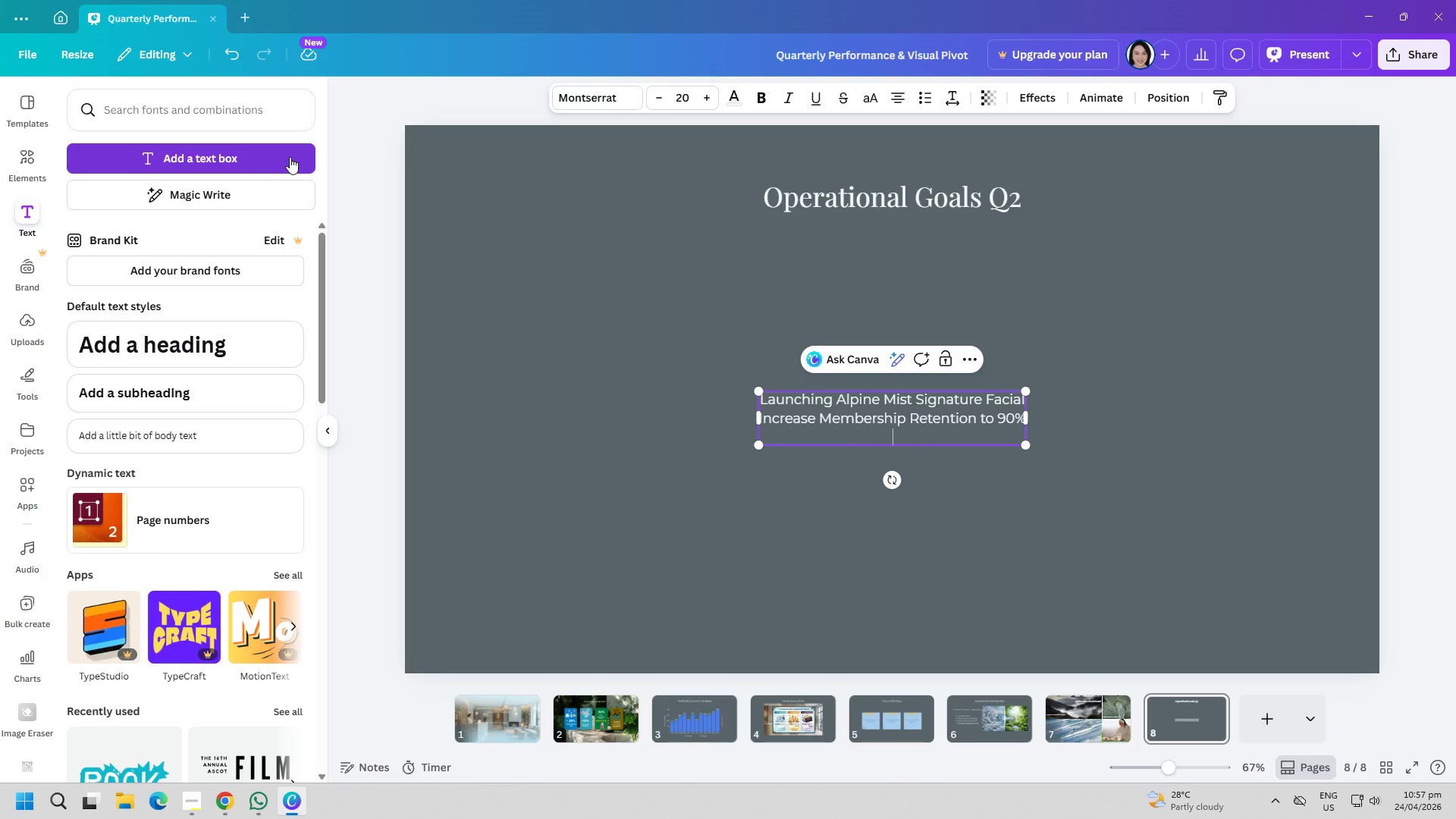 
type(Expand Retail Cross-s)
key(Backspace)
type(Sell p)
key(Backspace)
type(p)
key(Backspace)
type(Program)
 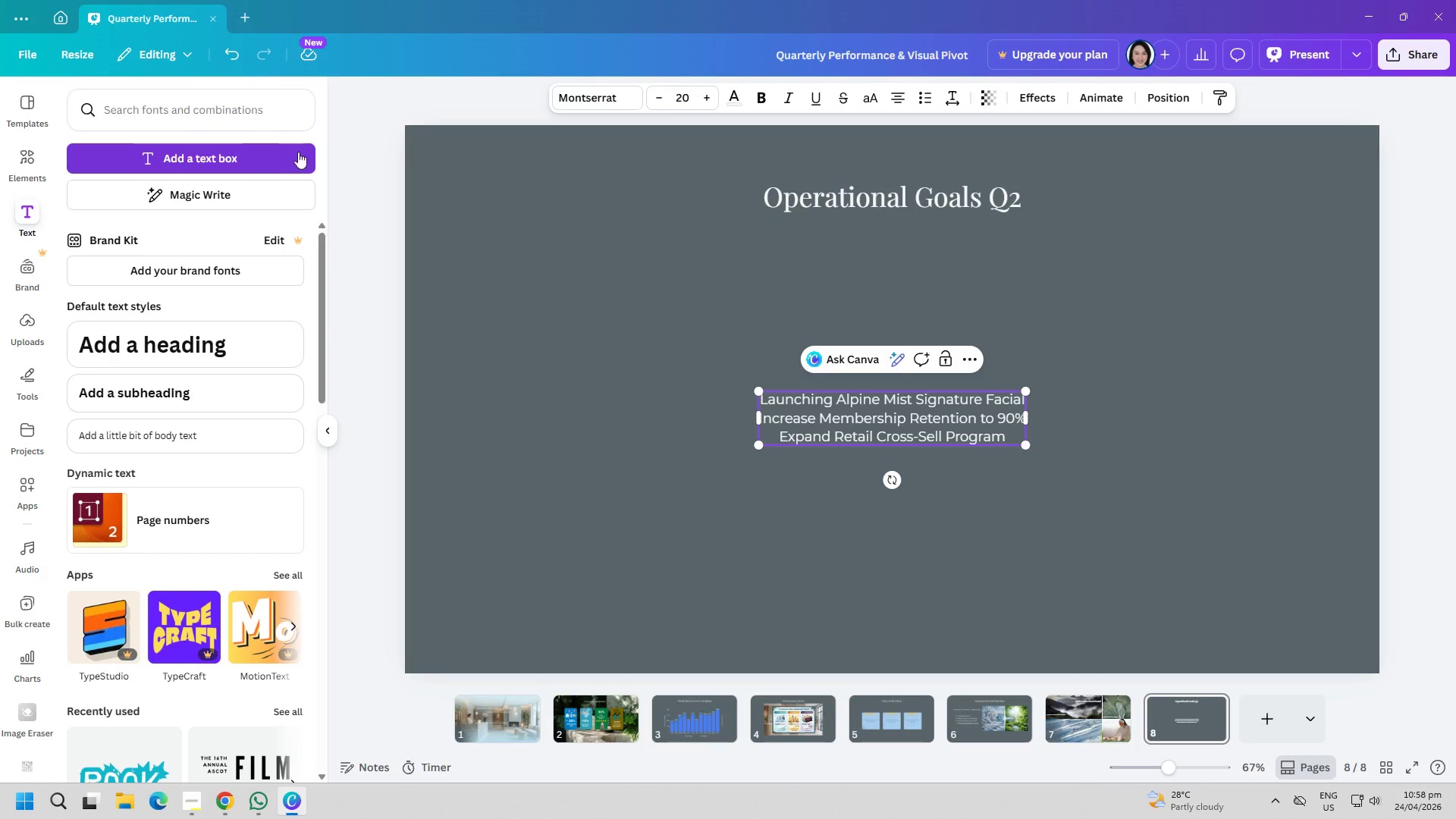 
key(Control+A)
 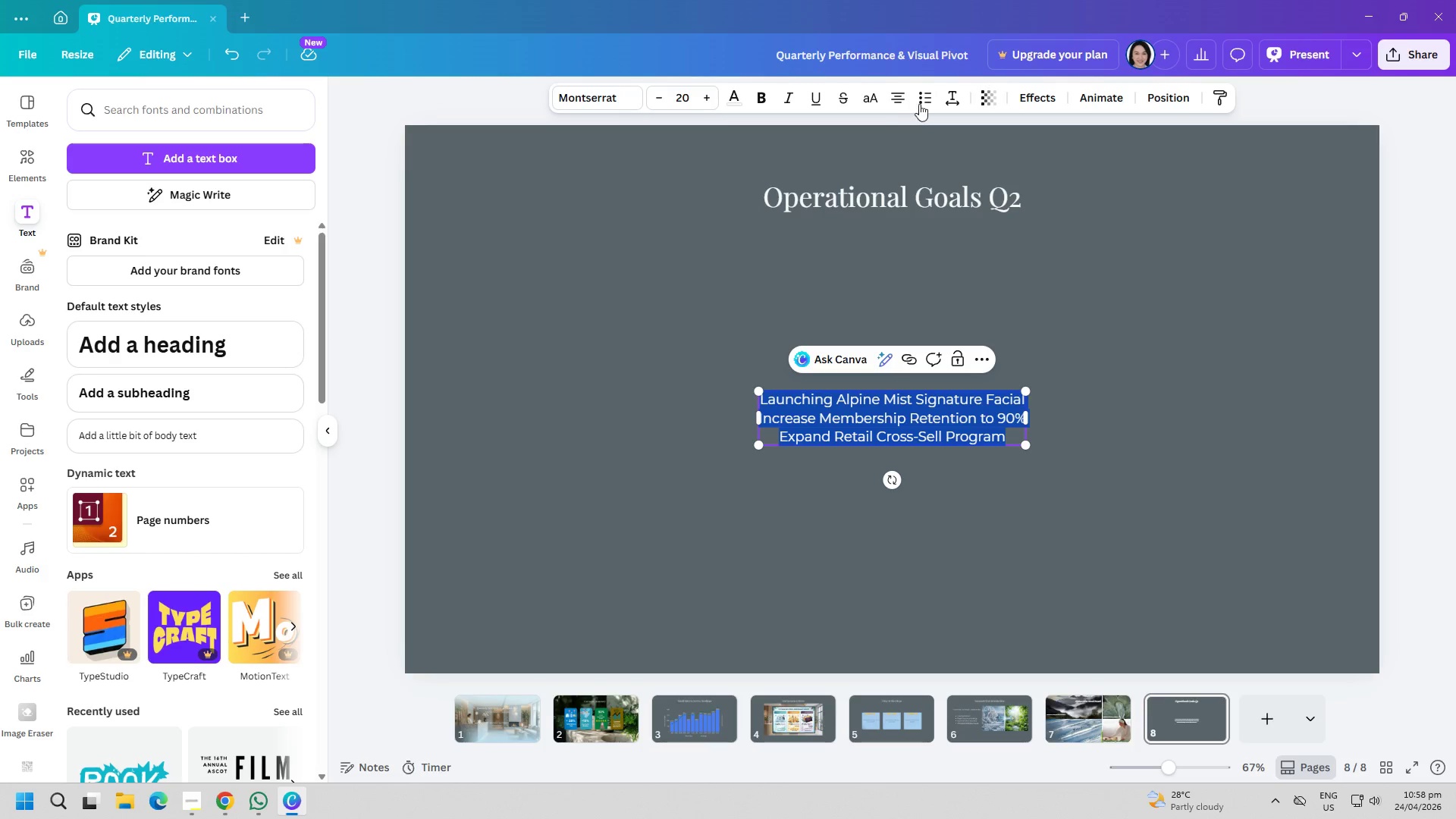 
double_click([924, 97])
 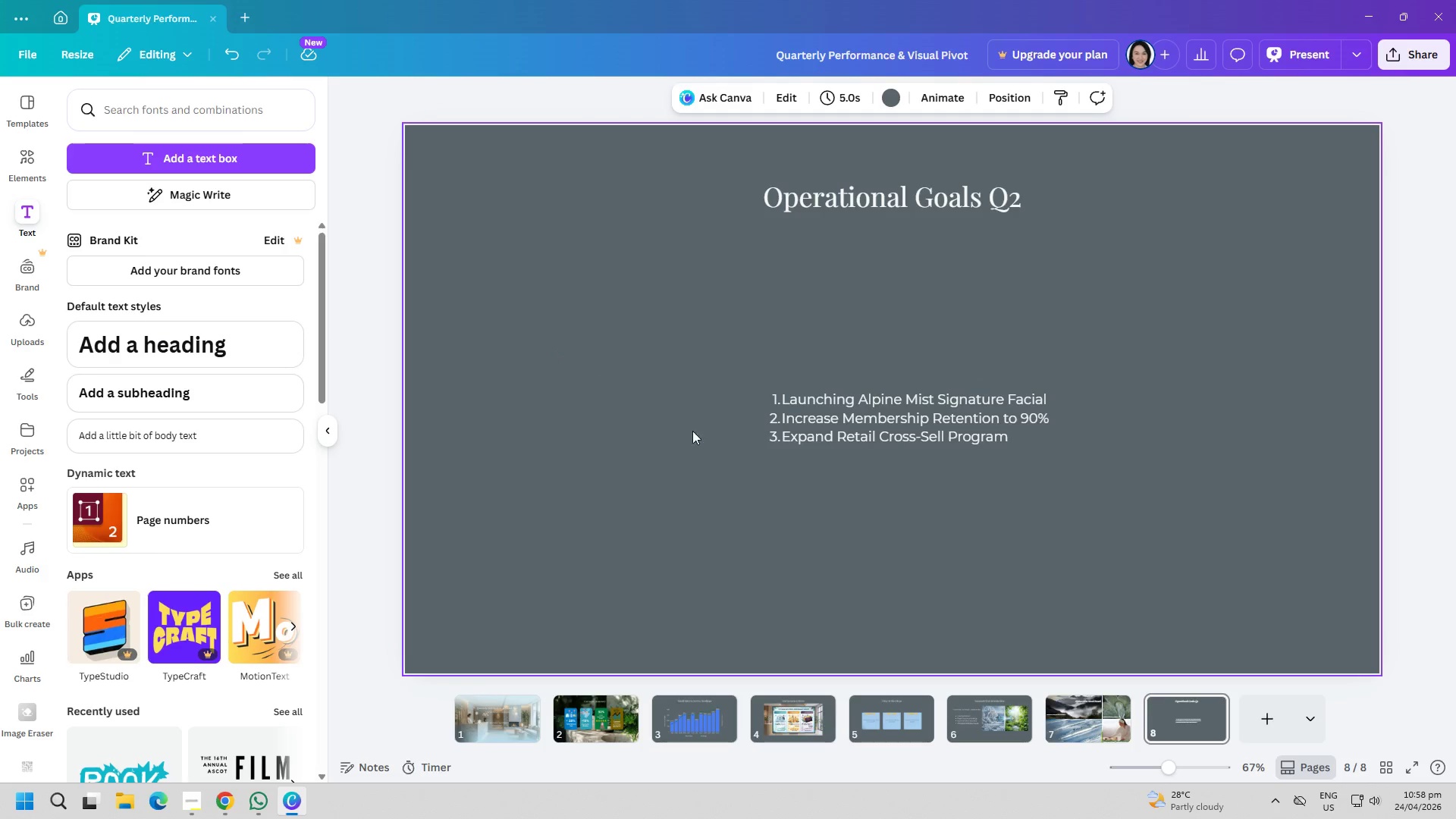 
left_click([855, 433])
 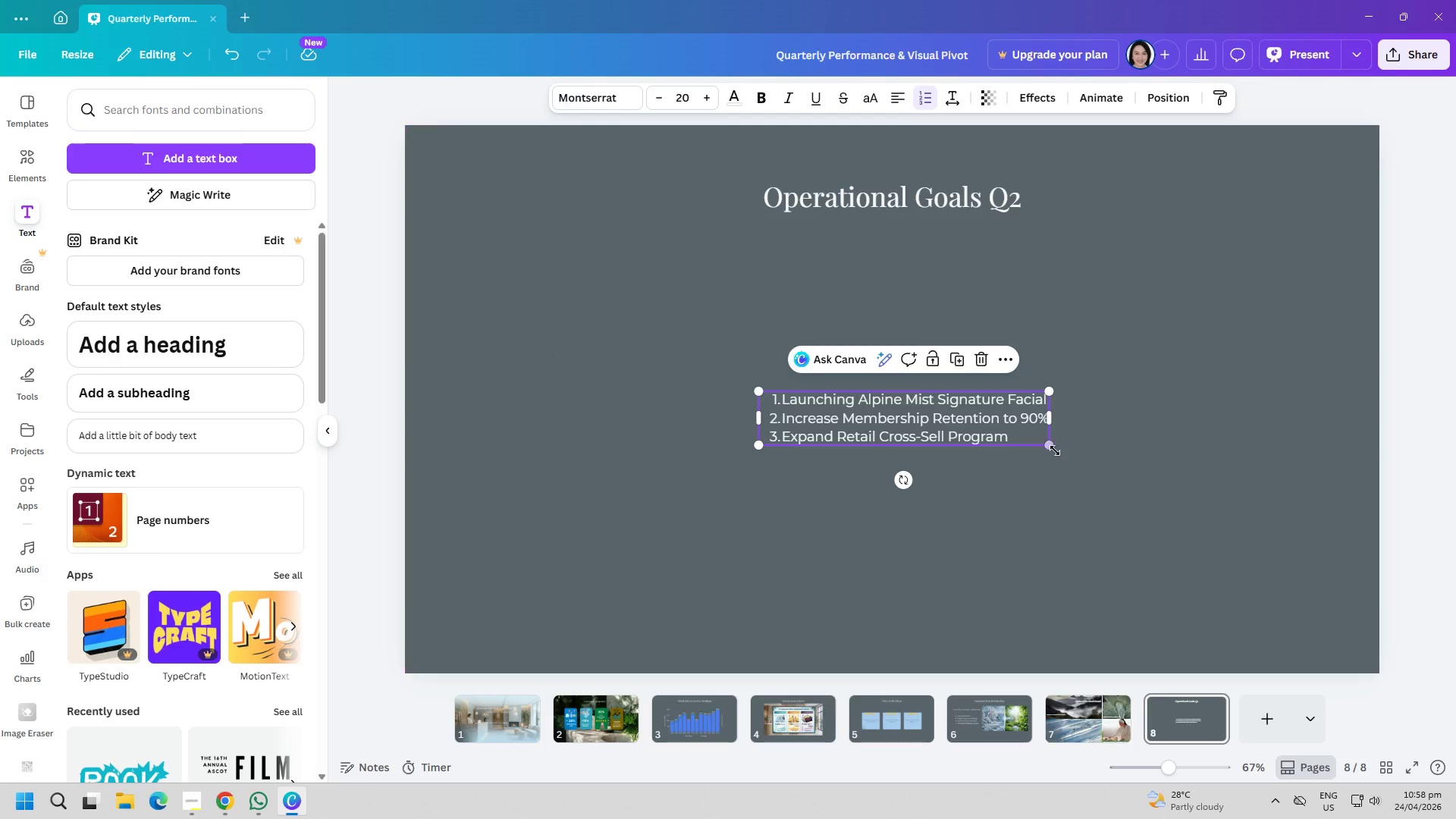 
left_click_drag(start_coordinate=[1051, 448], to_coordinate=[1122, 525])
 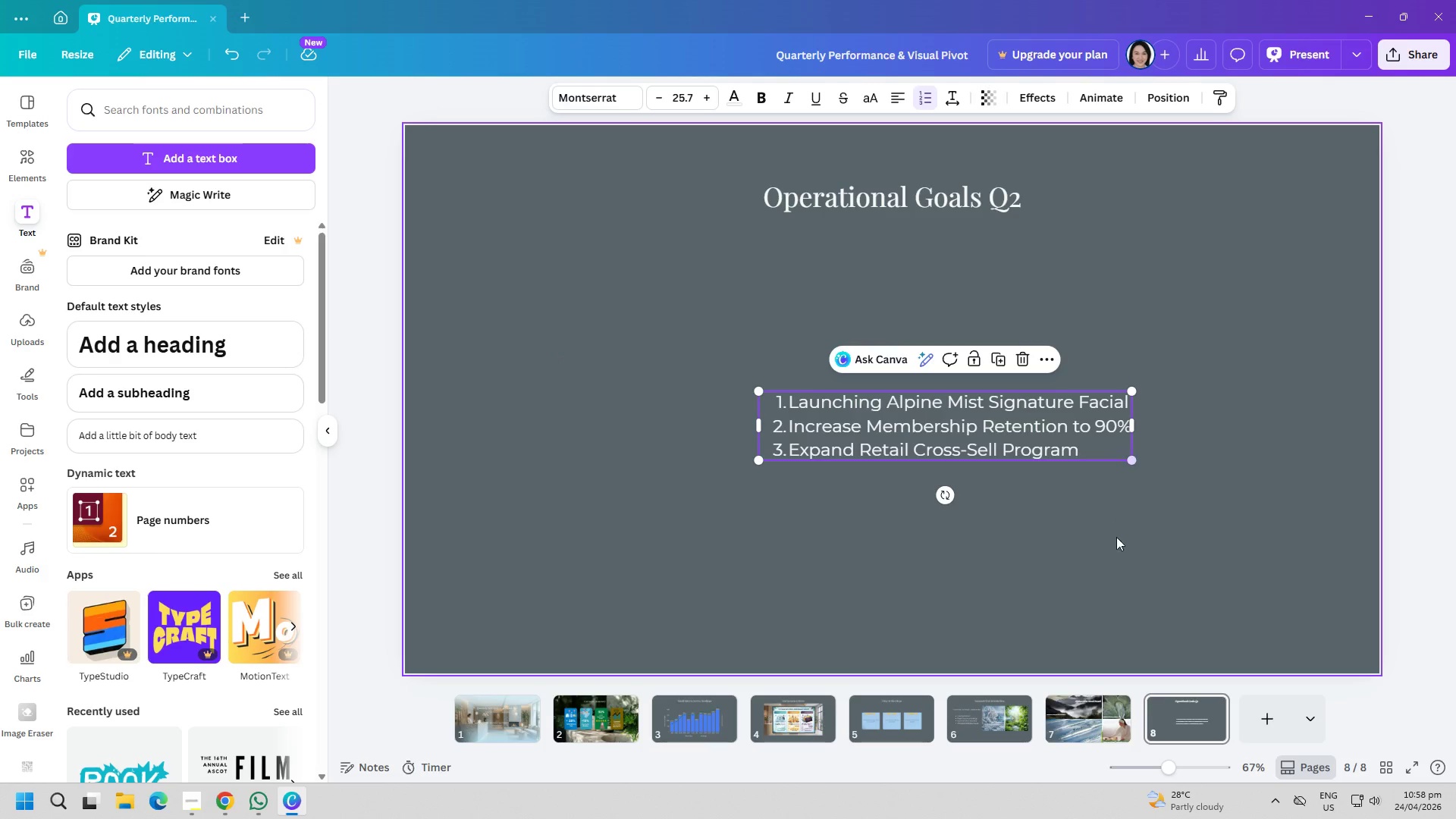 
left_click_drag(start_coordinate=[1106, 541], to_coordinate=[1099, 547])
 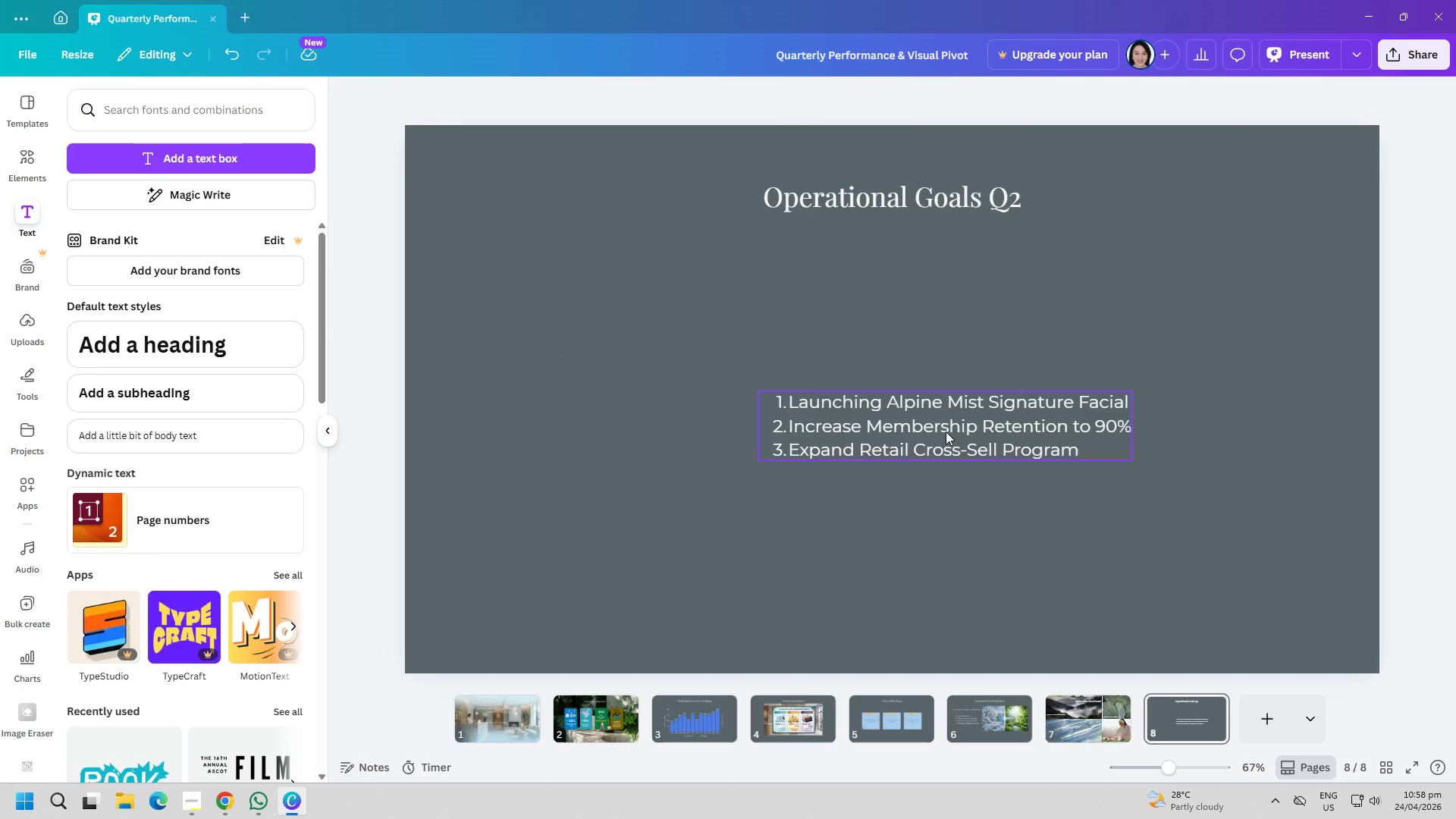 
left_click_drag(start_coordinate=[946, 430], to_coordinate=[790, 383])
 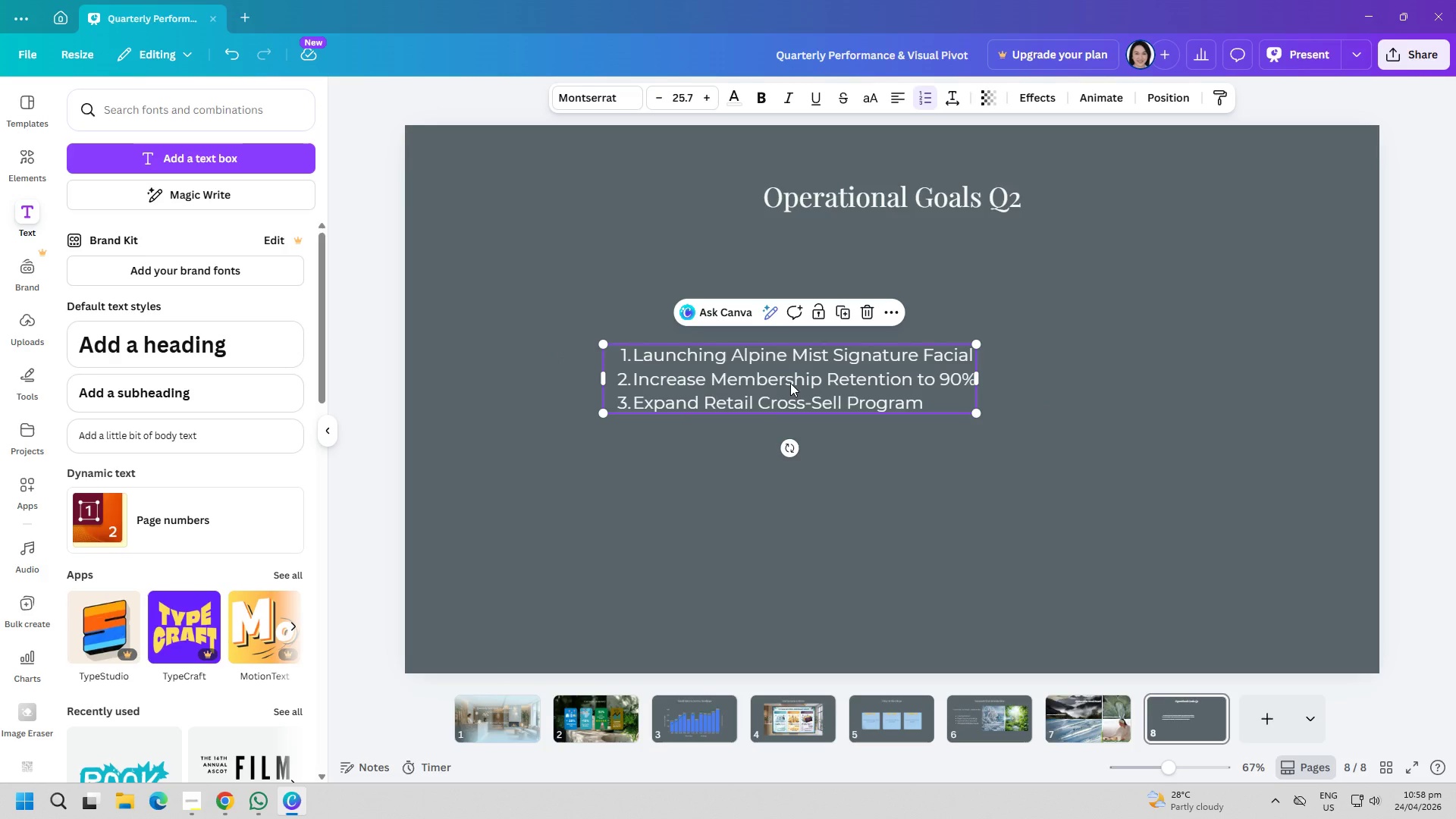 
wait(9.41)
 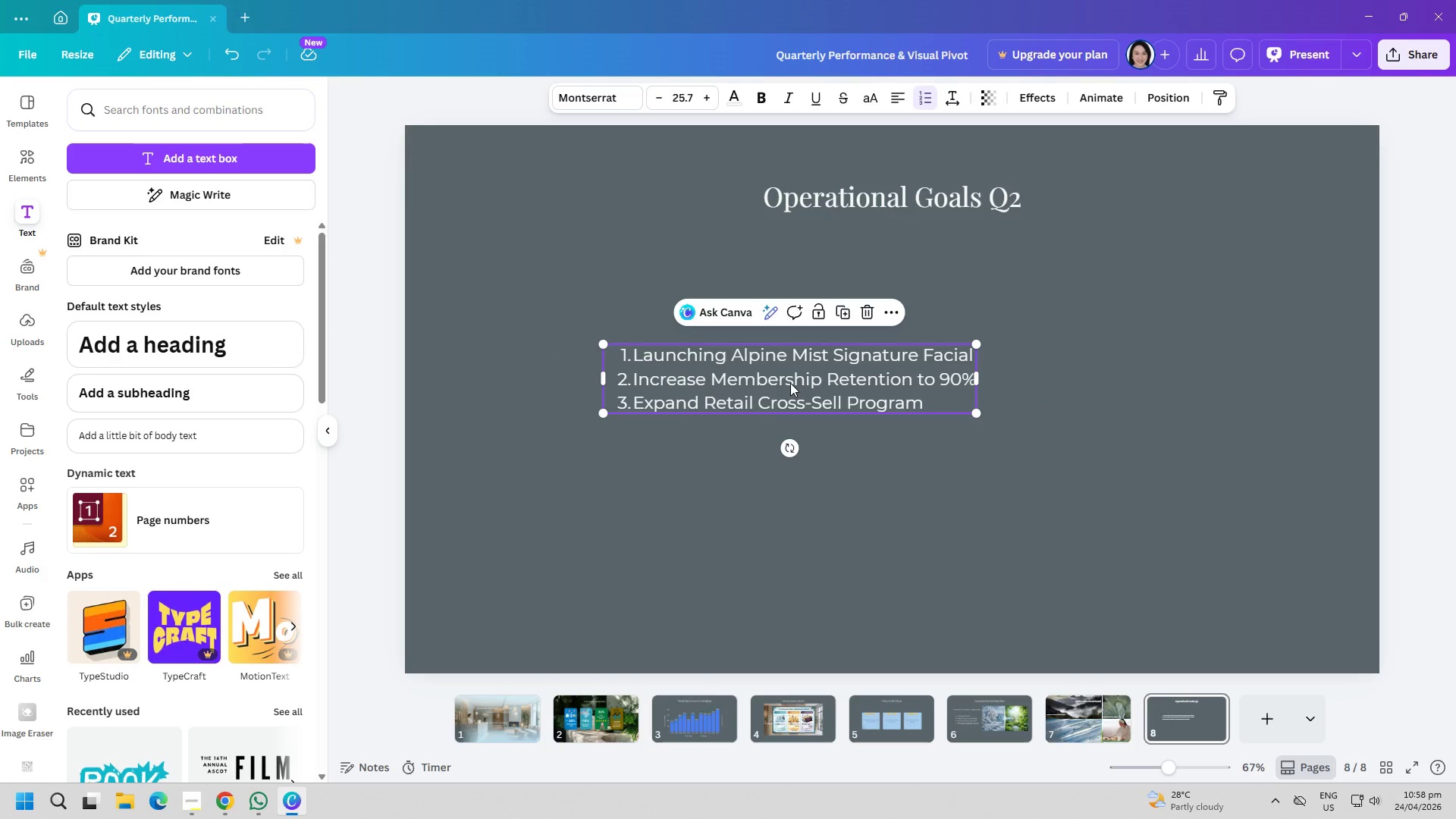 
left_click_drag(start_coordinate=[803, 504], to_coordinate=[807, 510])
 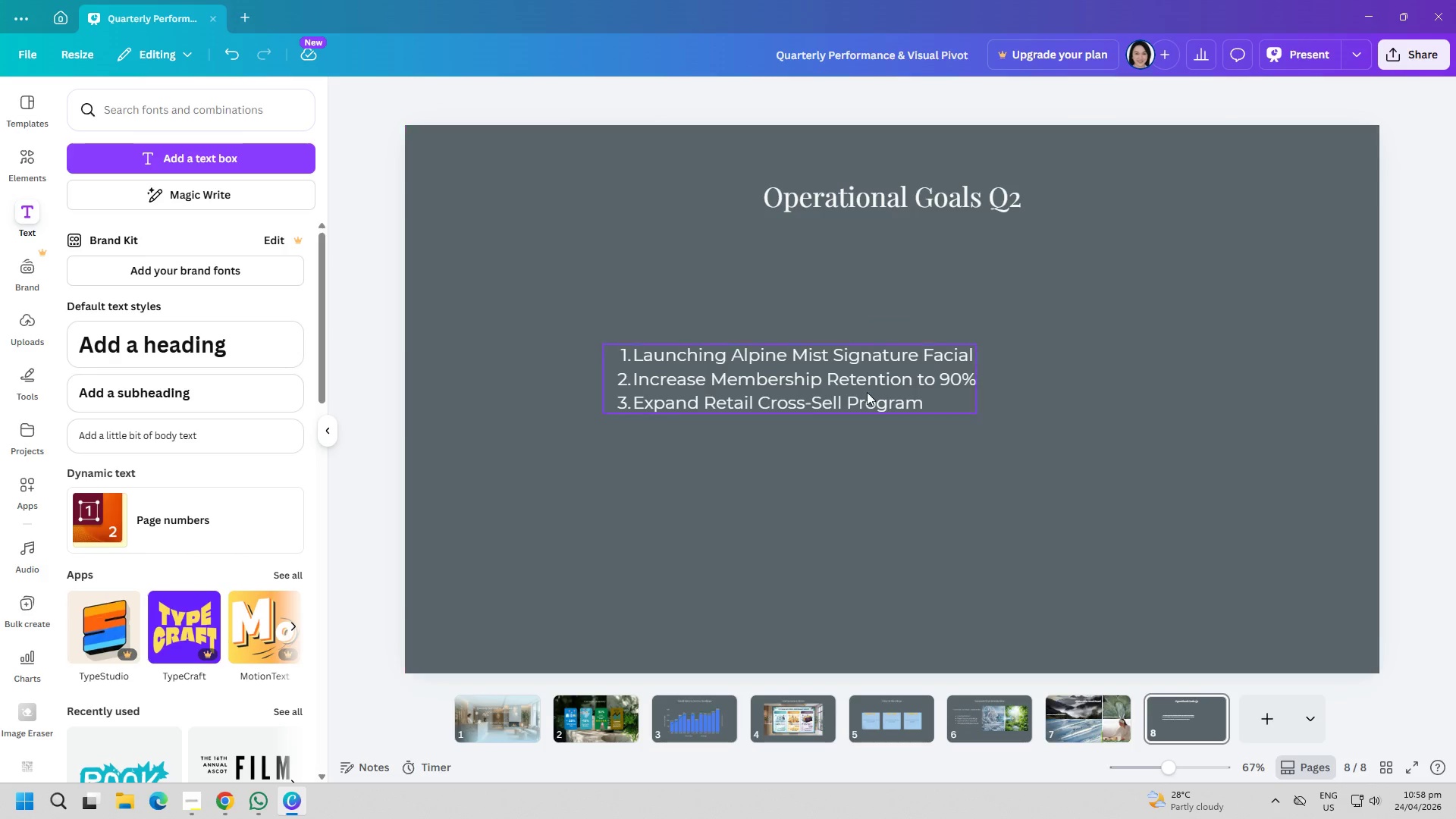 
left_click_drag(start_coordinate=[867, 392], to_coordinate=[763, 291])
 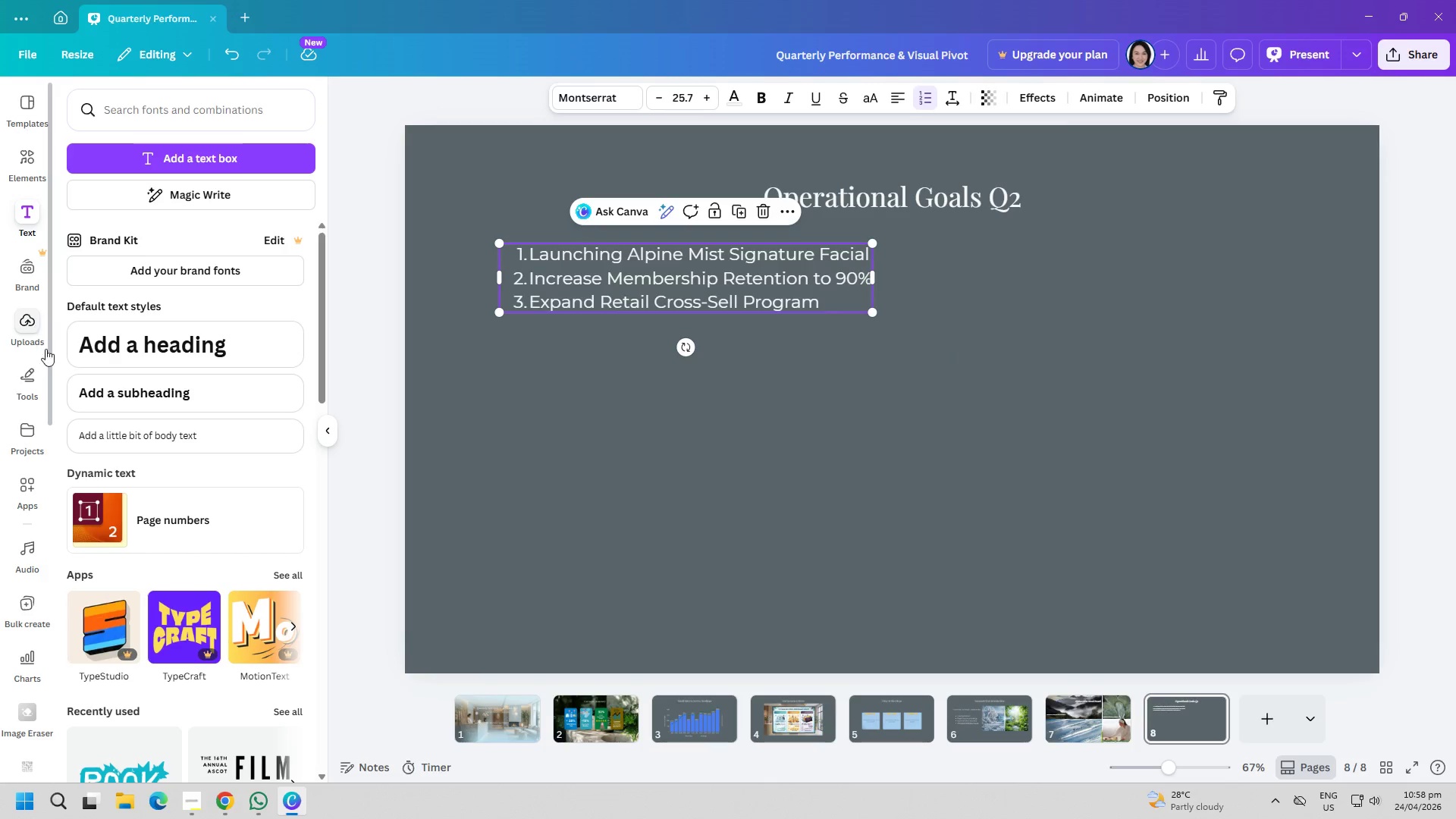 
left_click([22, 334])
 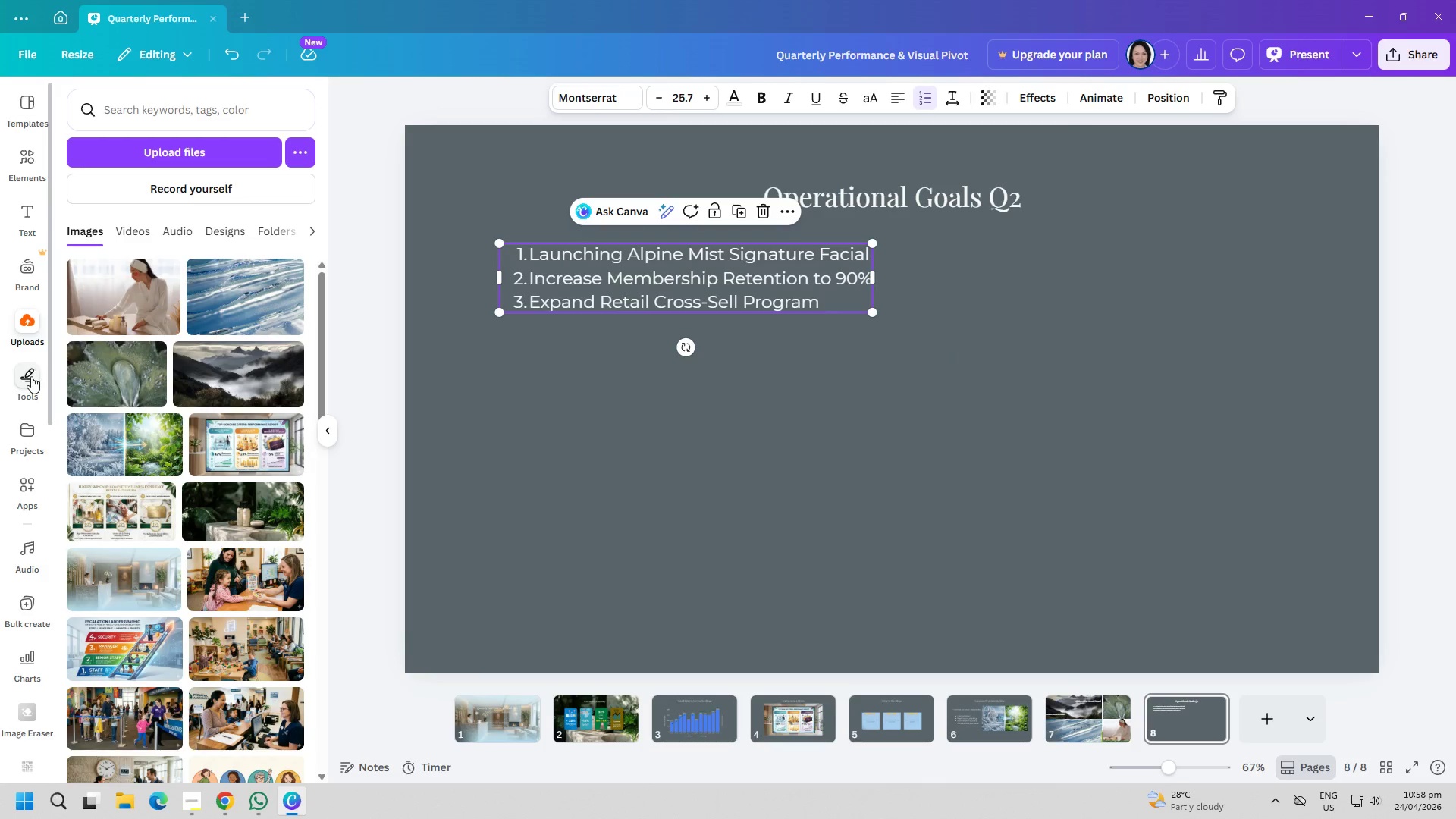 
left_click([31, 376])
 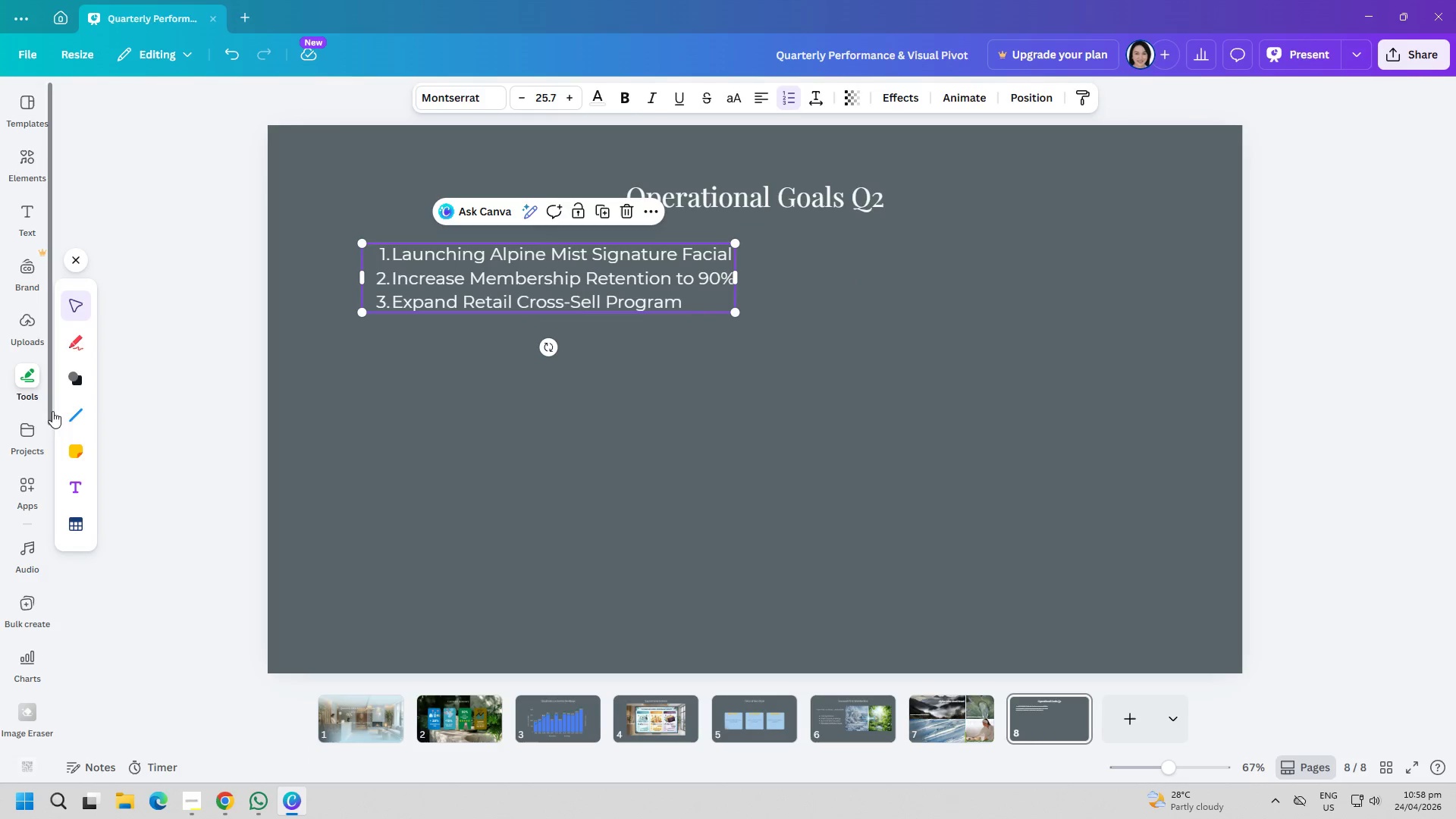 
left_click([70, 389])
 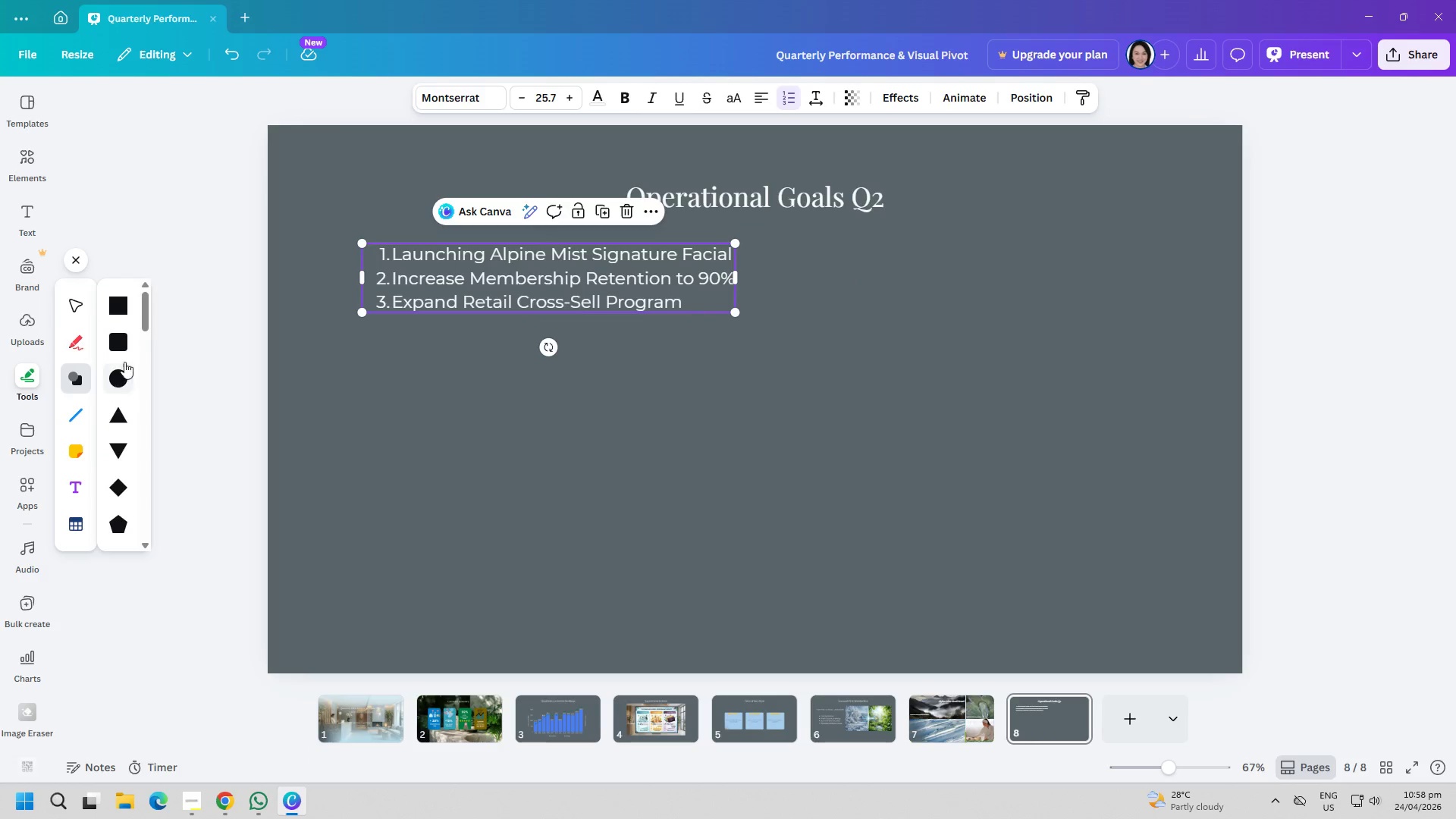 
left_click([123, 343])
 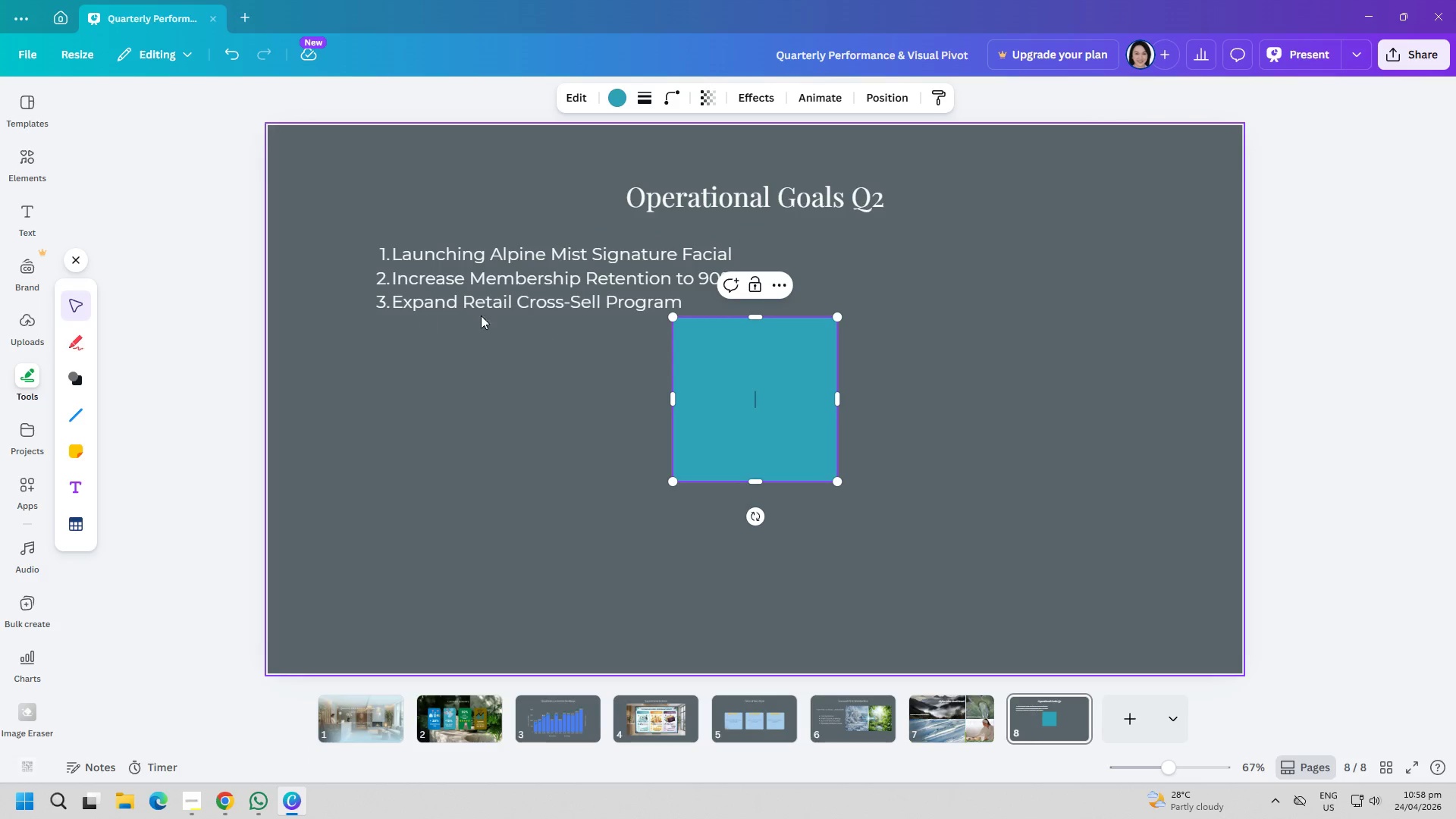 
left_click_drag(start_coordinate=[510, 290], to_coordinate=[475, 235])
 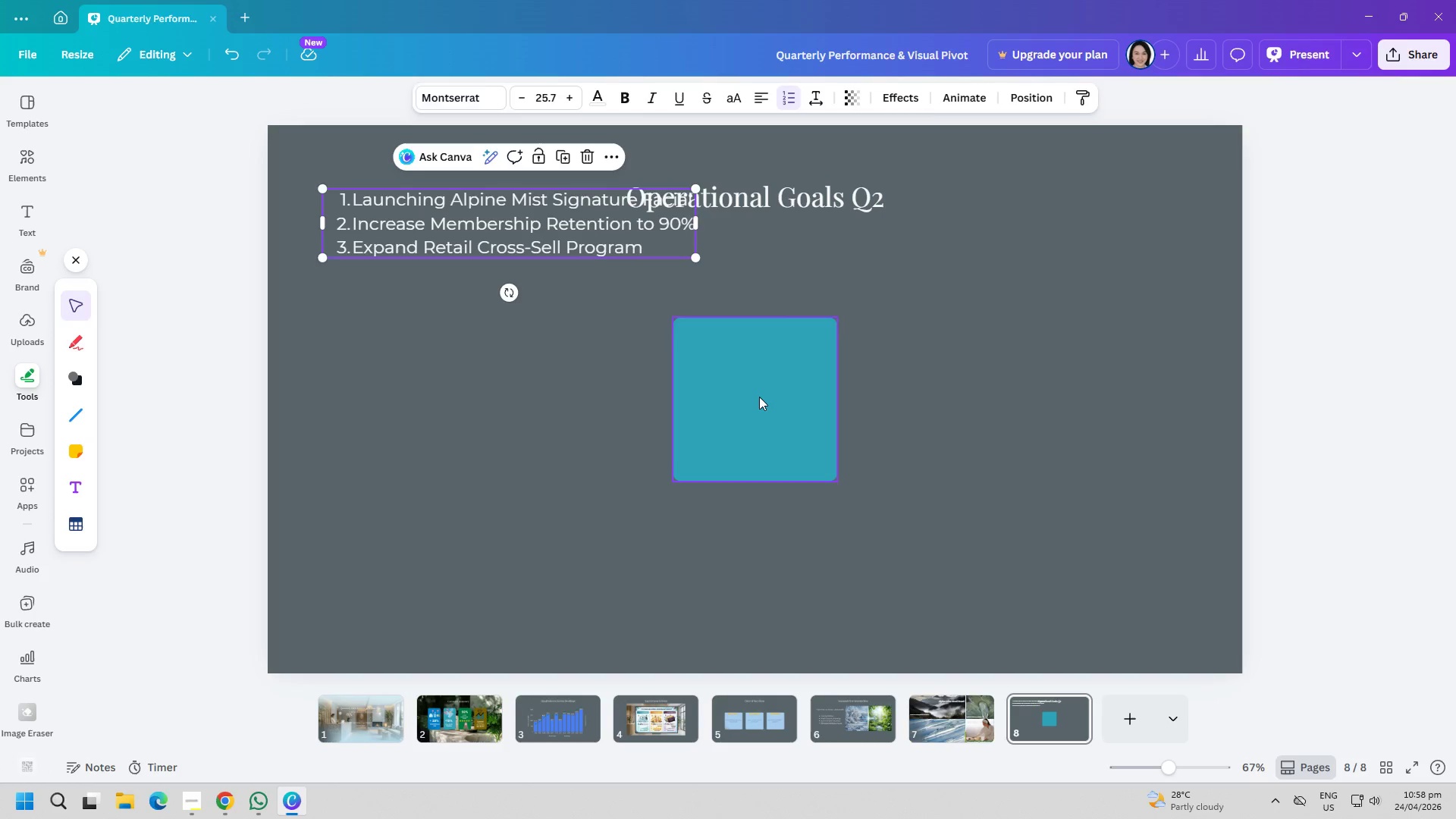 
left_click_drag(start_coordinate=[762, 396], to_coordinate=[459, 400])
 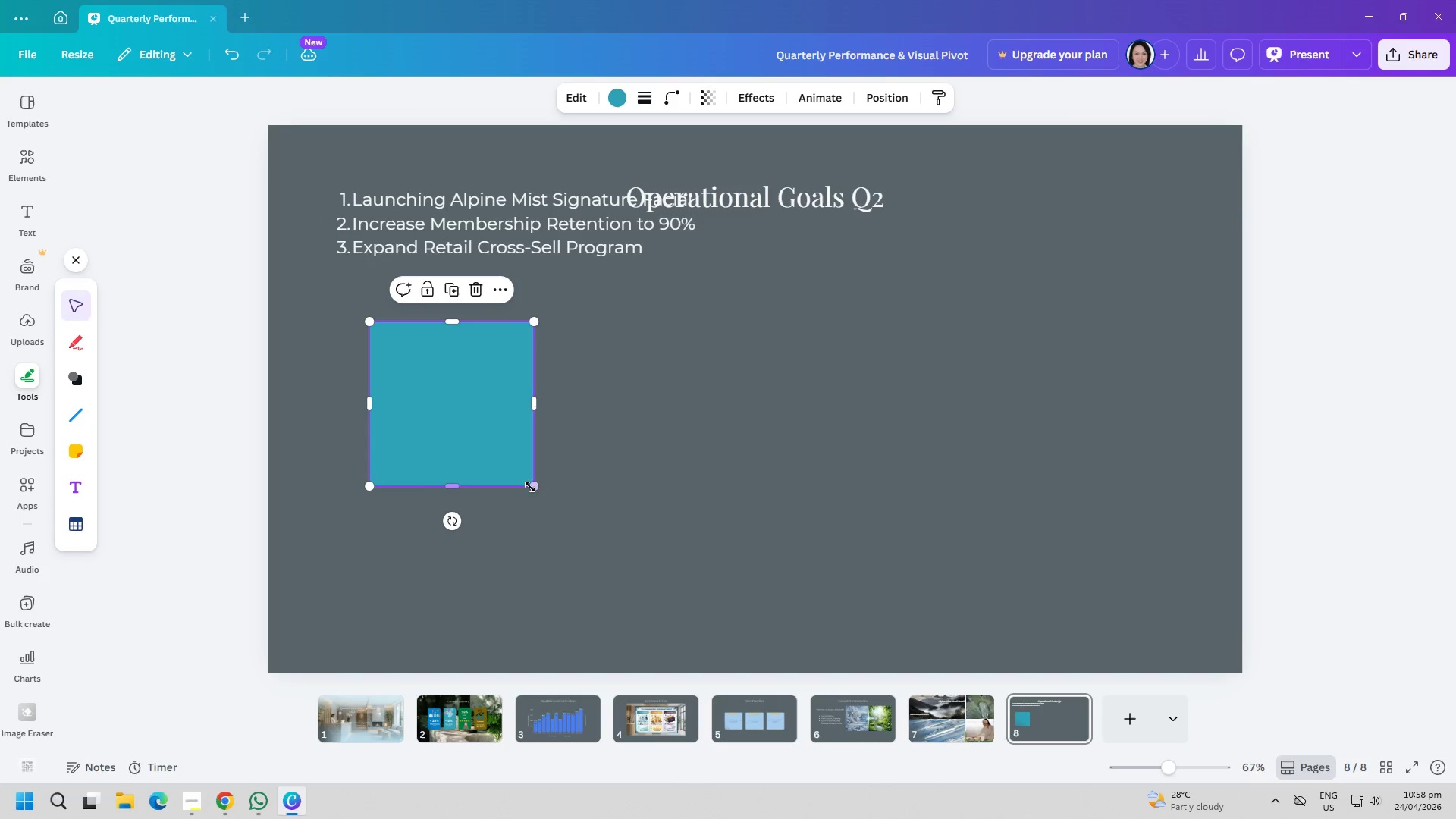 
left_click_drag(start_coordinate=[532, 487], to_coordinate=[570, 514])
 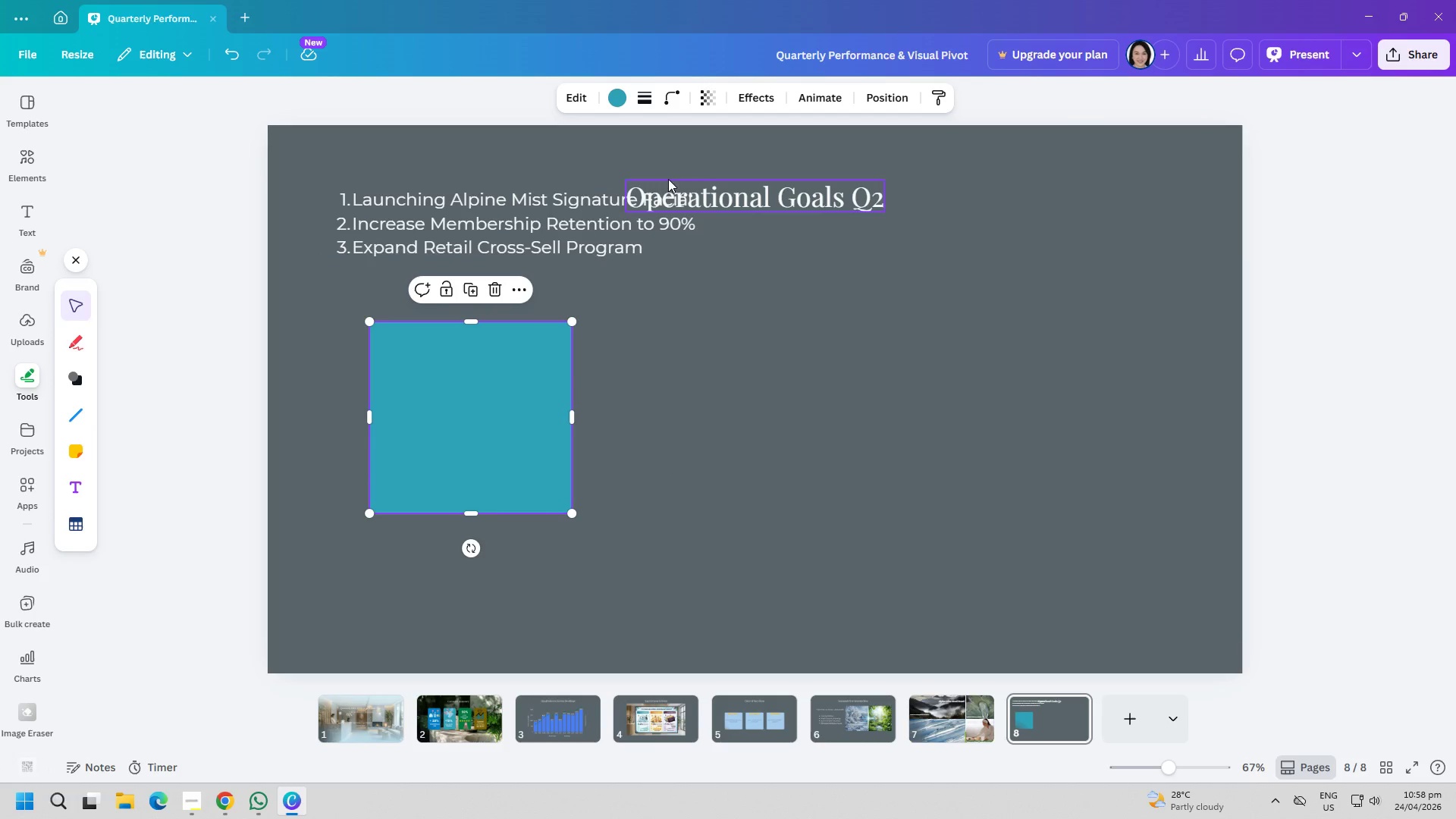 
left_click([610, 92])
 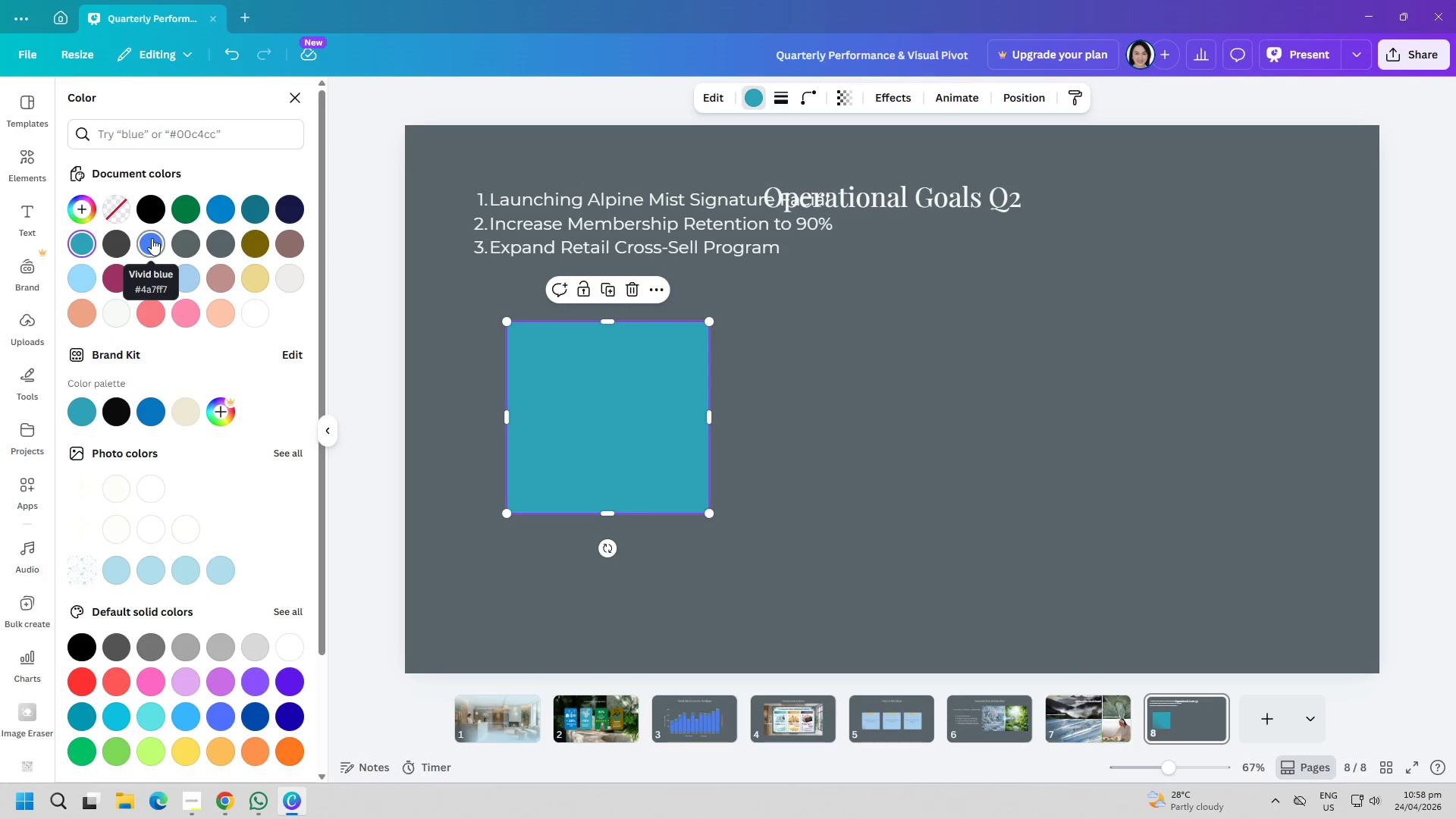 
left_click([90, 272])
 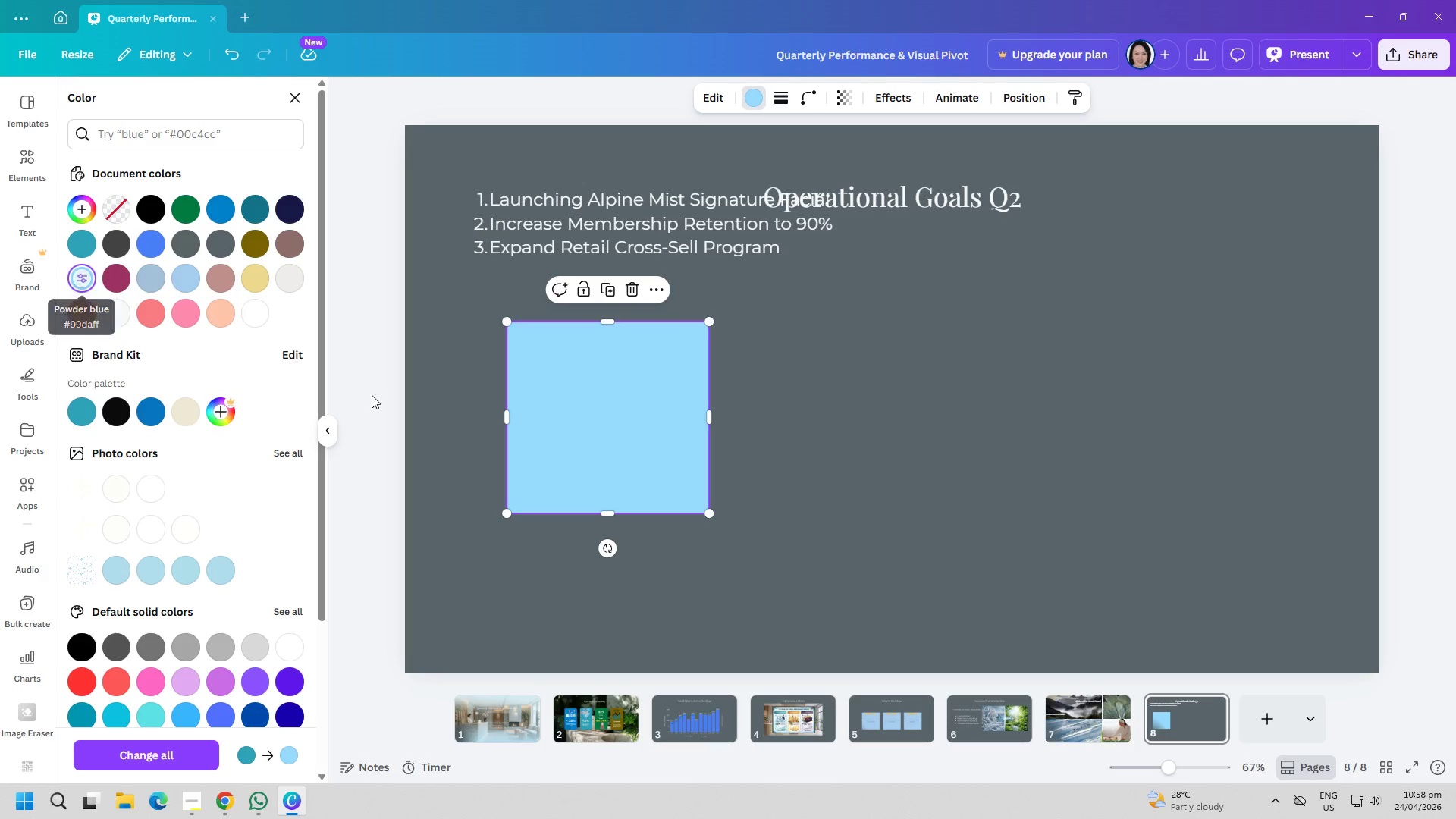 
left_click([721, 547])
 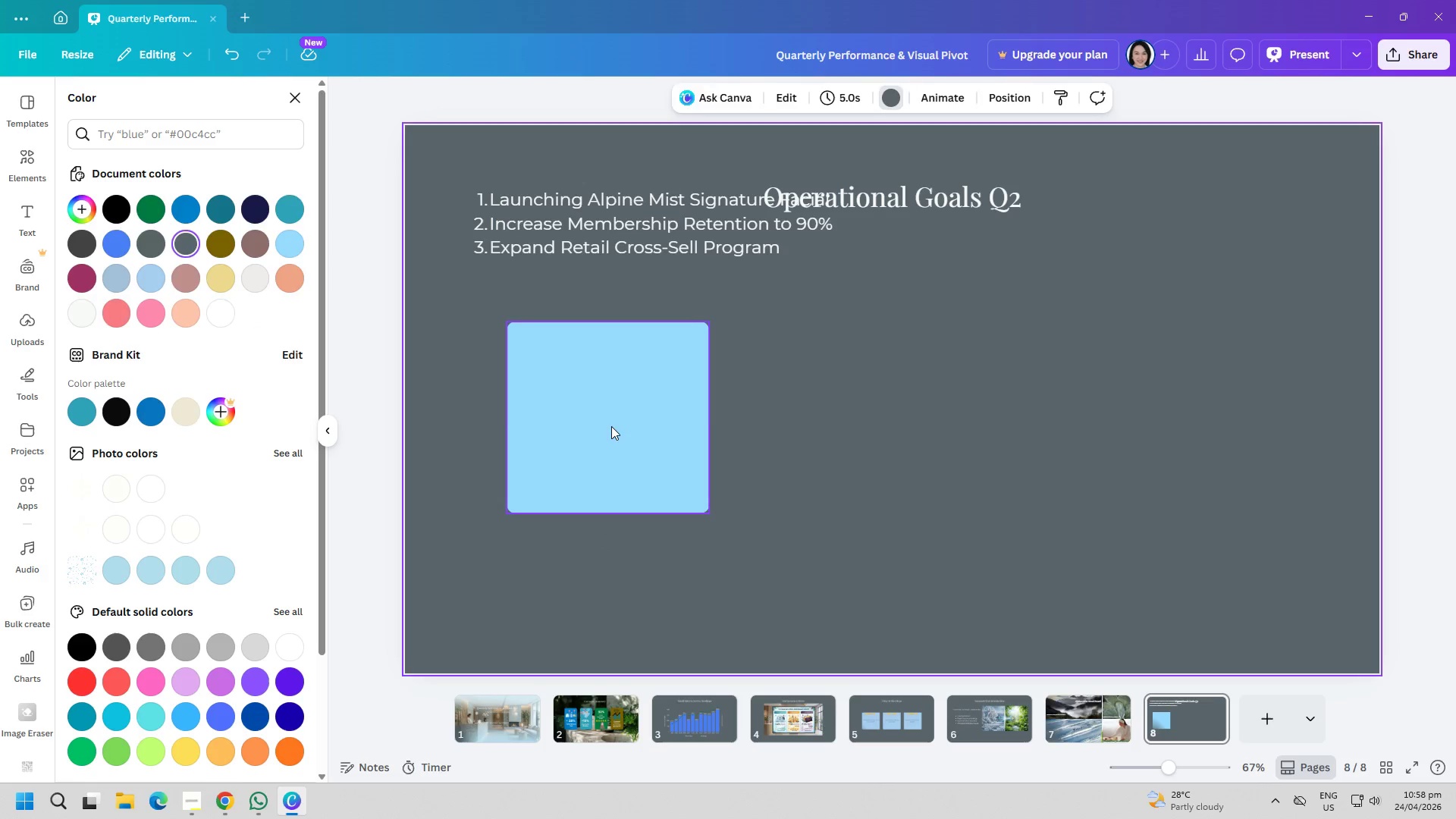 
left_click_drag(start_coordinate=[609, 425], to_coordinate=[604, 413])
 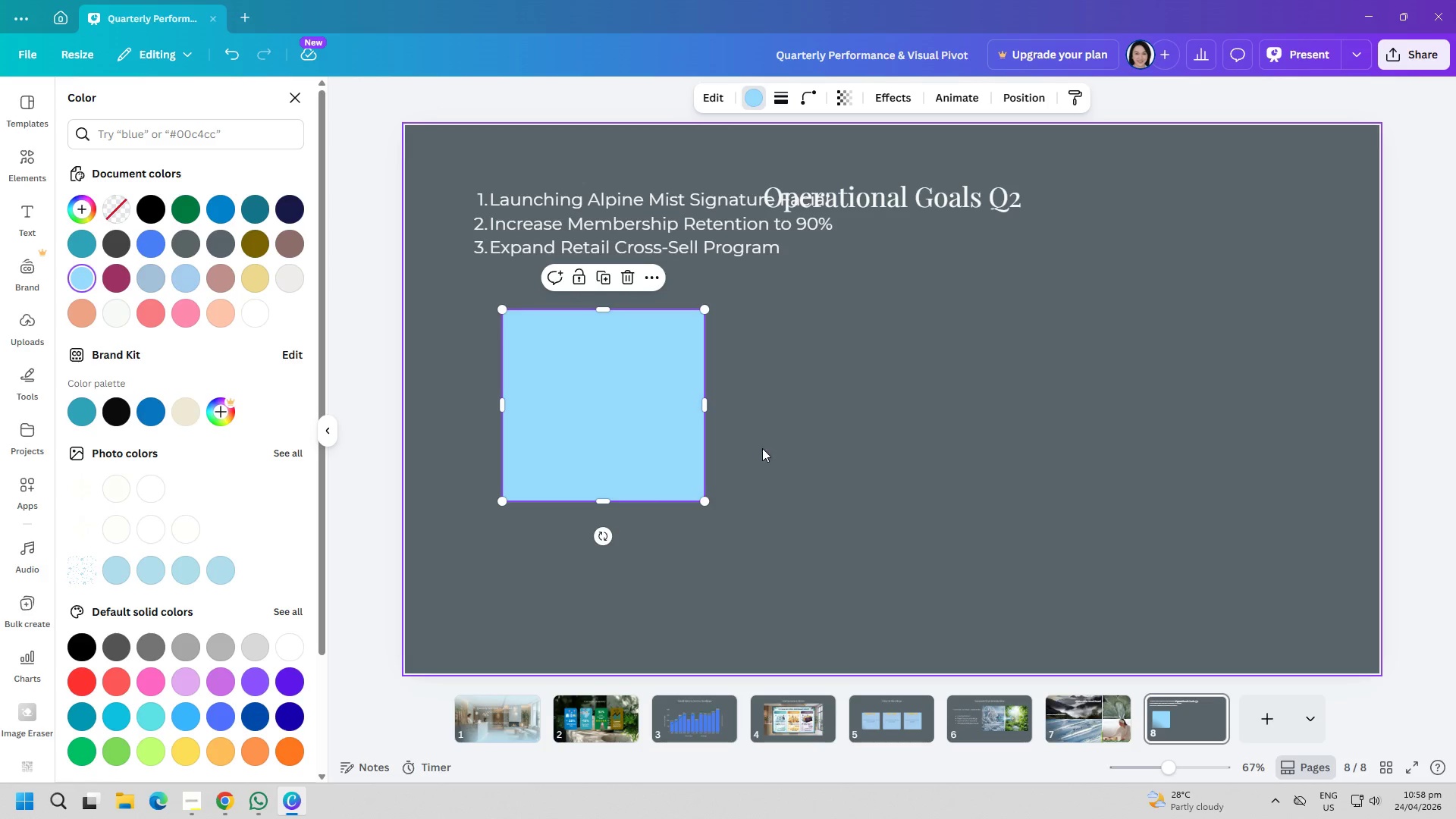 
key(Control+ControlLeft)
 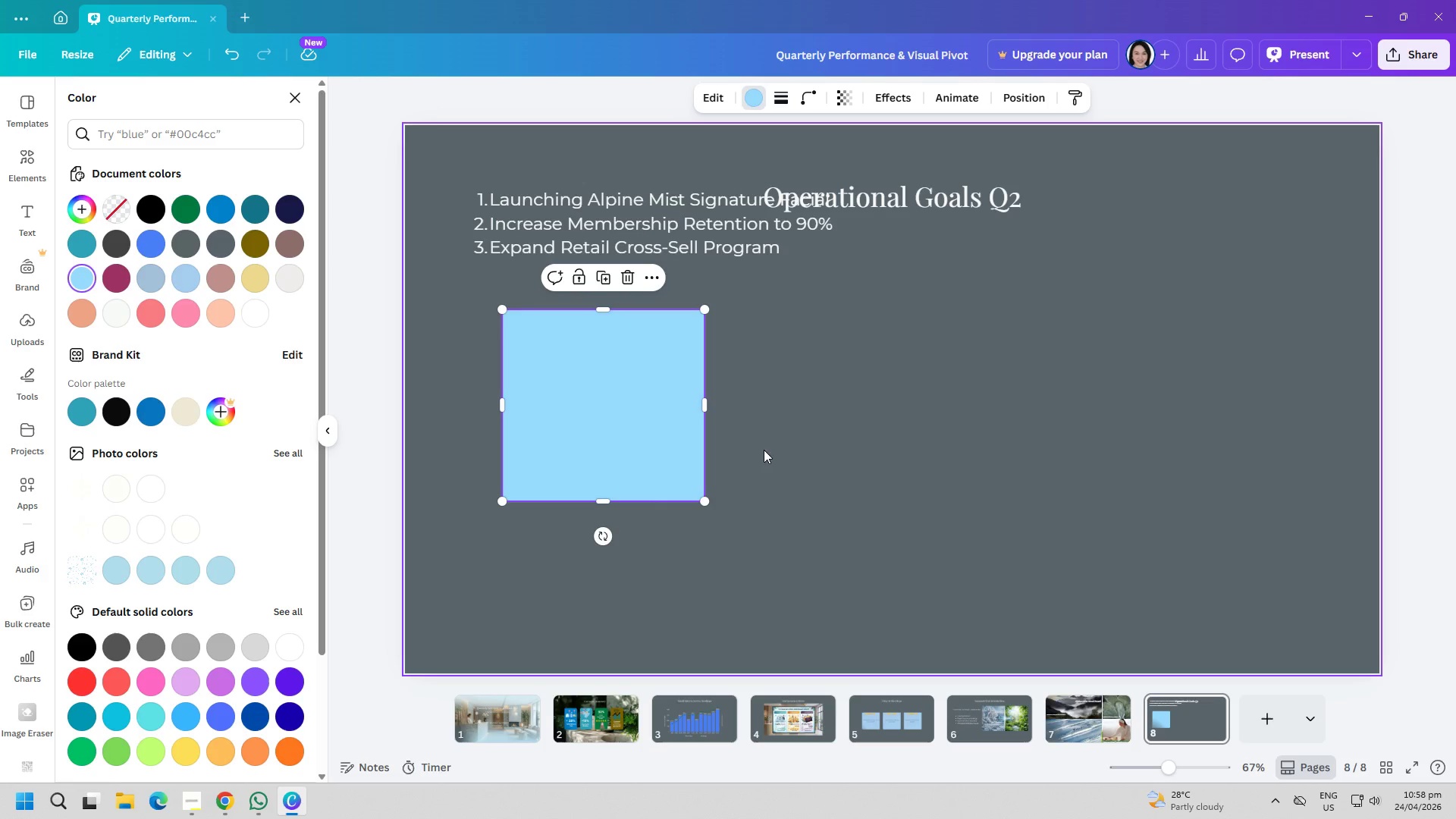 
key(Control+C)
 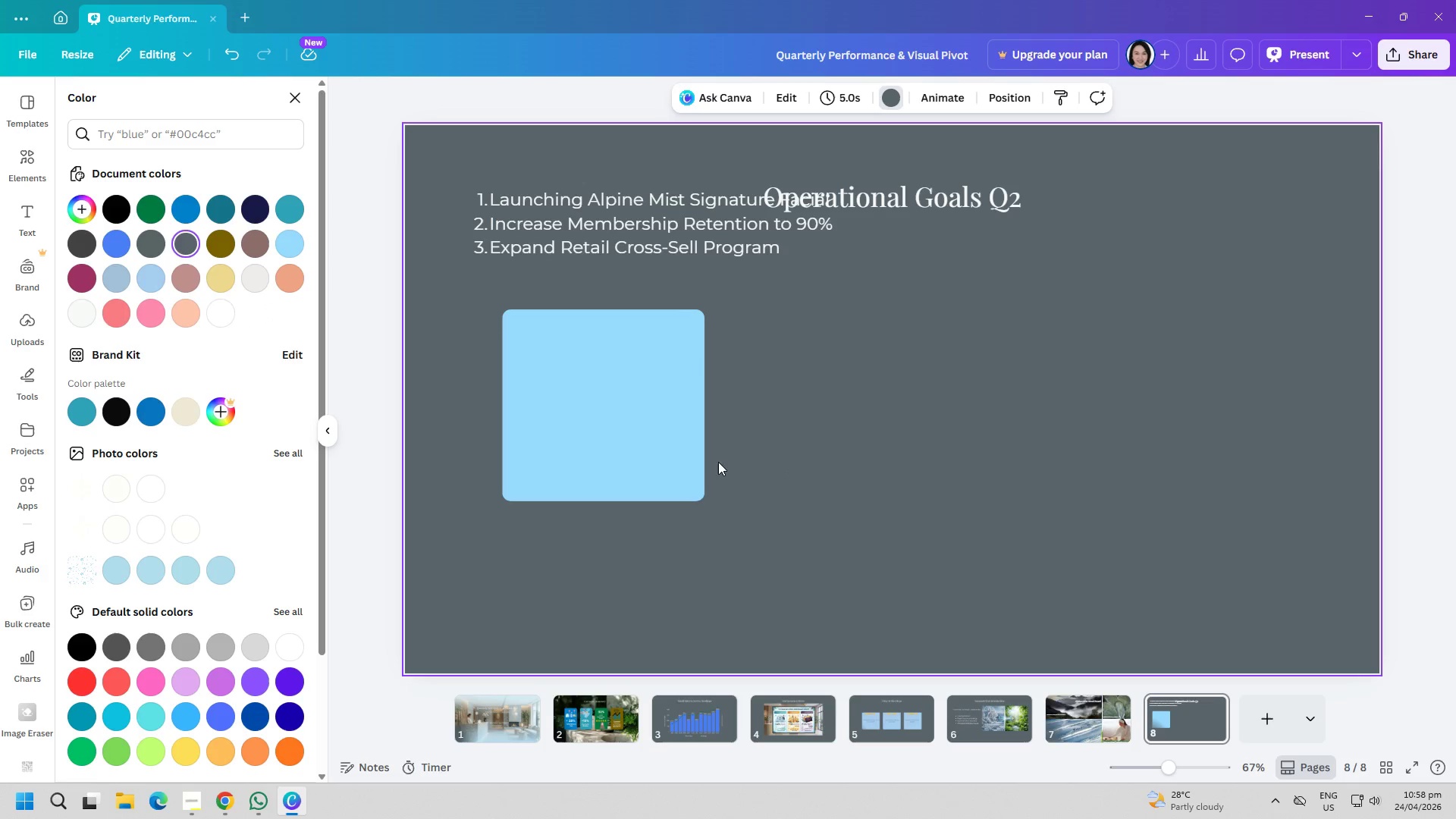 
left_click([577, 403])
 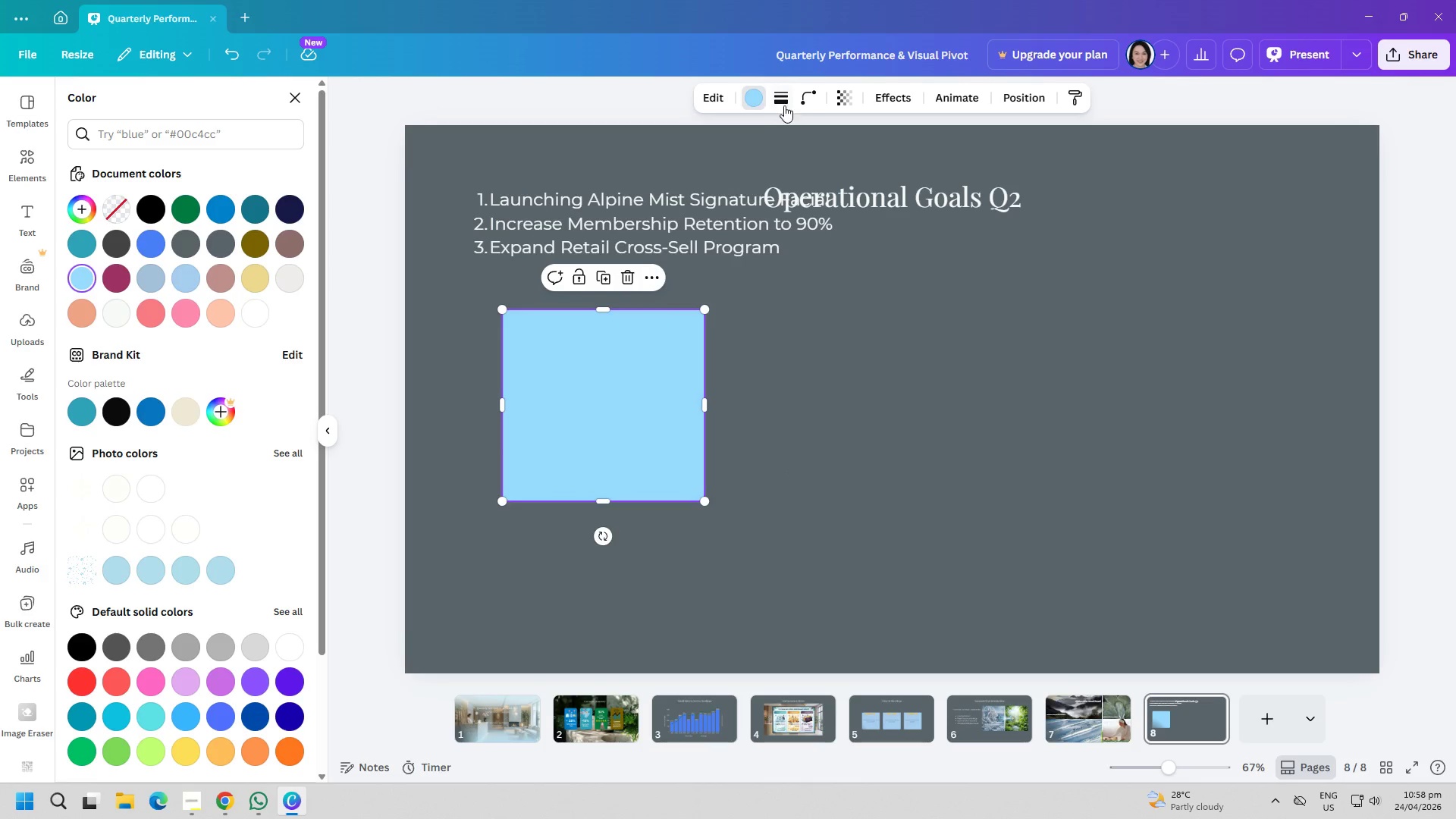 
left_click([811, 99])
 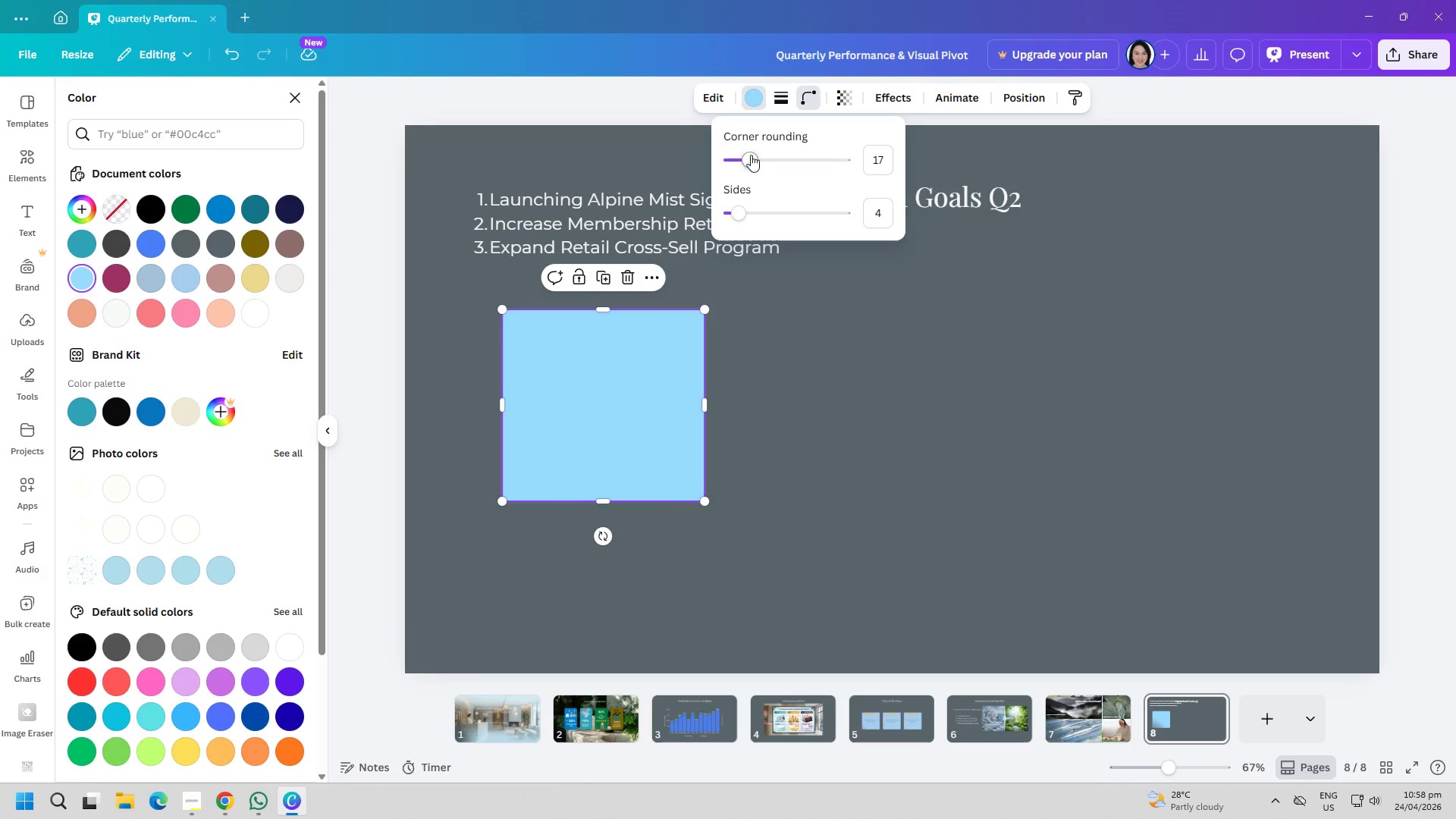 
left_click_drag(start_coordinate=[751, 159], to_coordinate=[770, 165])
 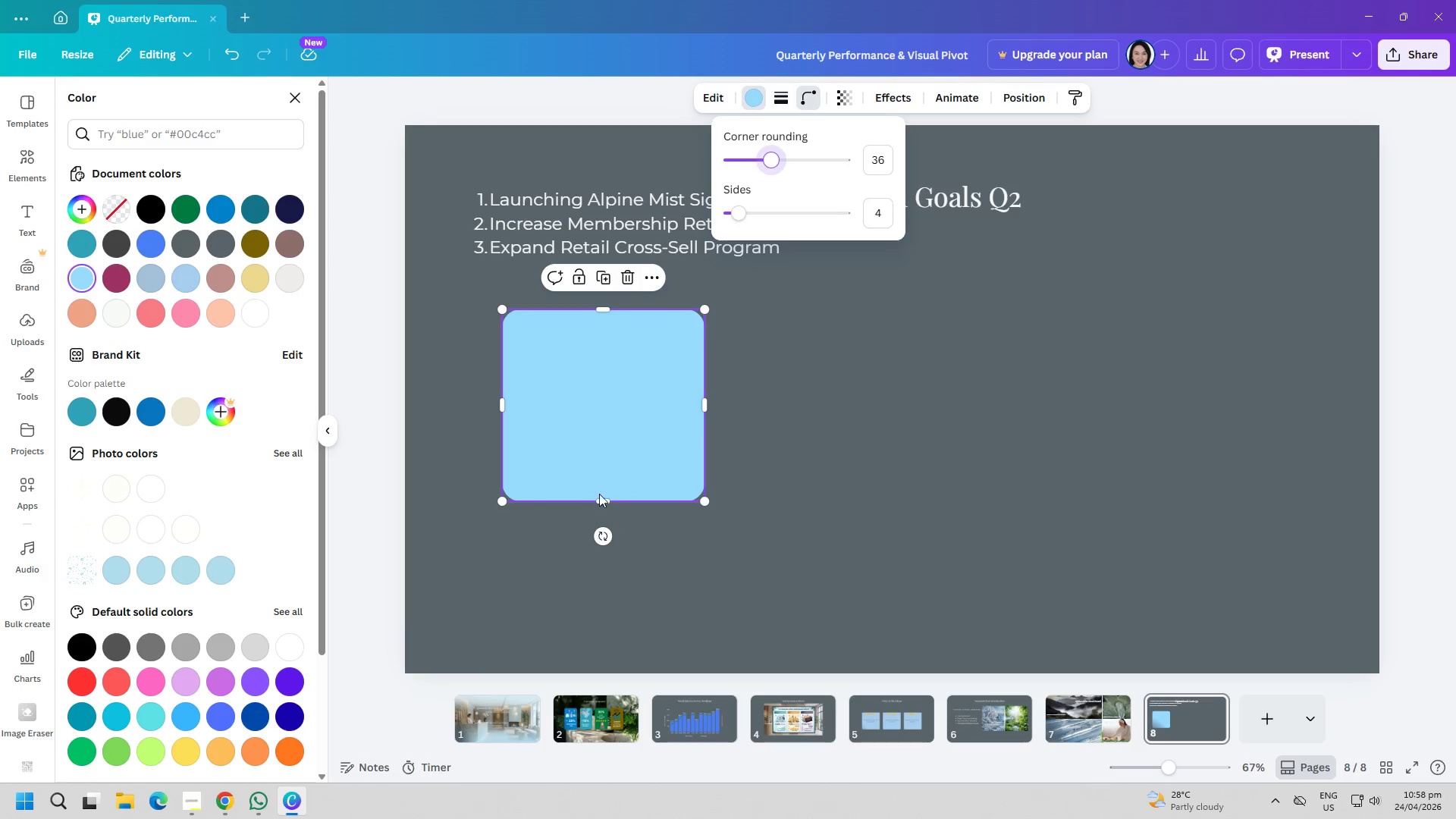 
left_click_drag(start_coordinate=[602, 496], to_coordinate=[605, 511])
 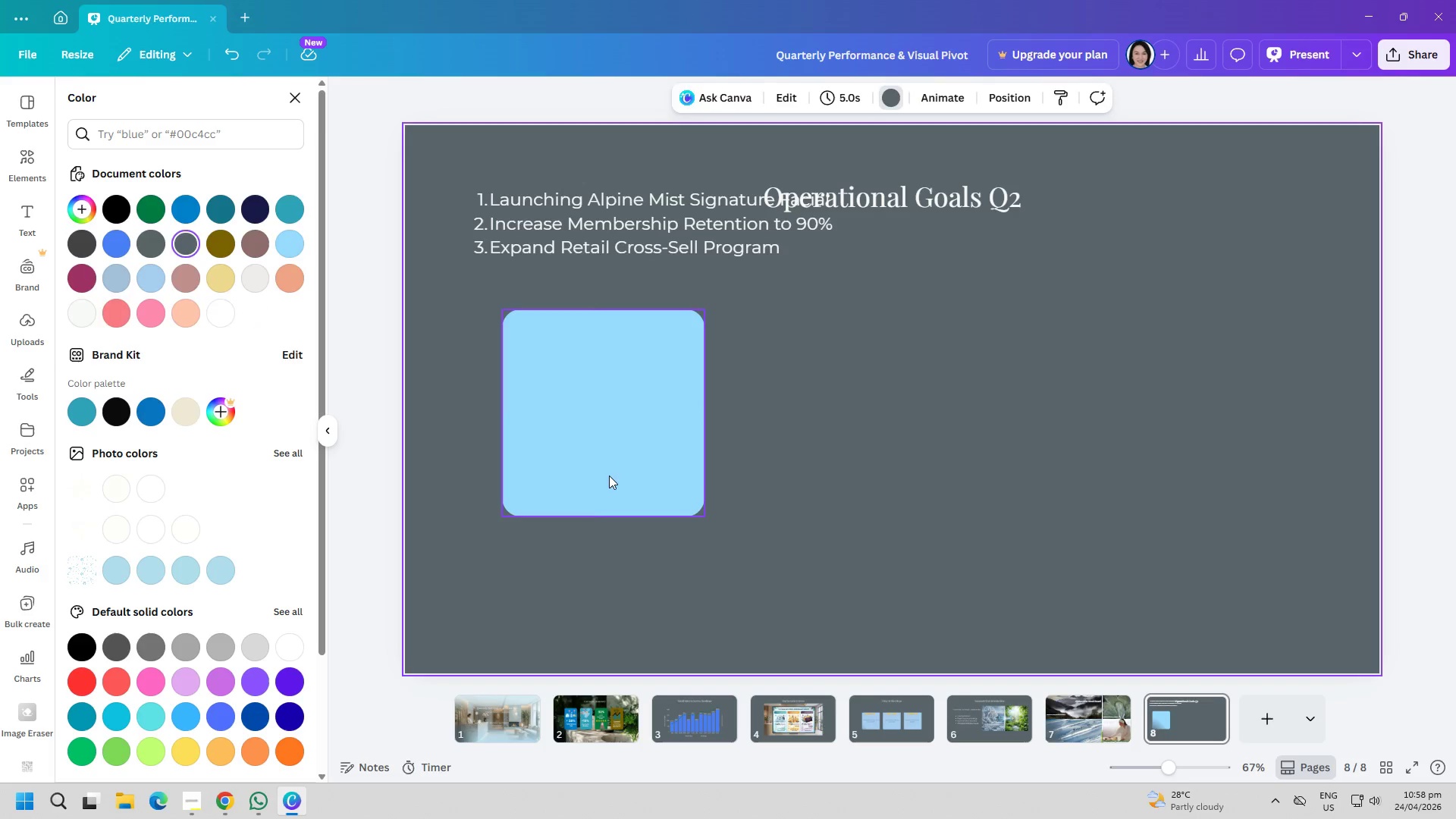 
double_click([609, 474])
 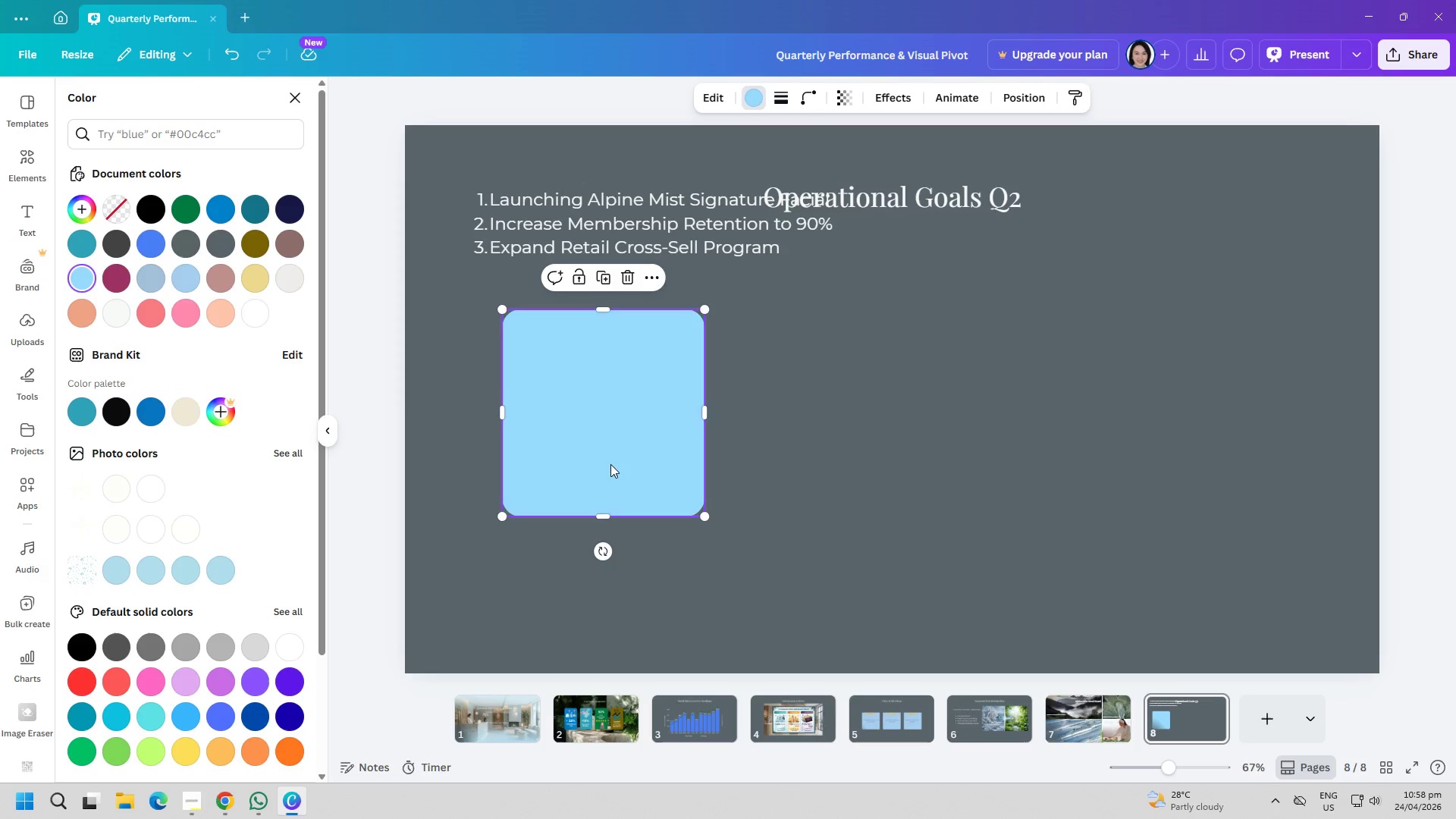 
key(Control+ControlLeft)
 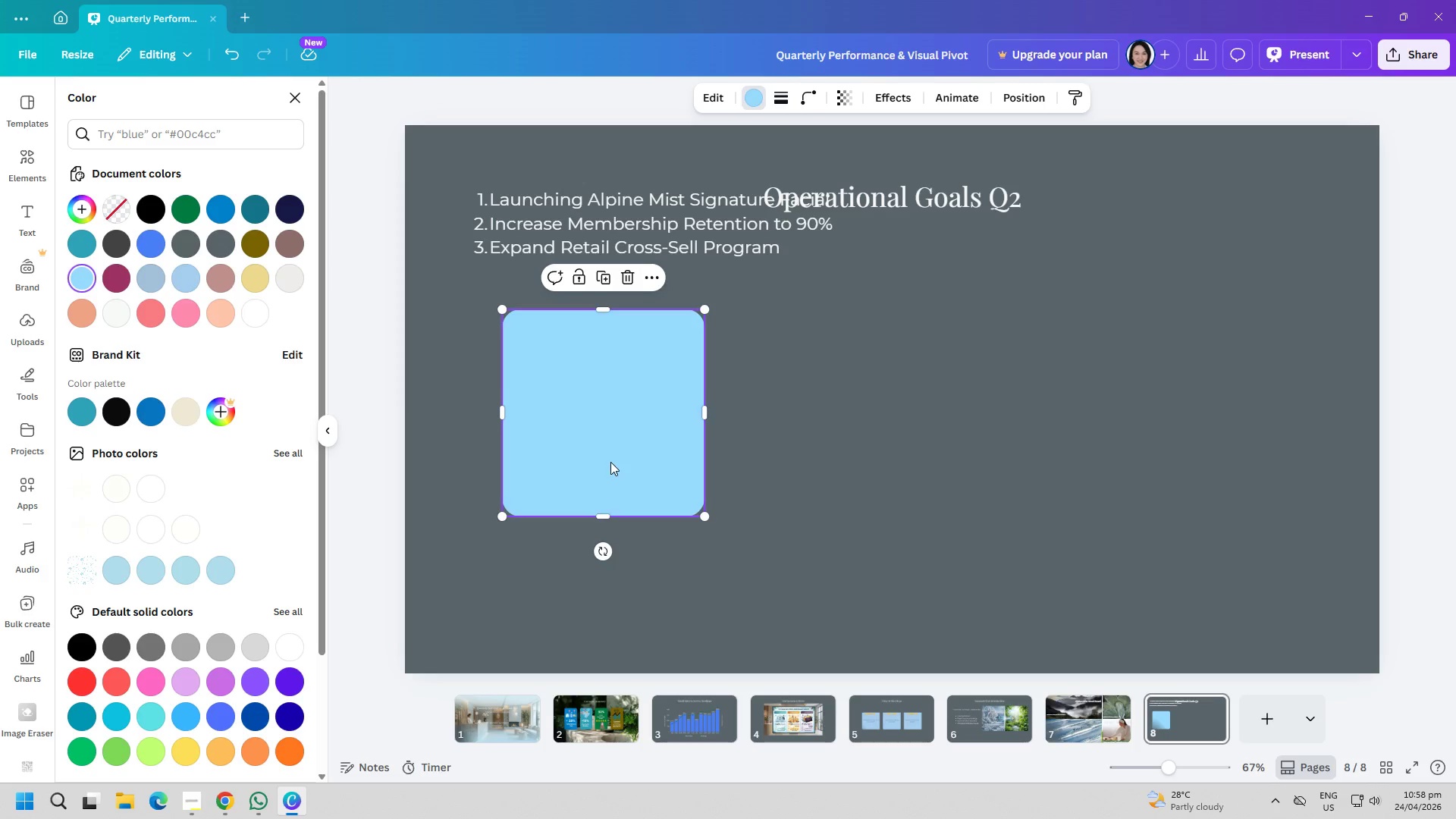 
key(Control+V)
 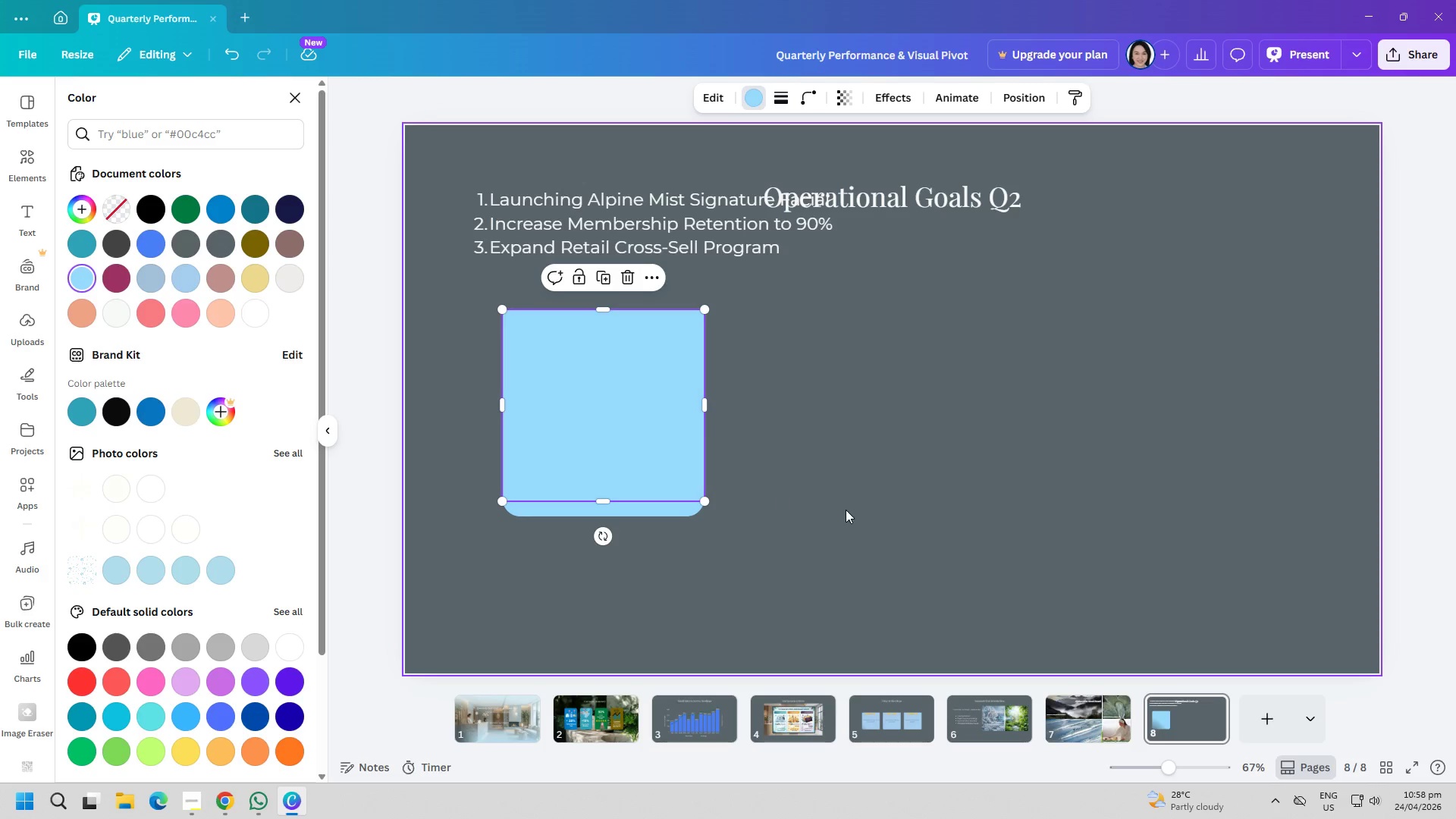 
triple_click([846, 510])
 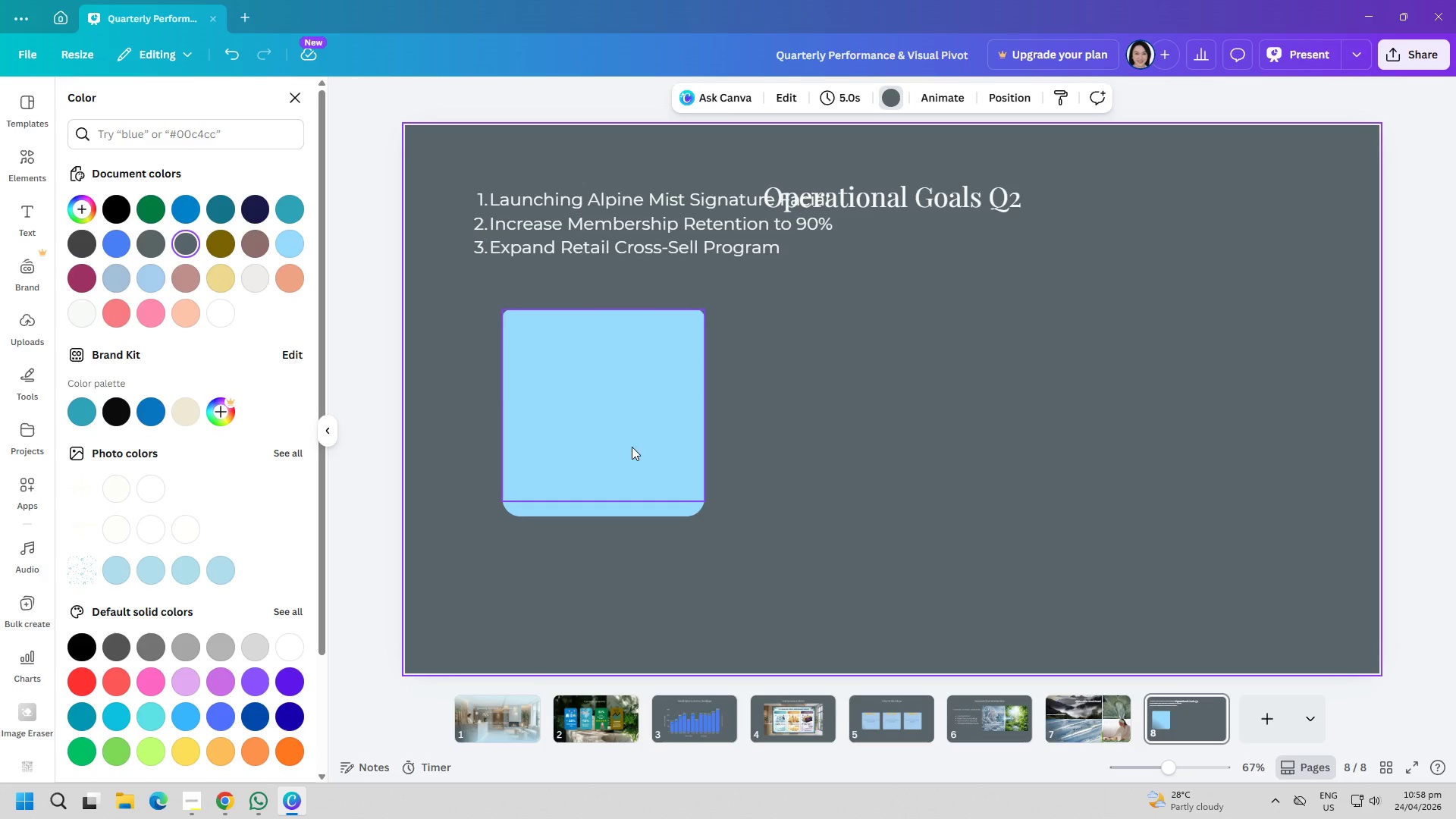 
left_click_drag(start_coordinate=[620, 444], to_coordinate=[868, 450])
 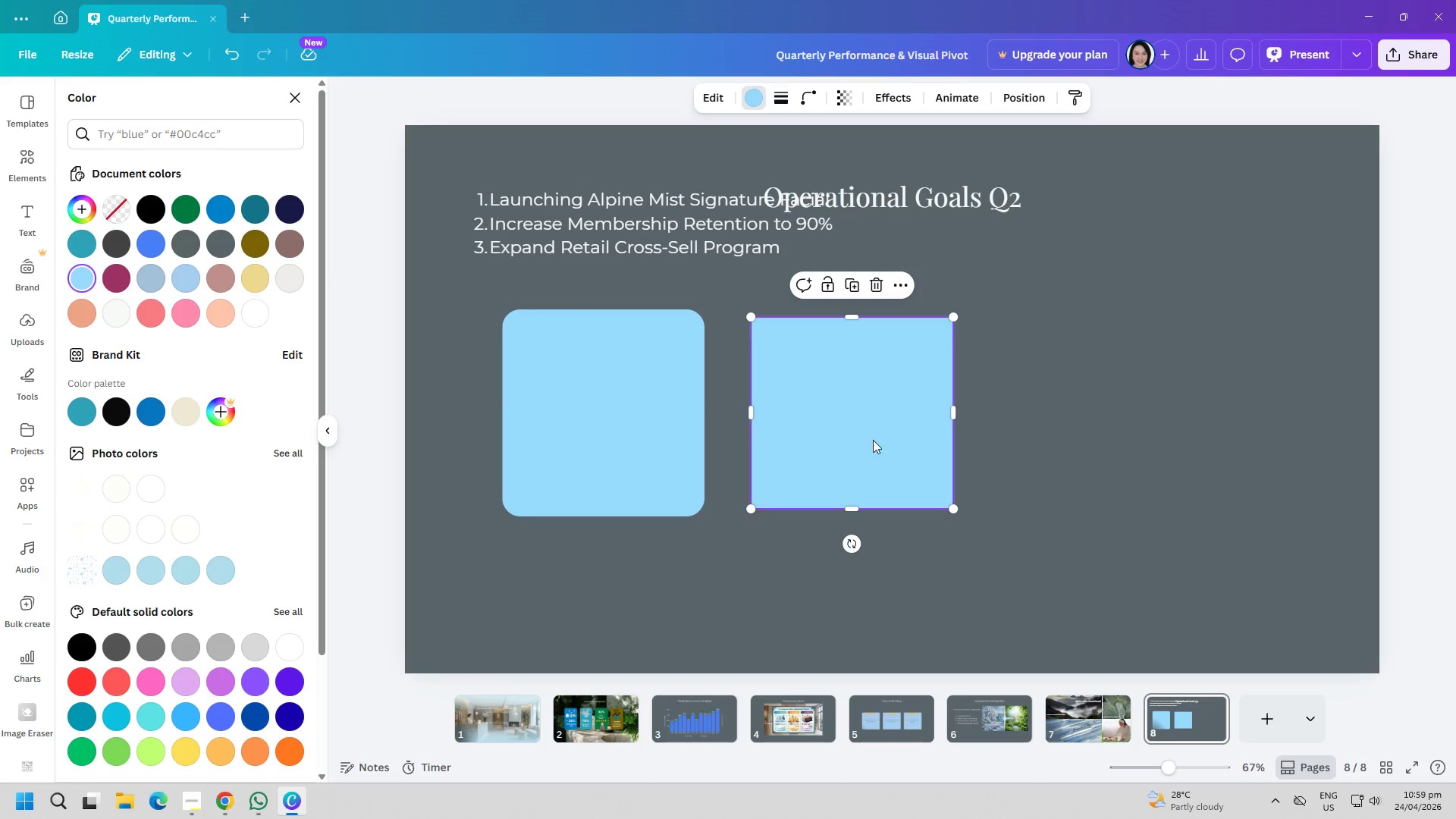 
key(Delete)
 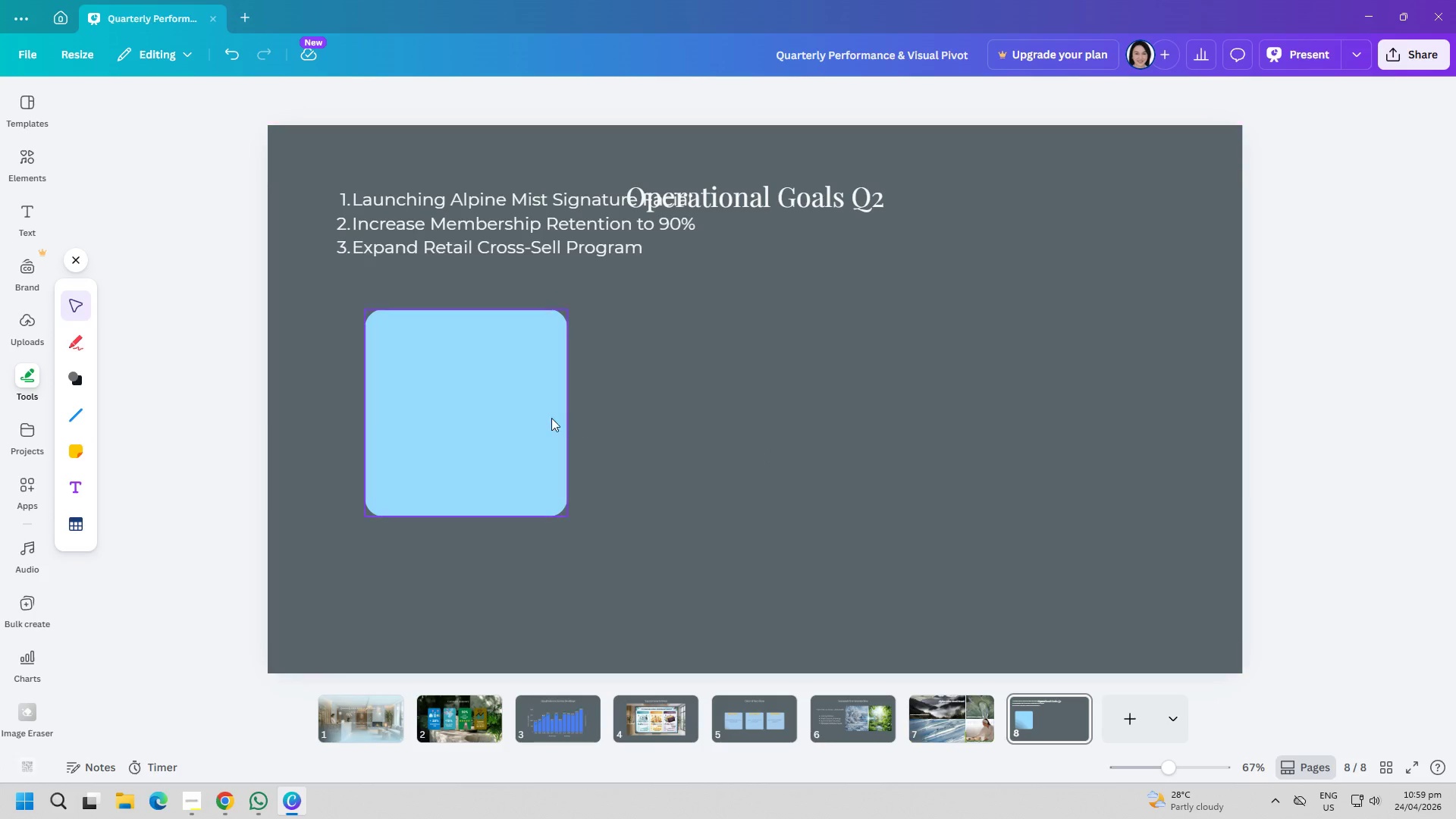 
left_click([505, 418])
 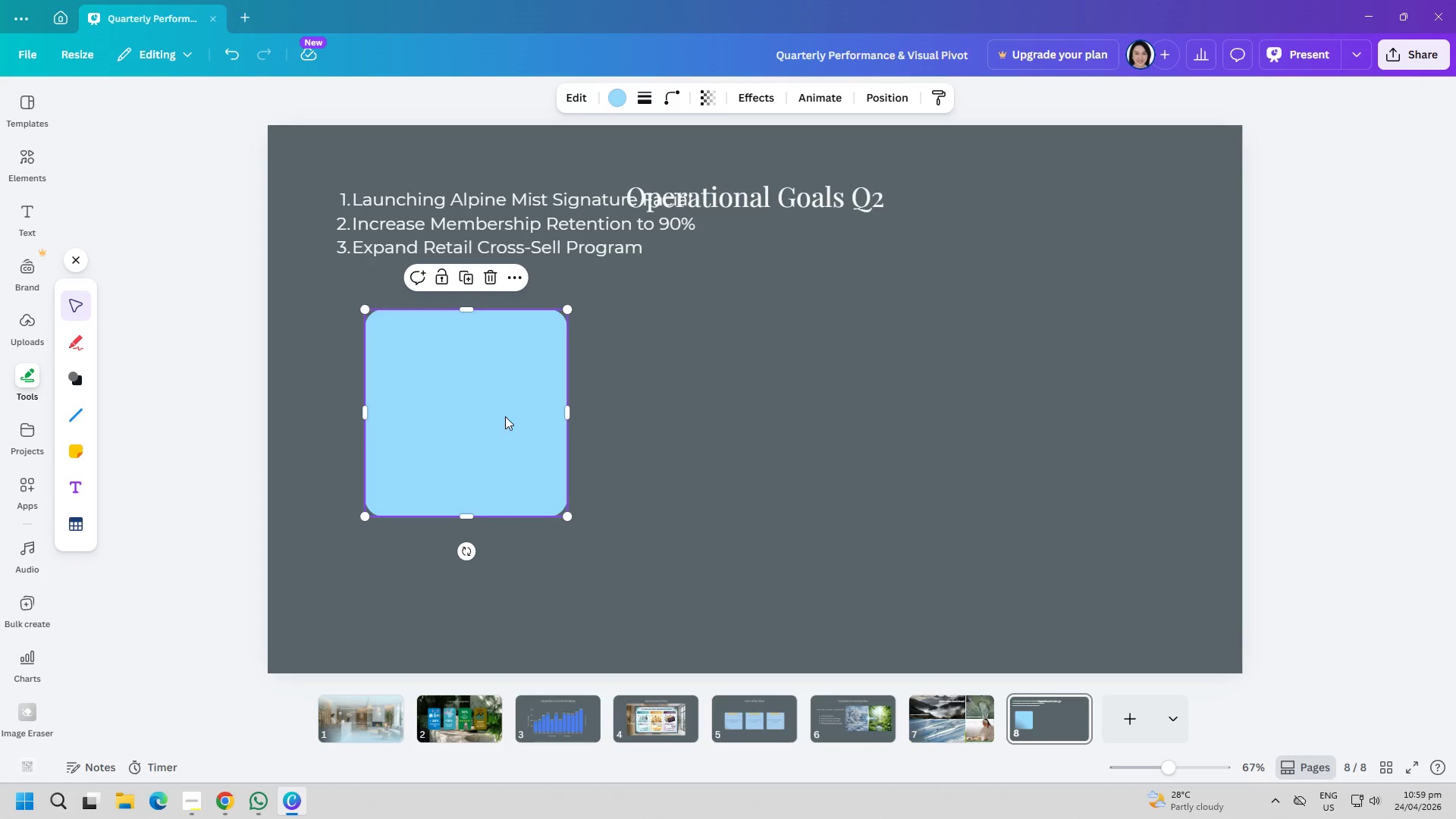 
key(Control+ControlLeft)
 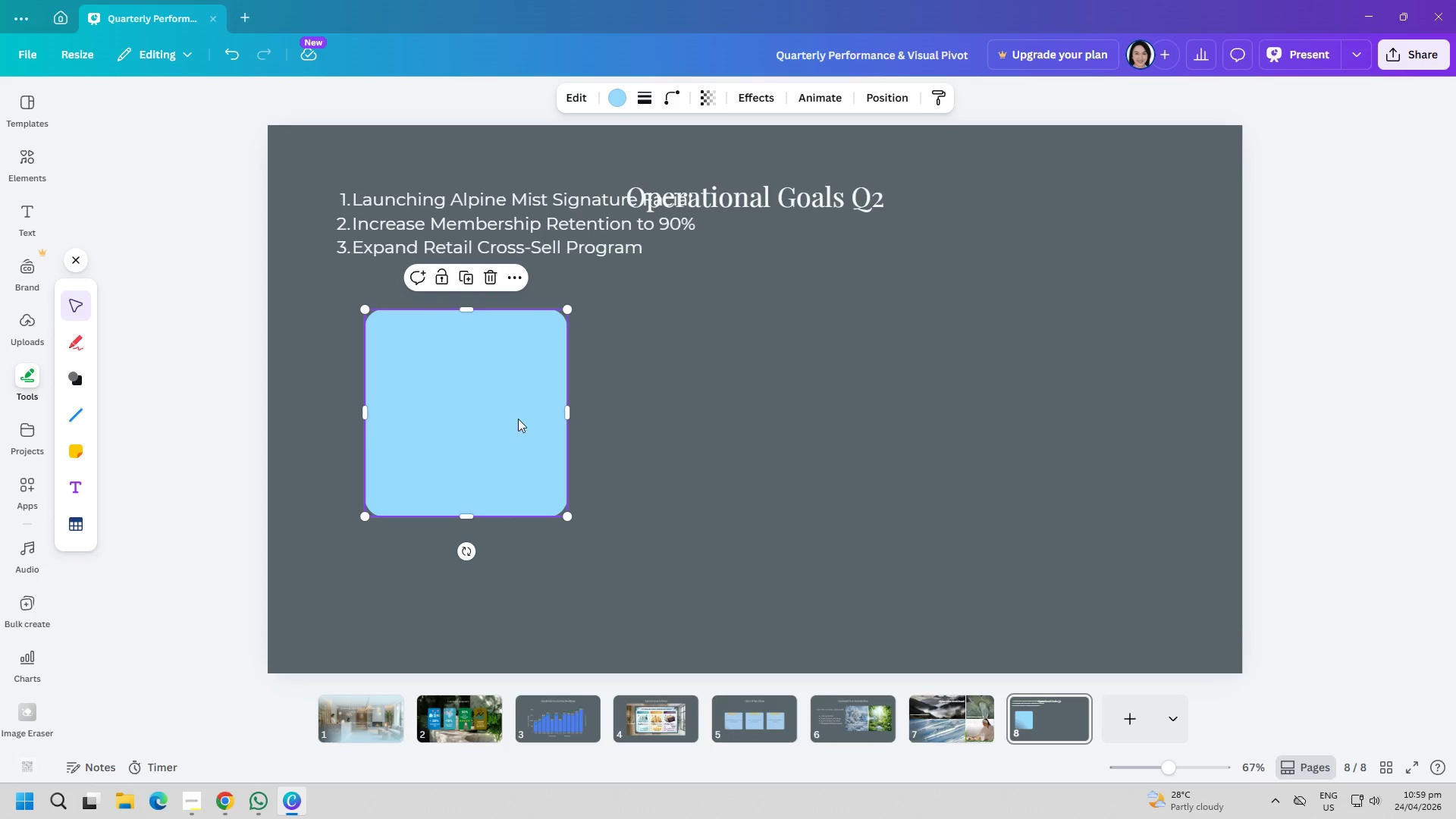 
key(Control+C)
 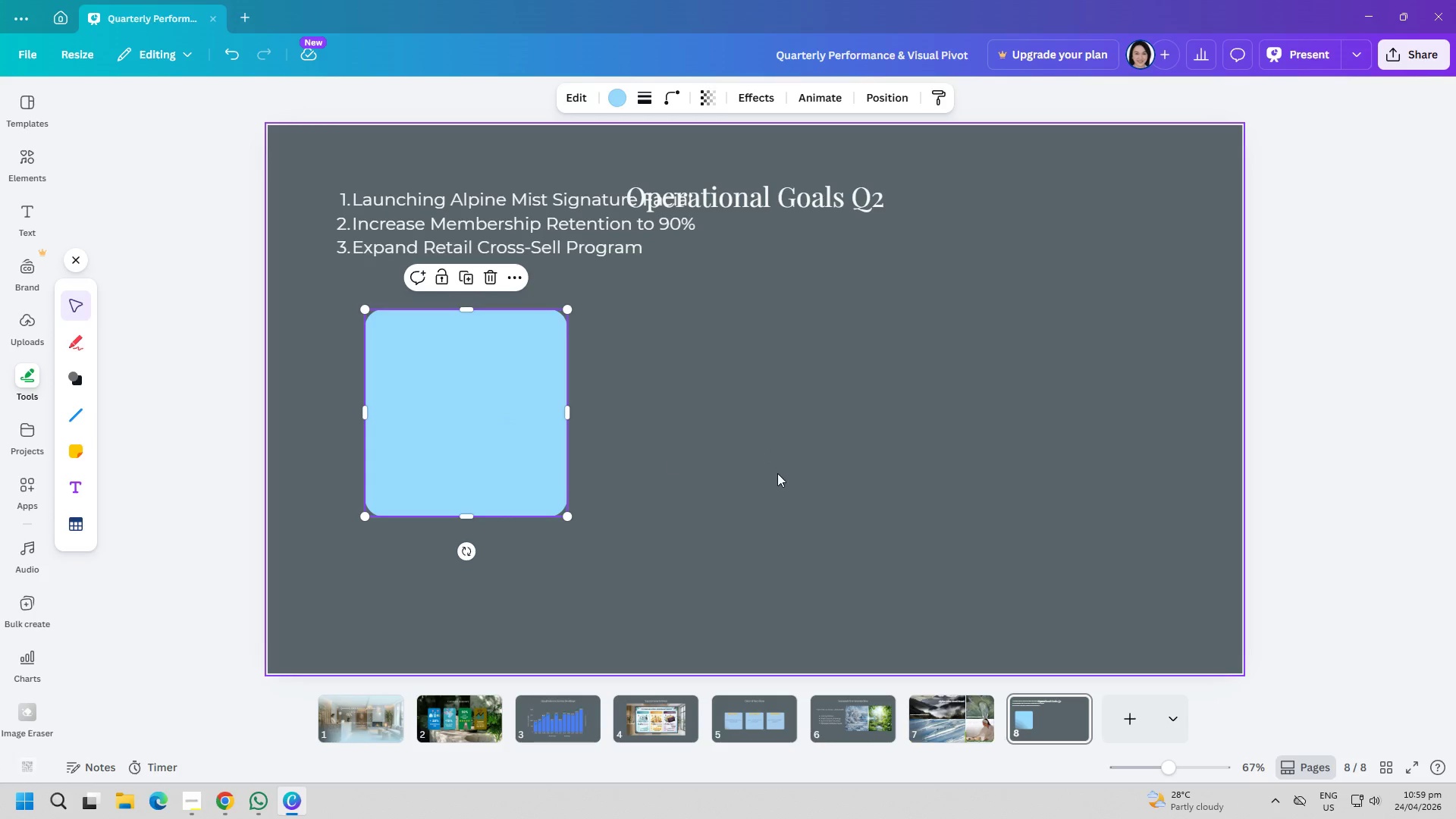 
key(Control+ControlLeft)
 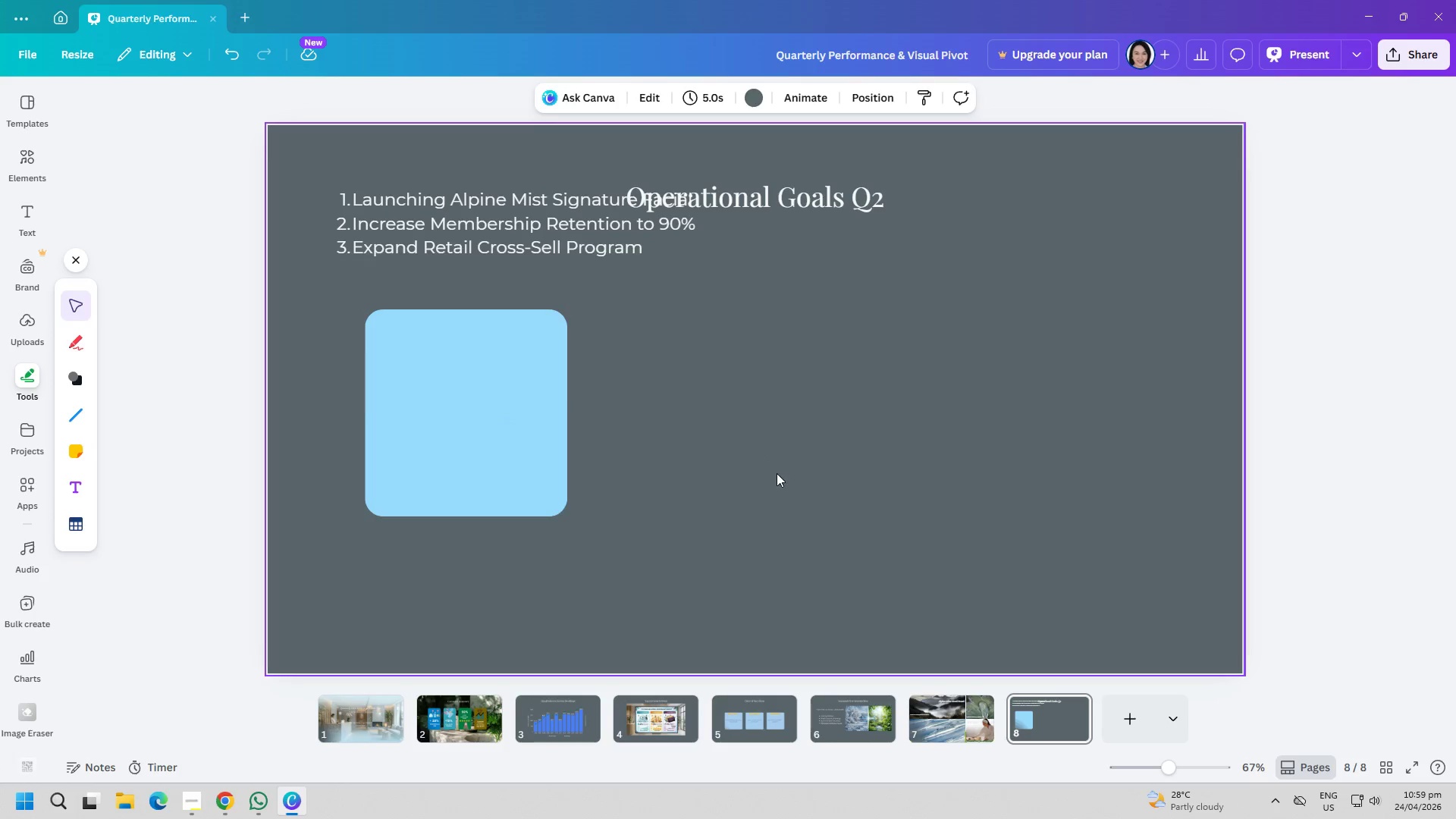 
key(Control+V)
 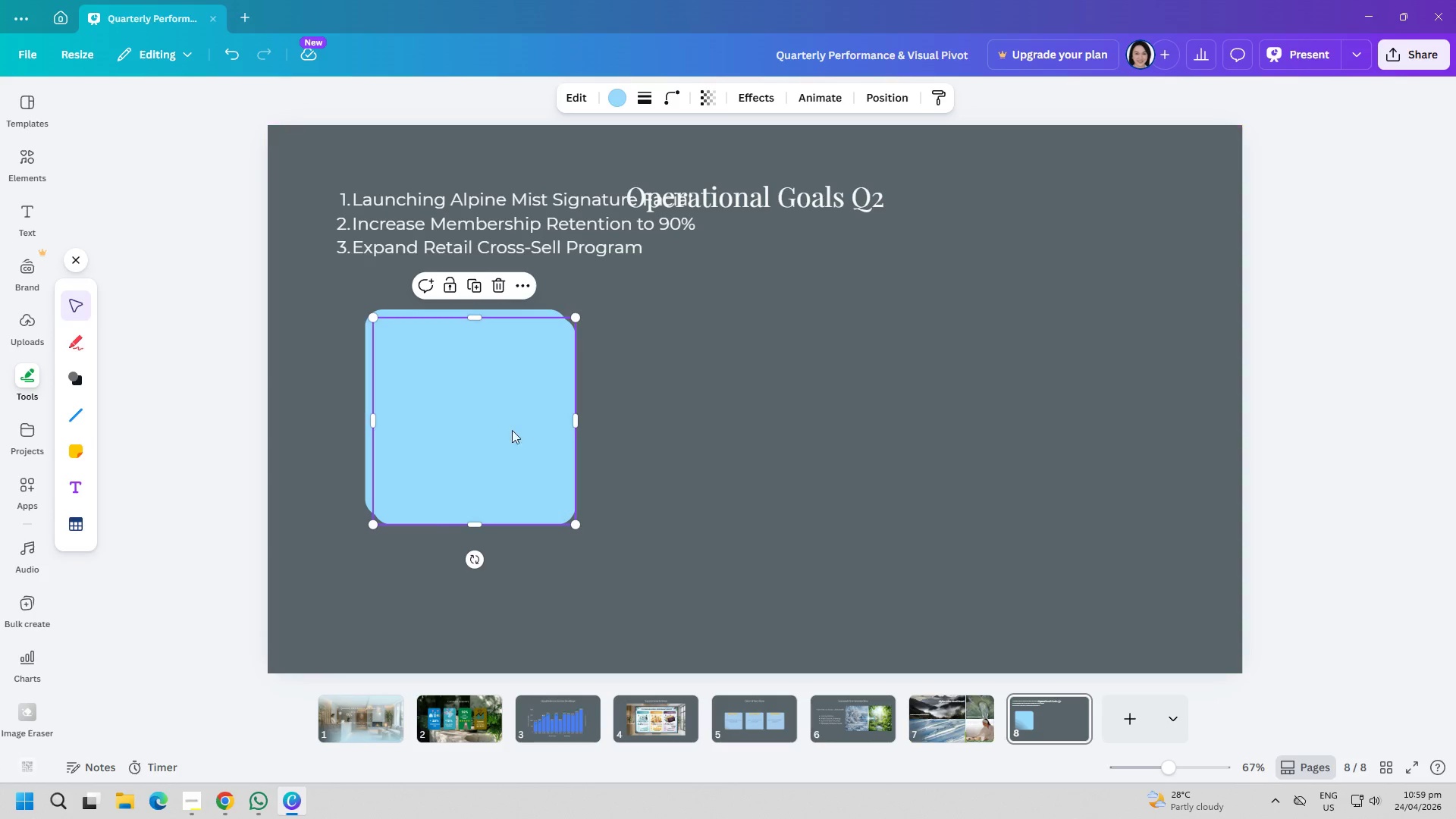 
left_click_drag(start_coordinate=[459, 418], to_coordinate=[725, 411])
 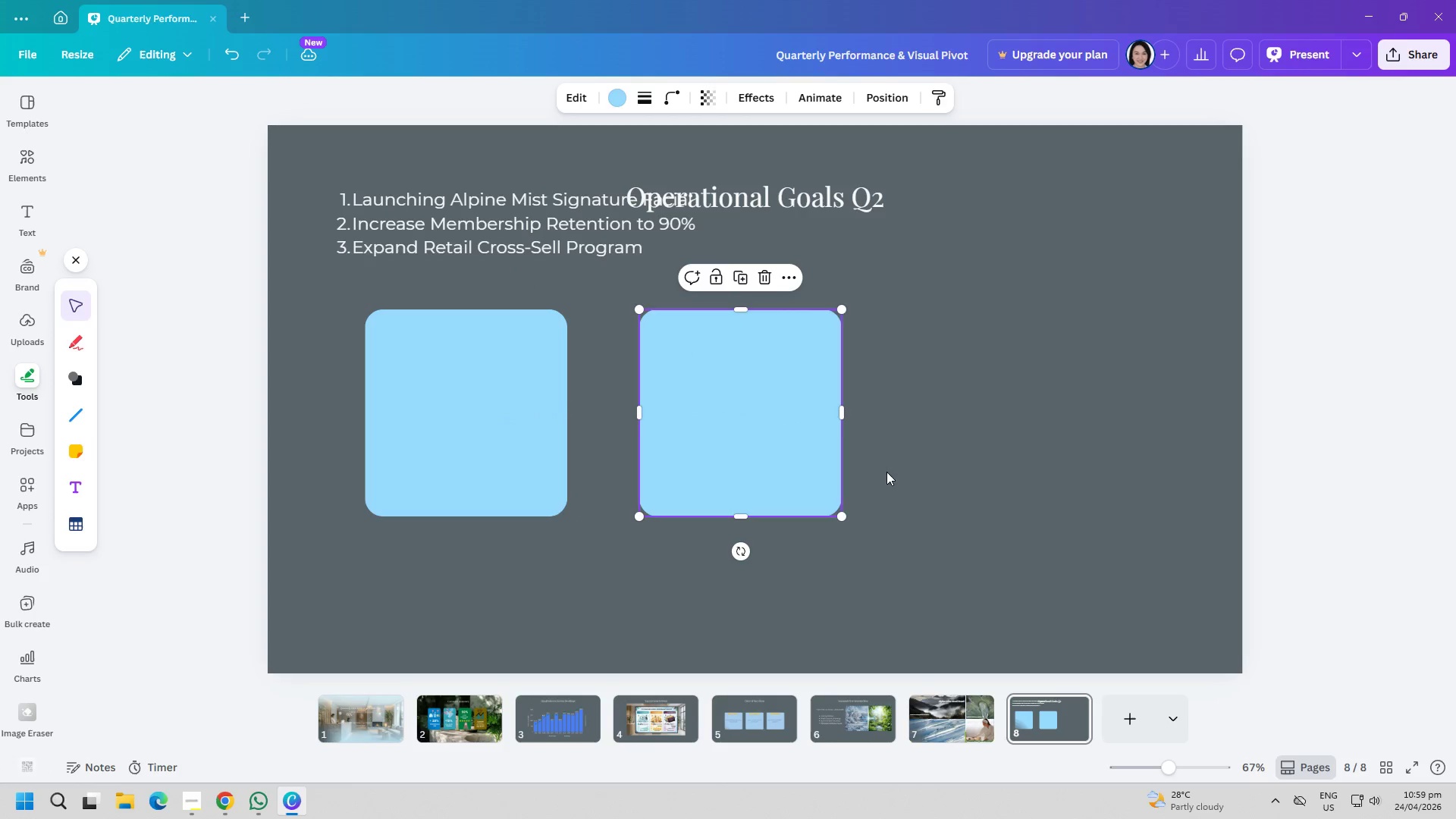 
key(Control+ControlLeft)
 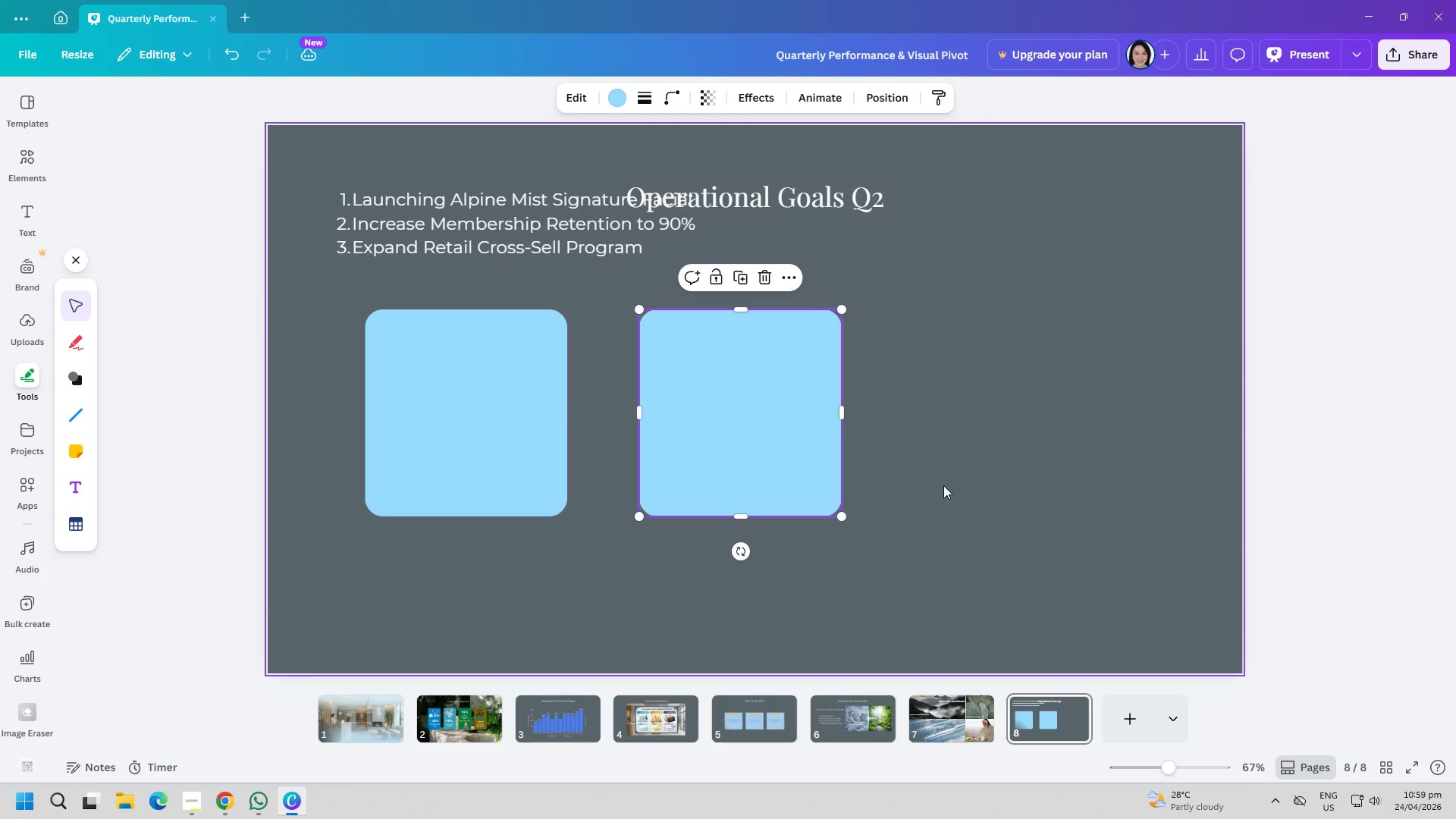 
key(Control+V)
 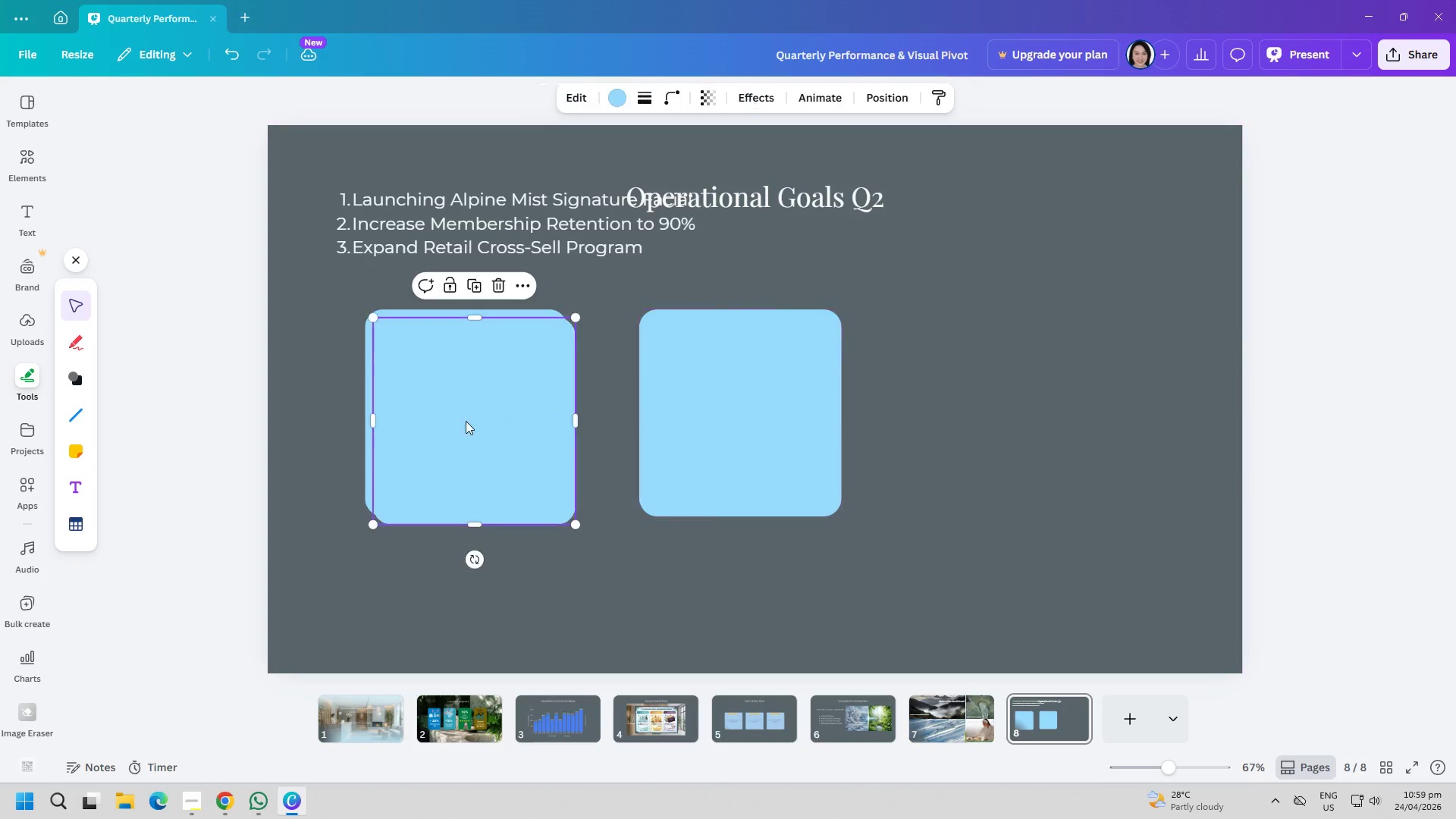 
left_click_drag(start_coordinate=[466, 421], to_coordinate=[996, 412])
 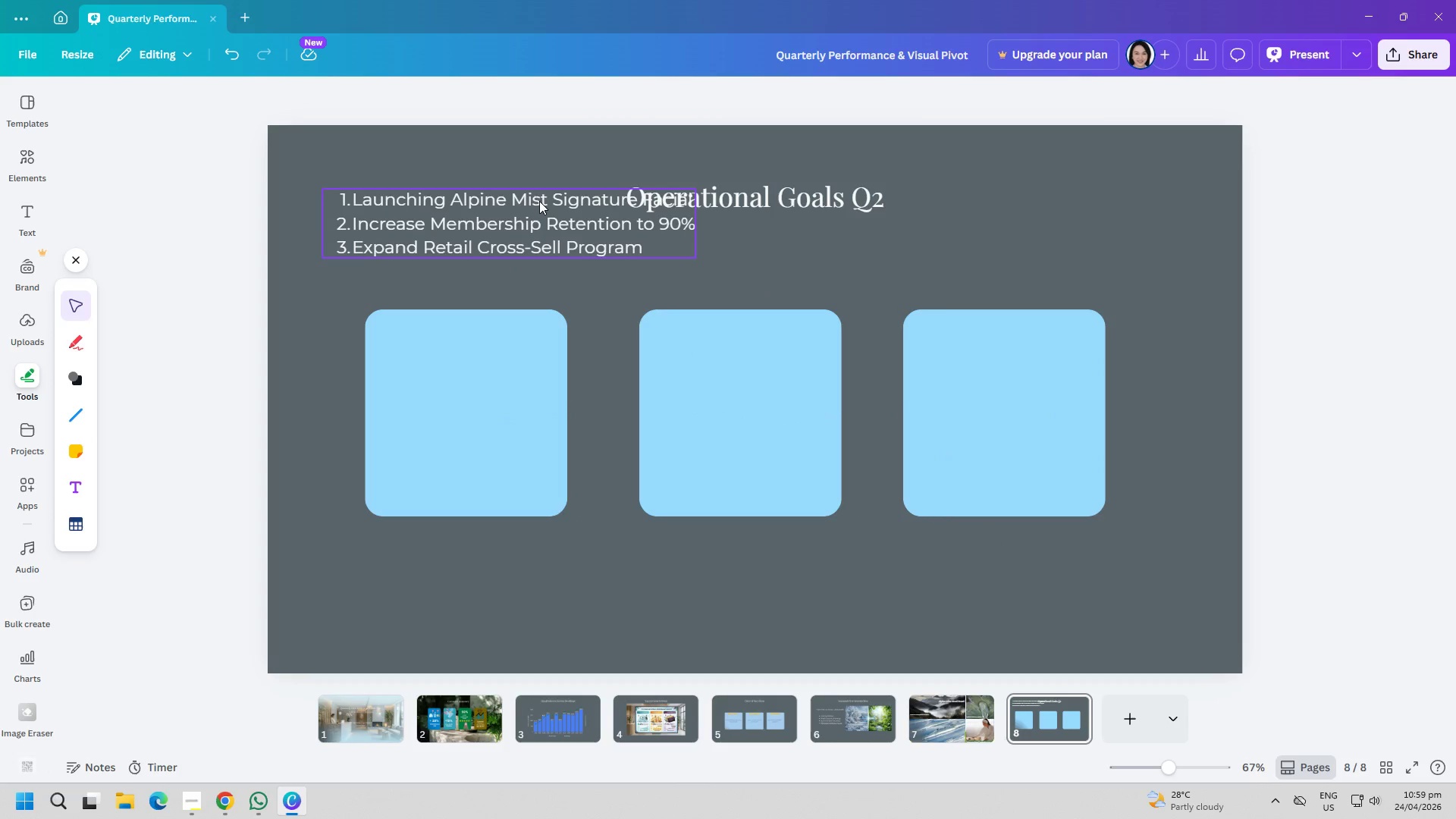 
double_click([520, 191])
 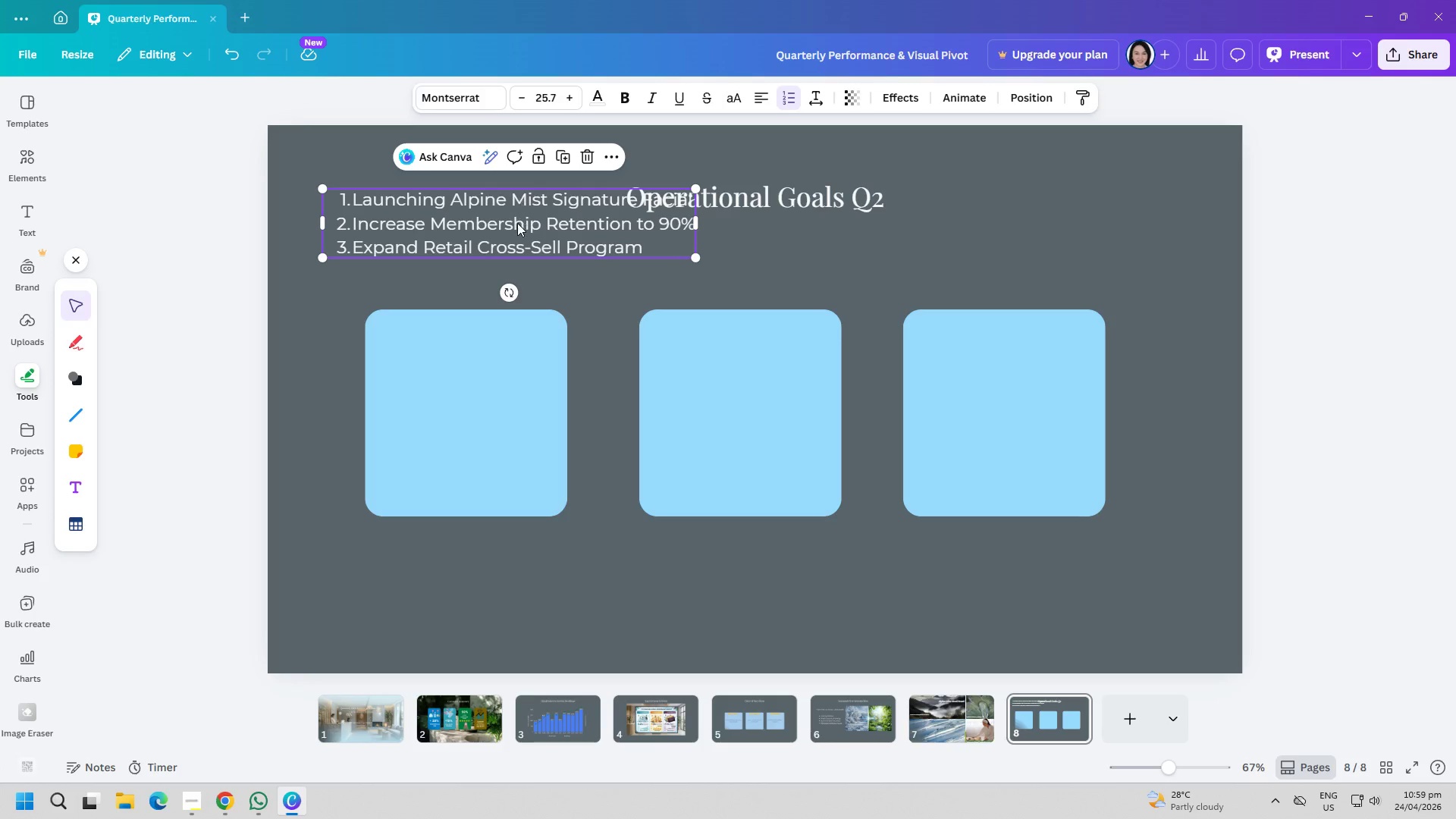 
left_click_drag(start_coordinate=[517, 223], to_coordinate=[541, 266])
 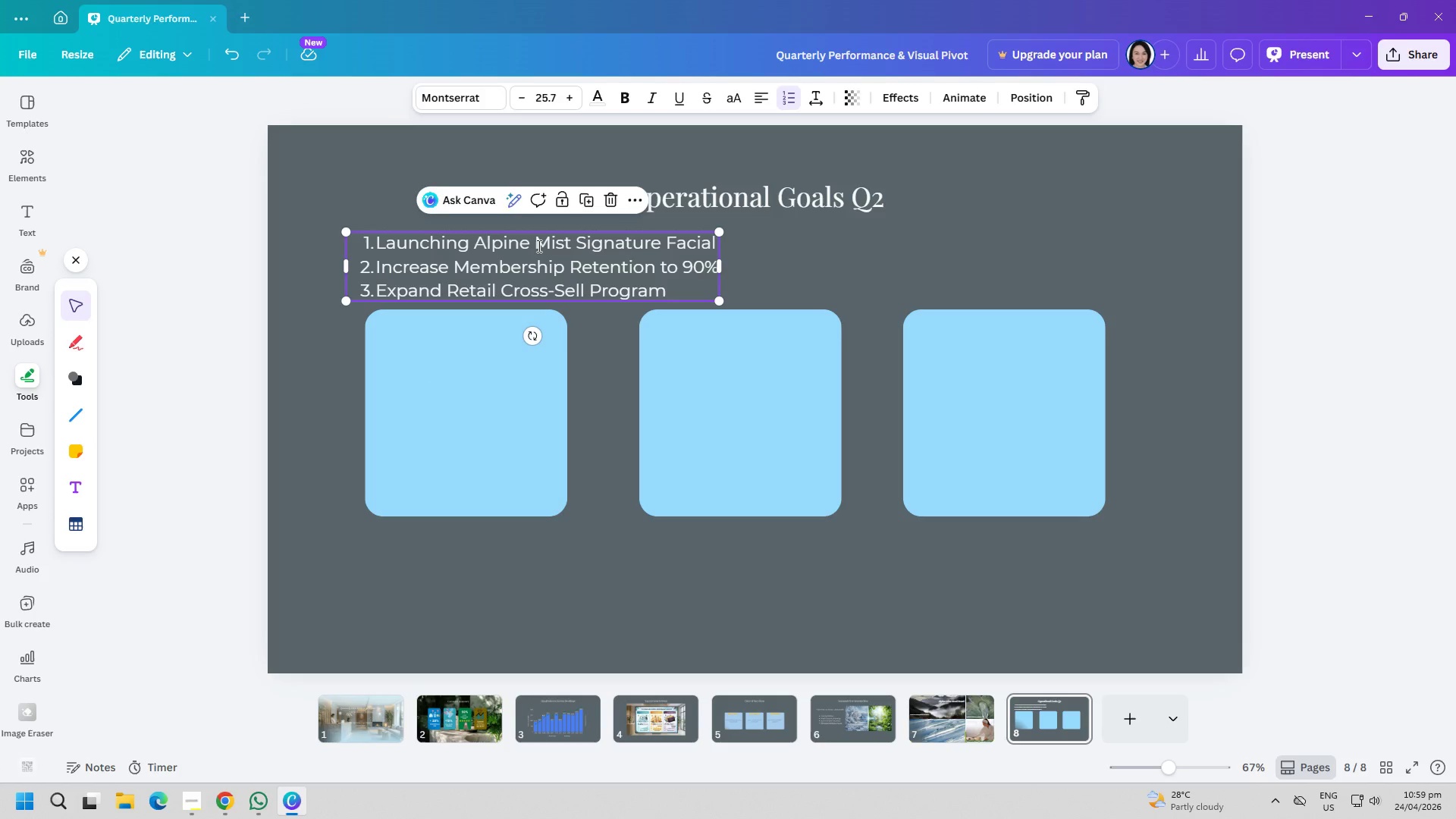 
double_click([538, 246])
 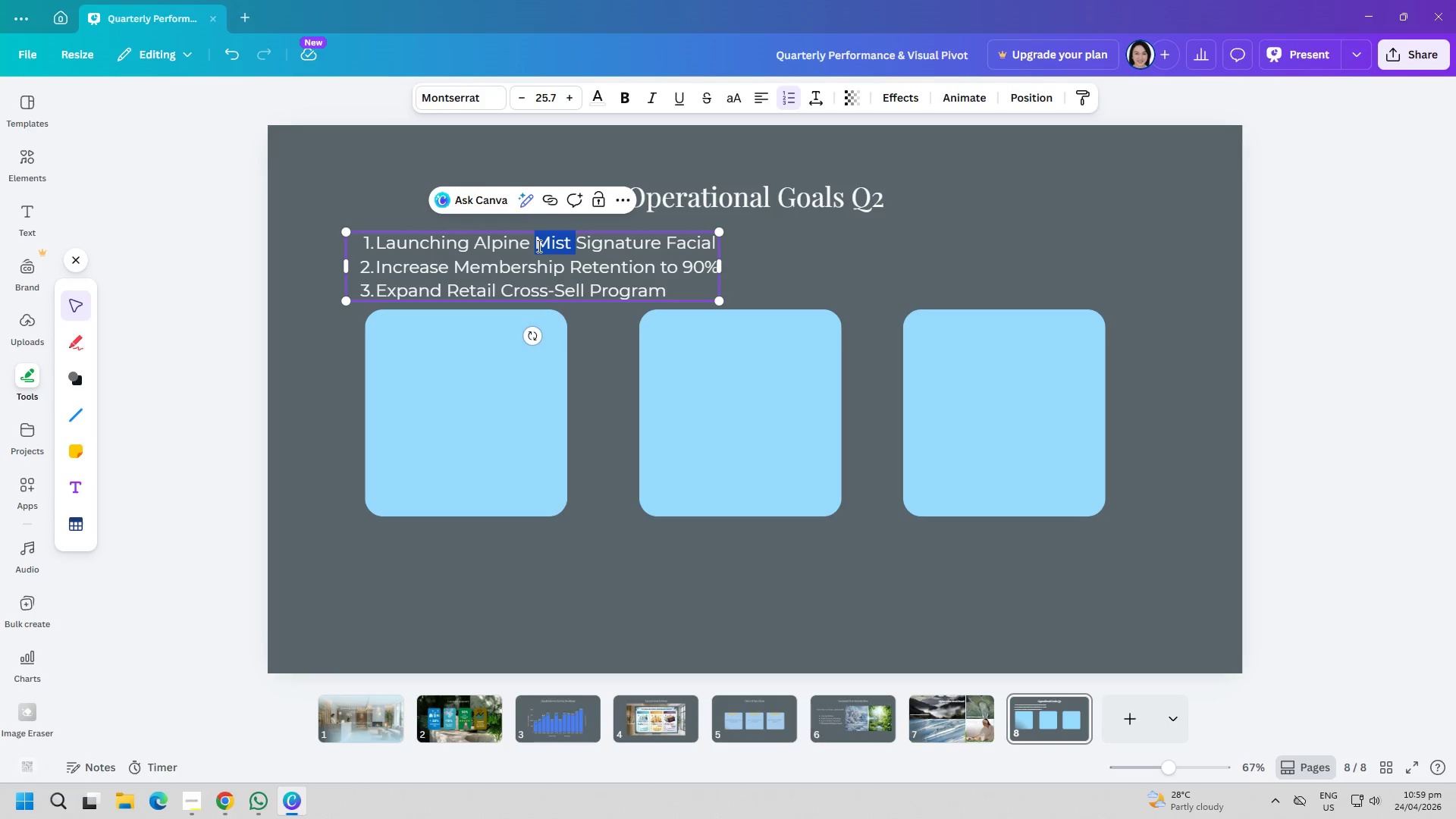 
triple_click([538, 246])
 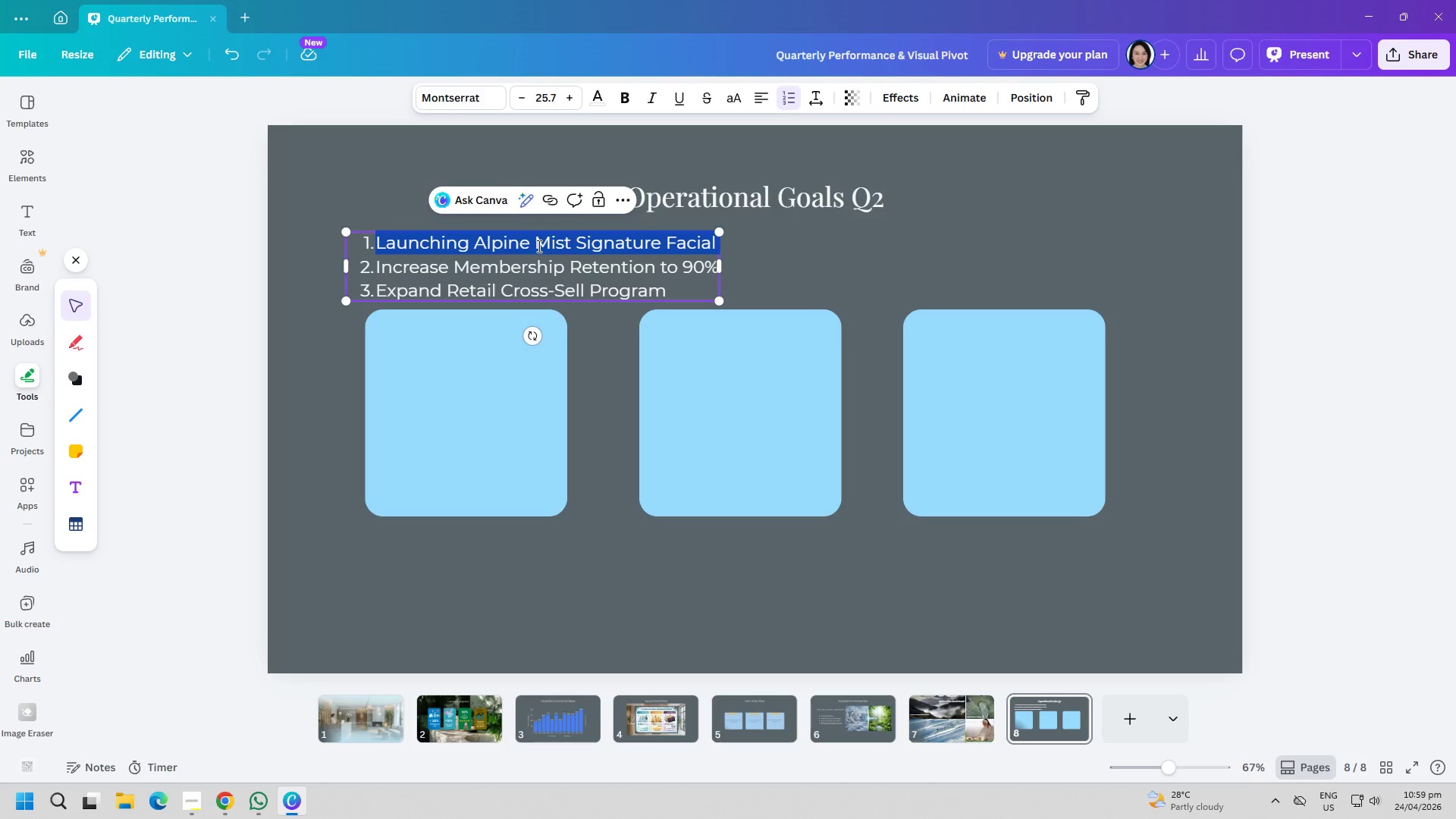 
key(Control+ControlLeft)
 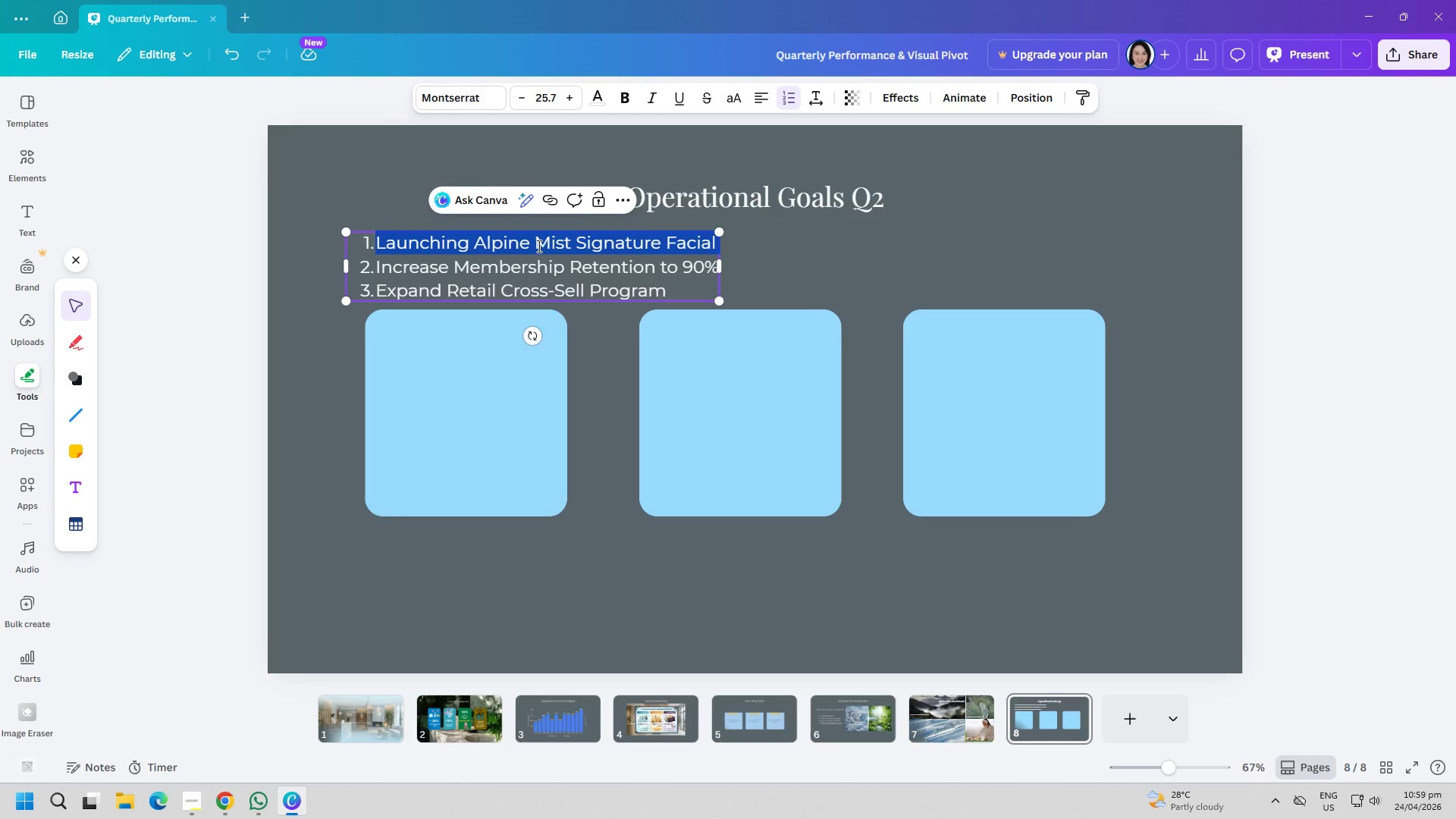 
key(Control+C)
 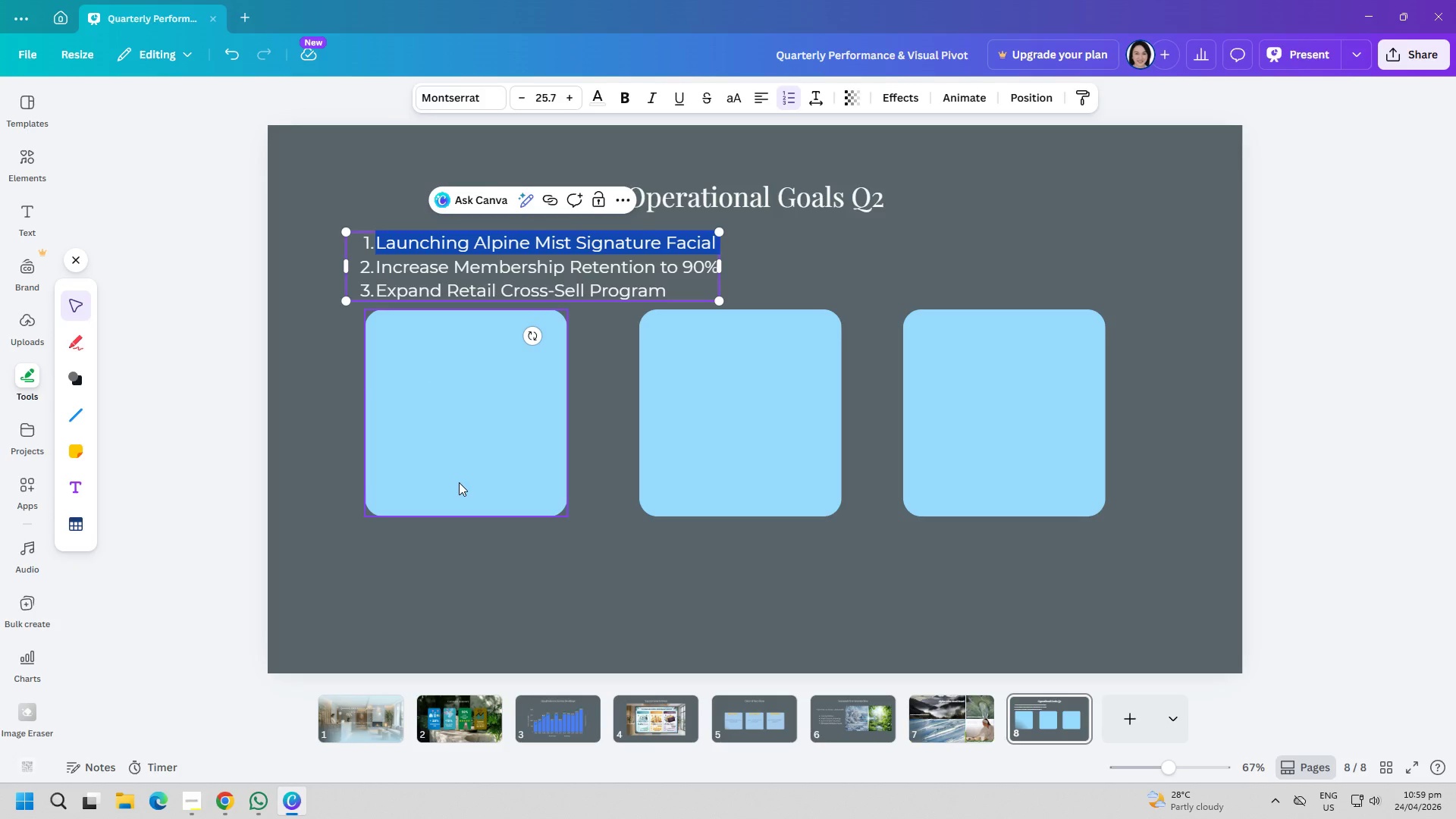 
left_click([459, 482])
 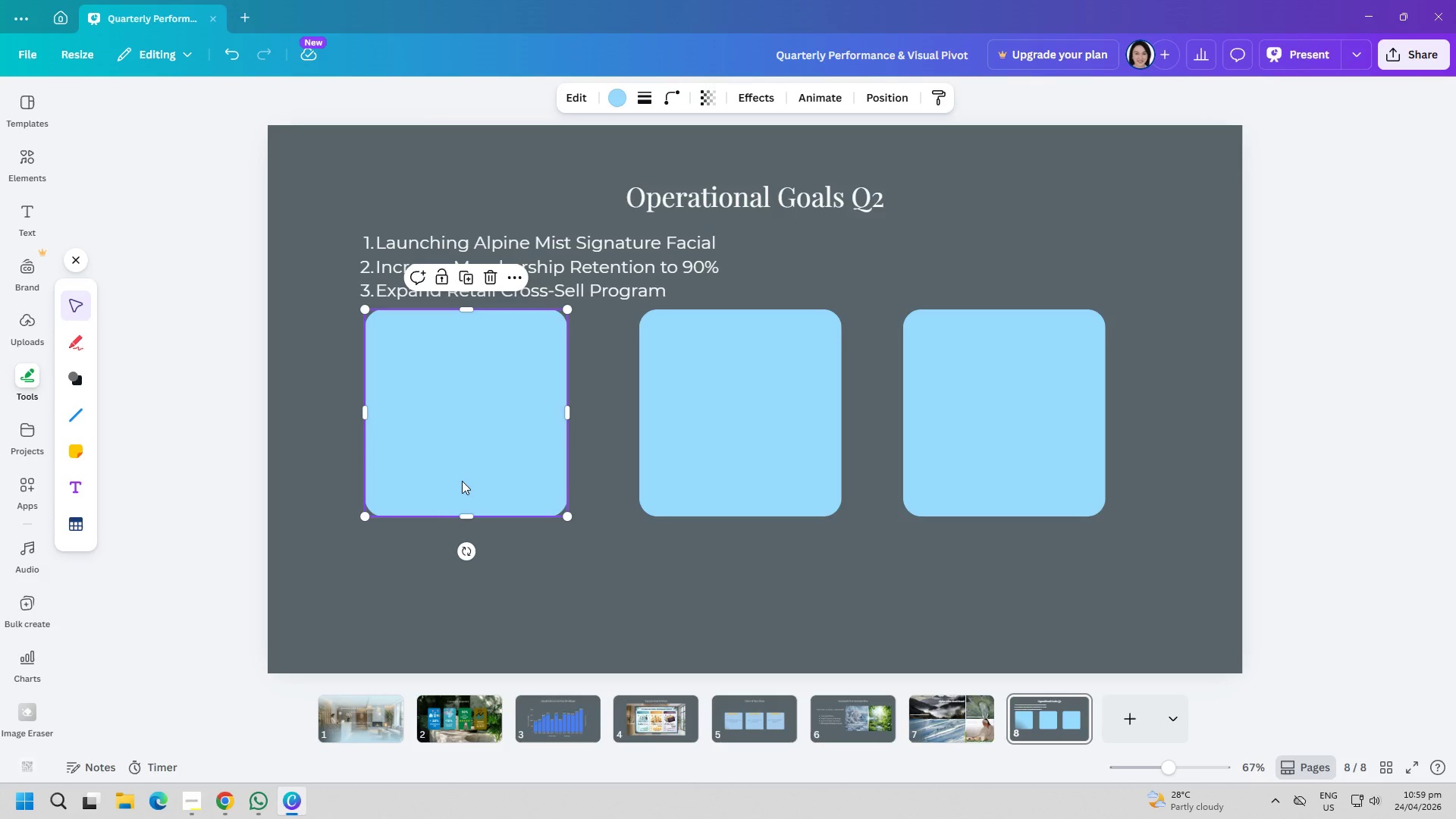 
key(Control+ControlLeft)
 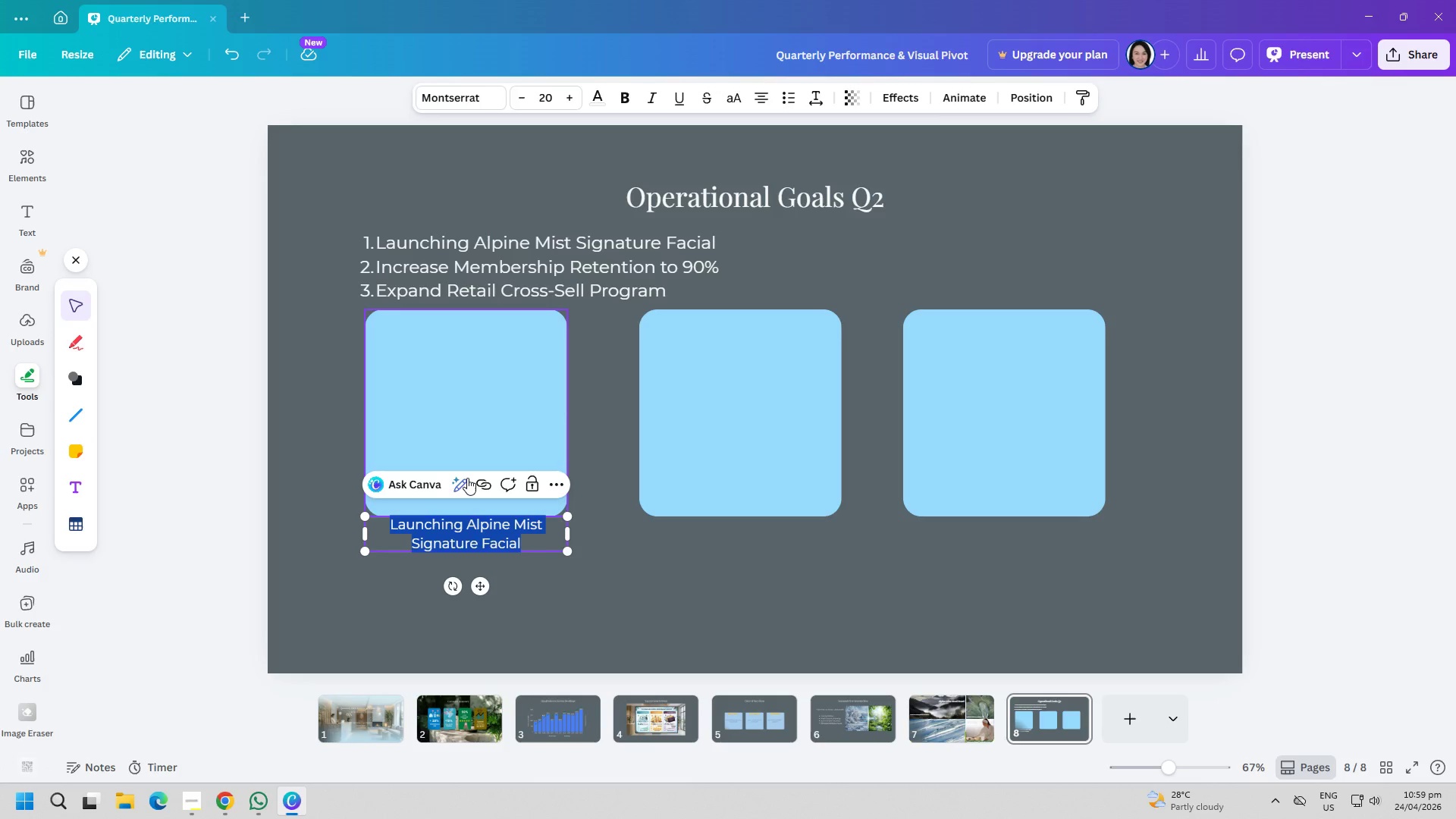 
key(Control+V)
 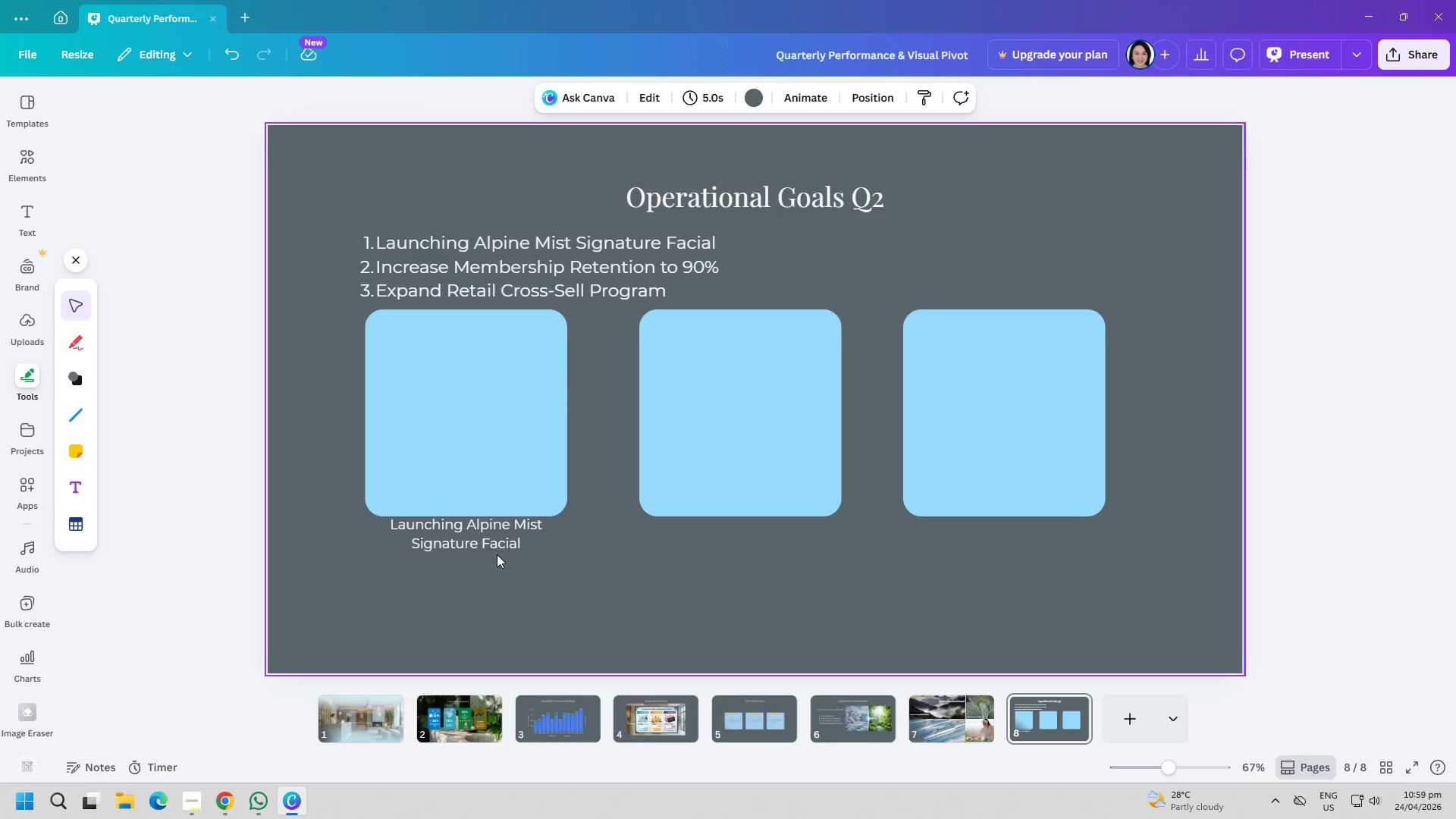 
left_click_drag(start_coordinate=[490, 544], to_coordinate=[490, 489])
 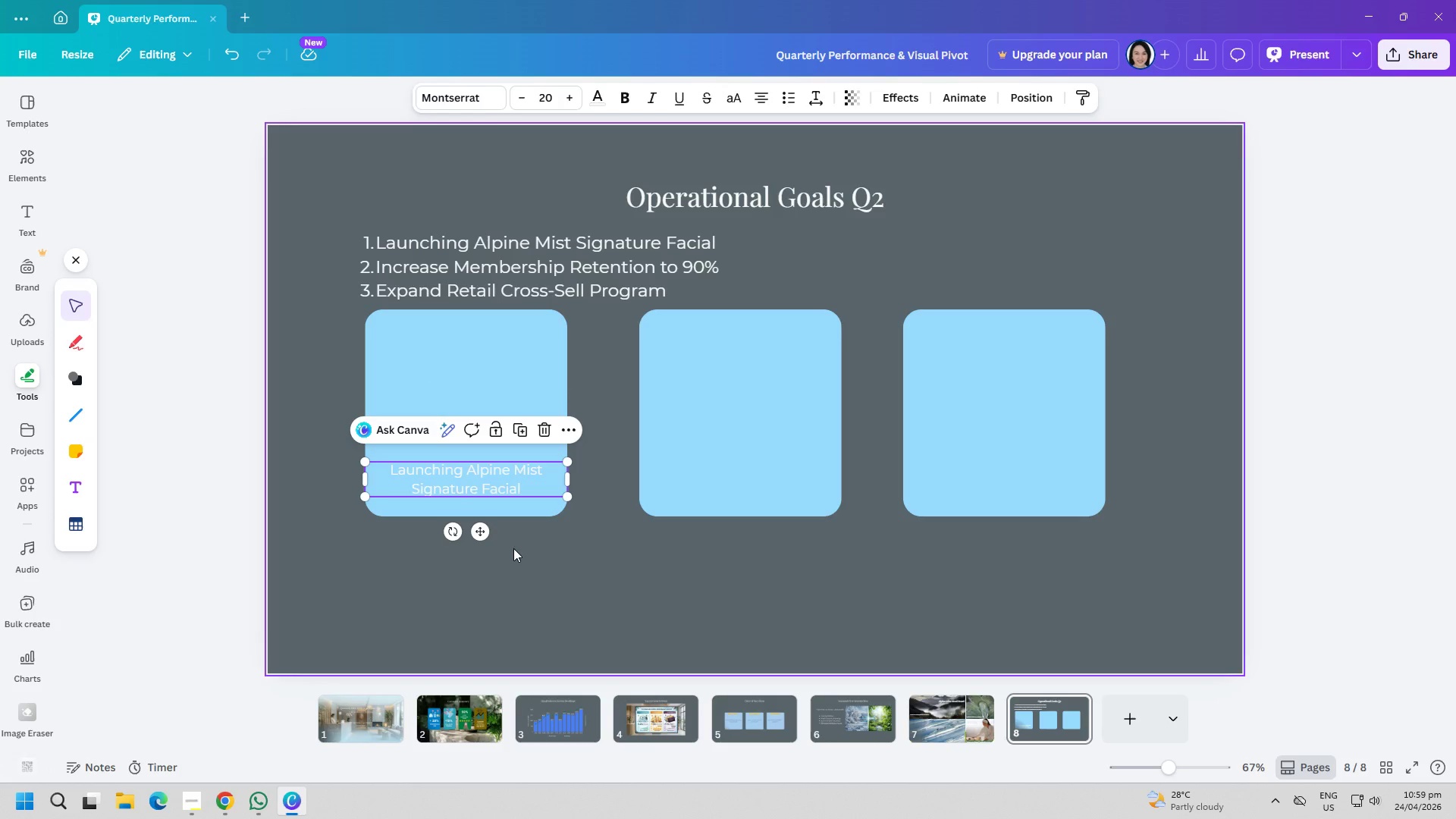 
left_click([513, 548])
 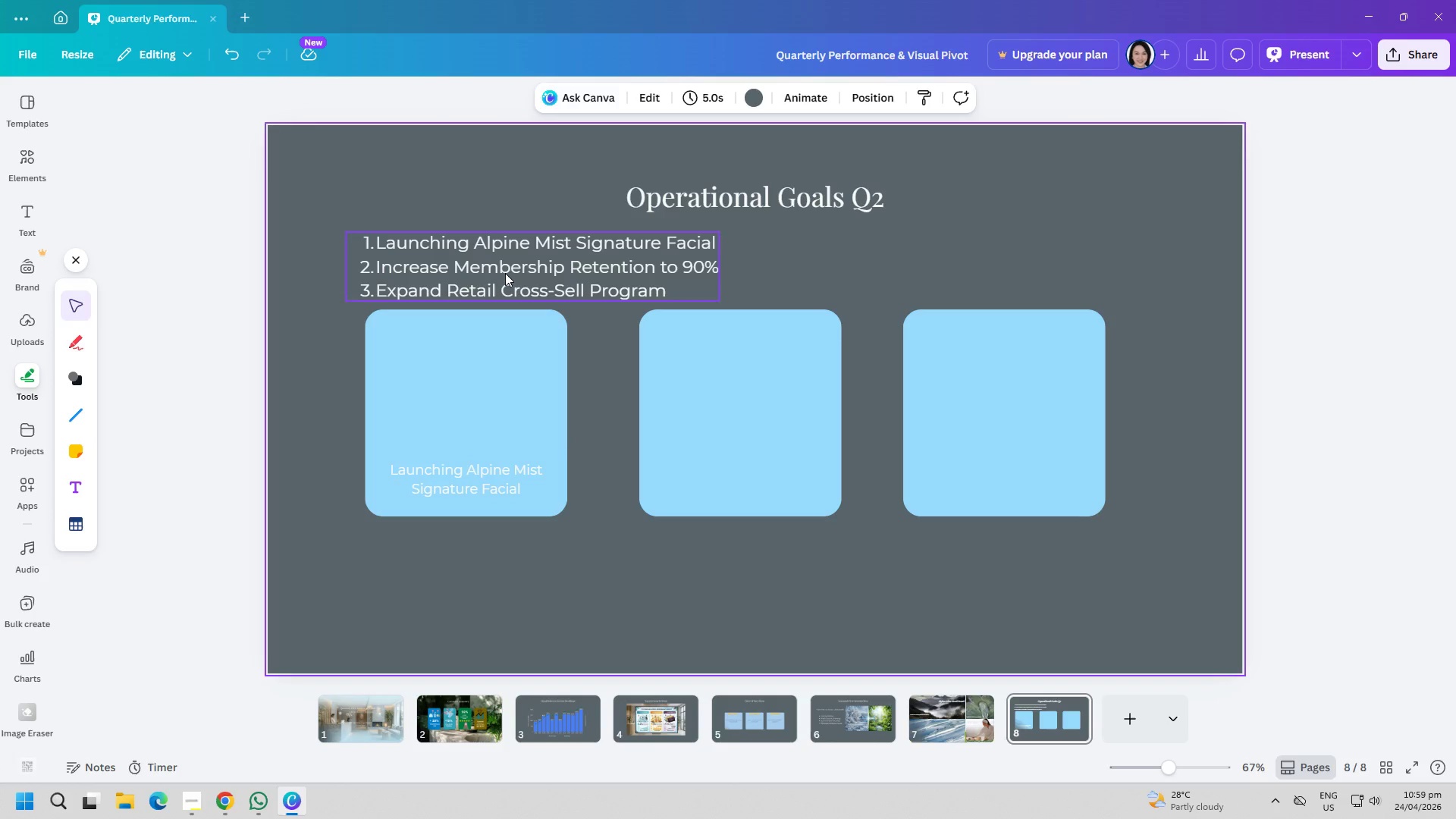 
double_click([505, 273])
 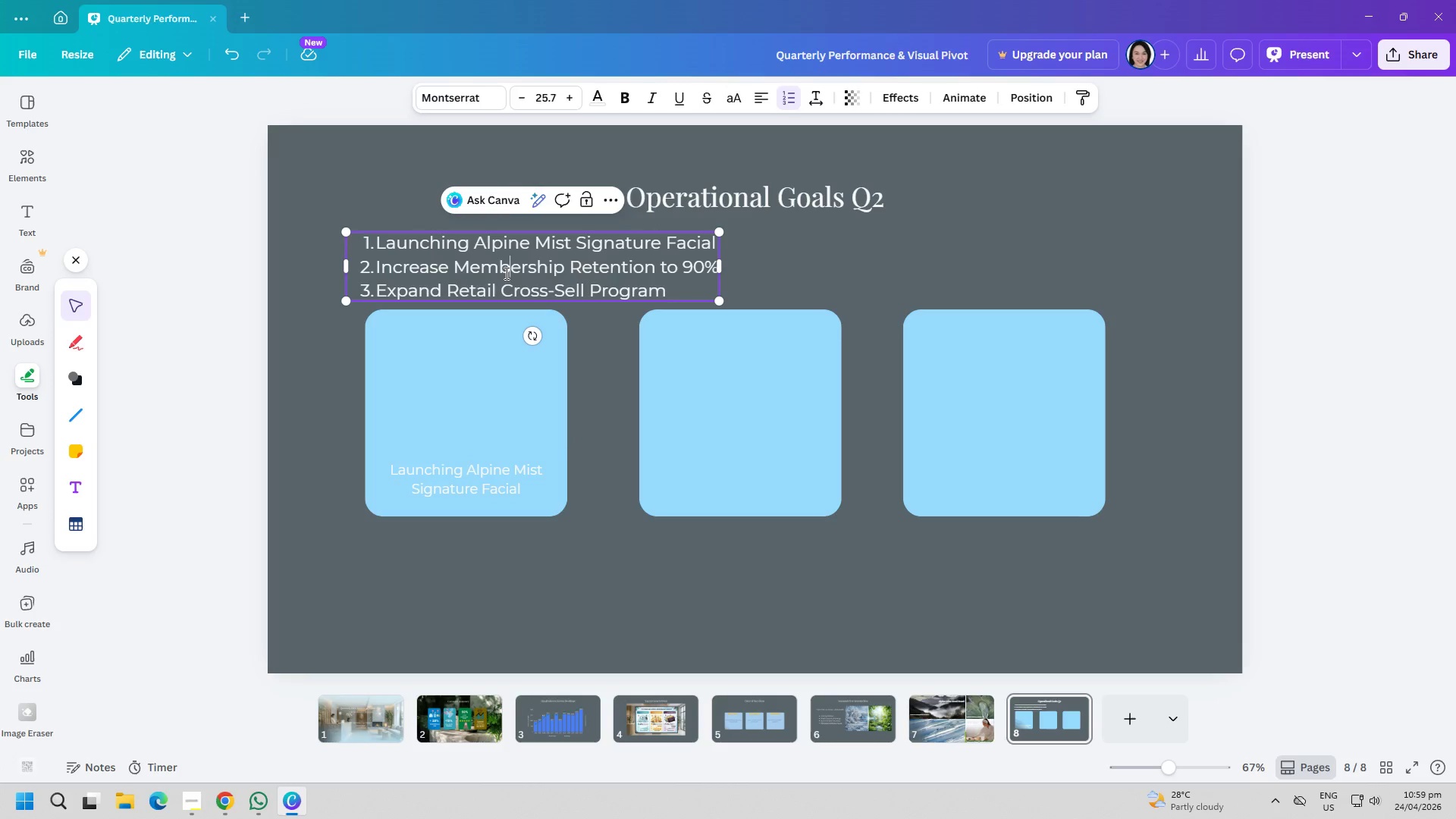 
triple_click([505, 273])
 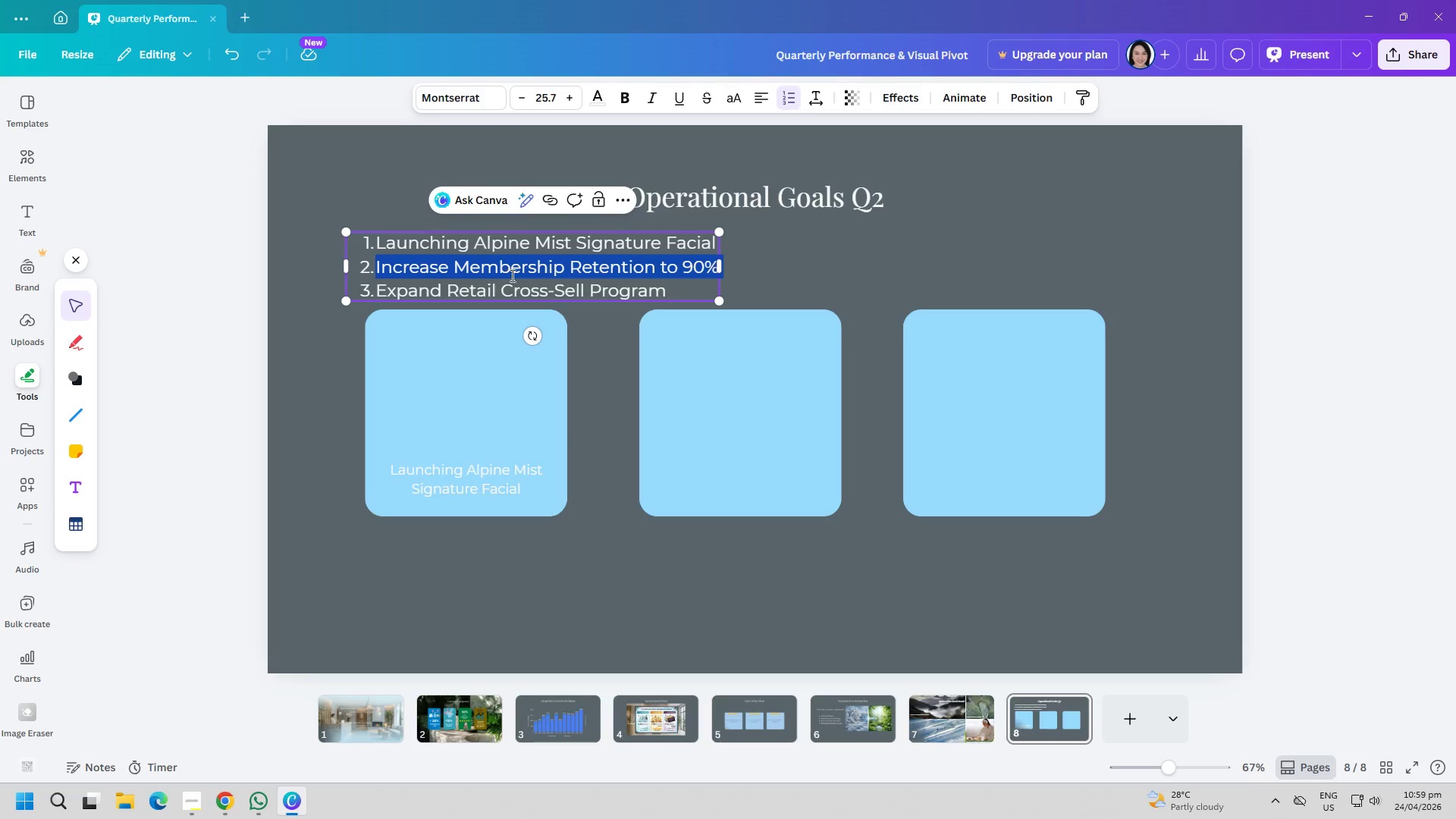 
key(Control+ControlLeft)
 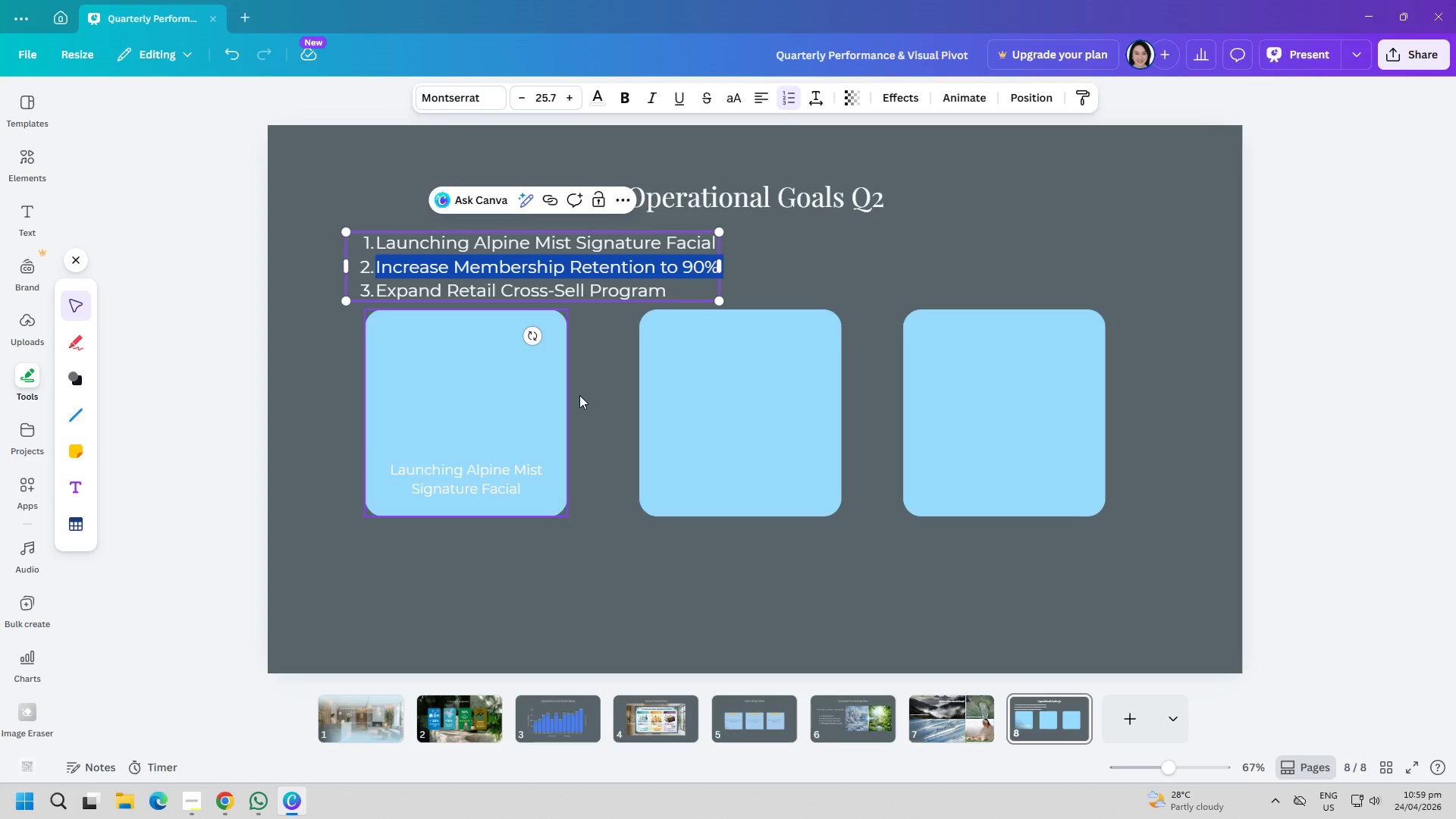 
key(Control+C)
 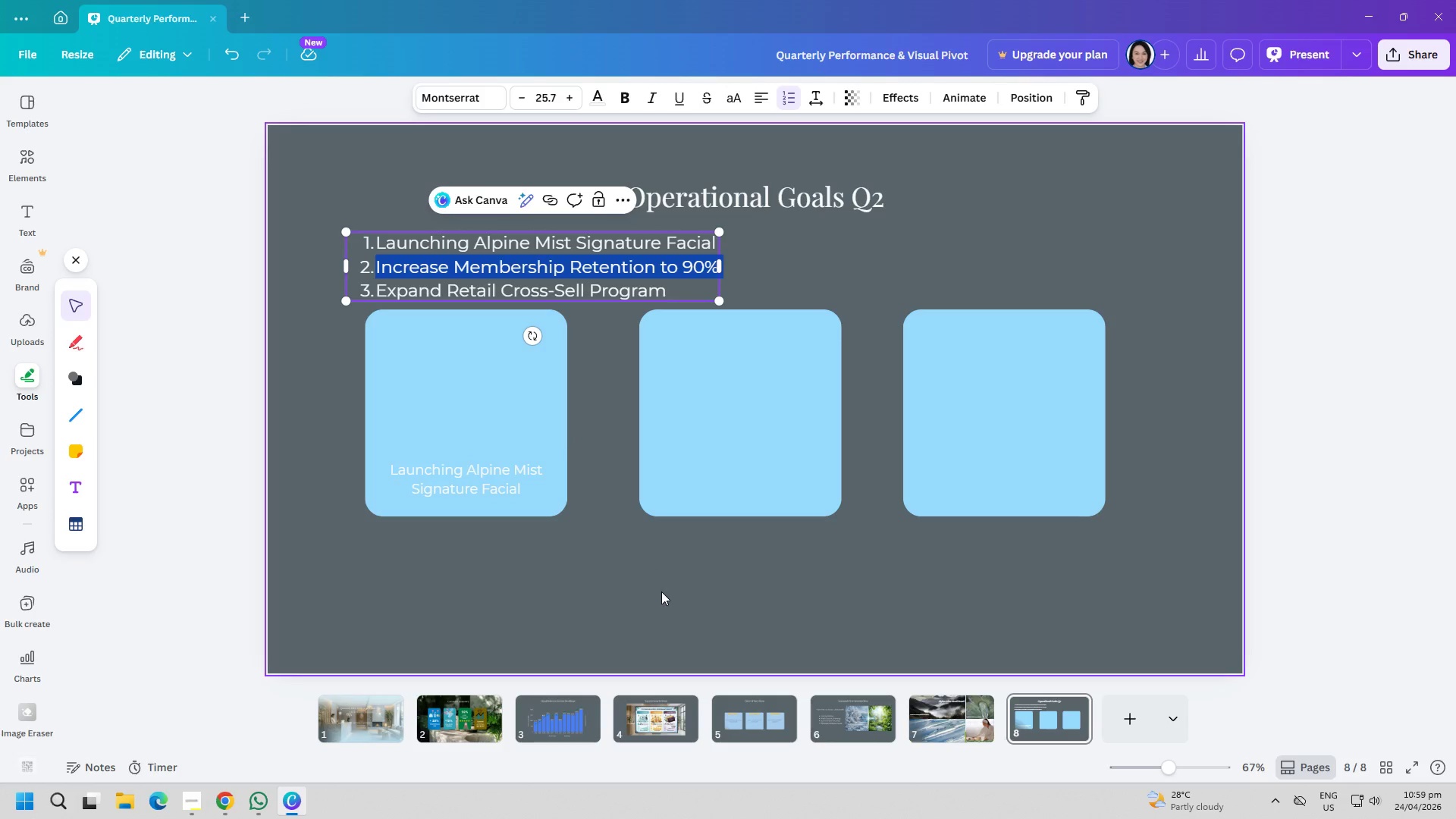 
left_click([664, 595])
 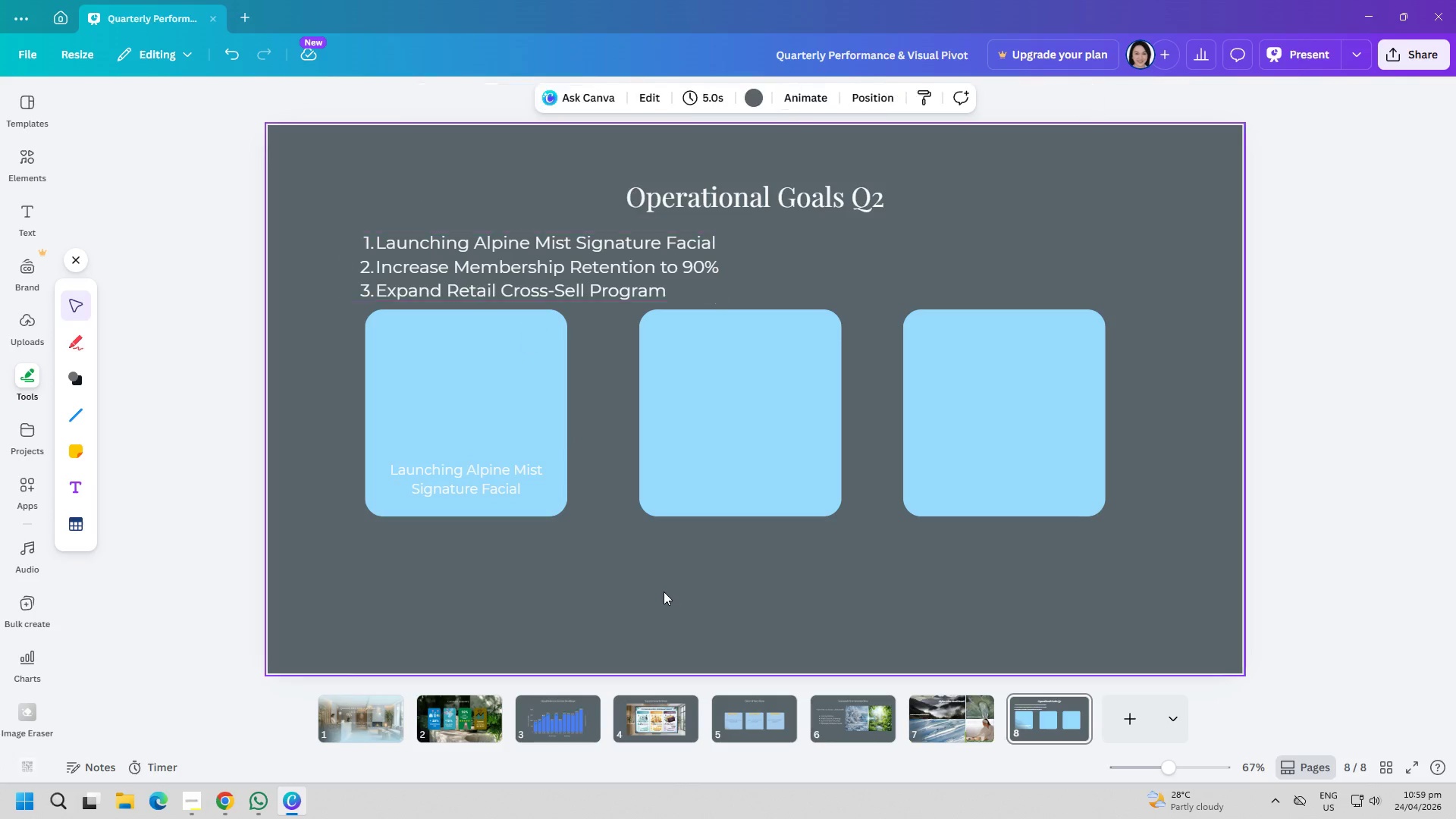 
key(Control+ControlLeft)
 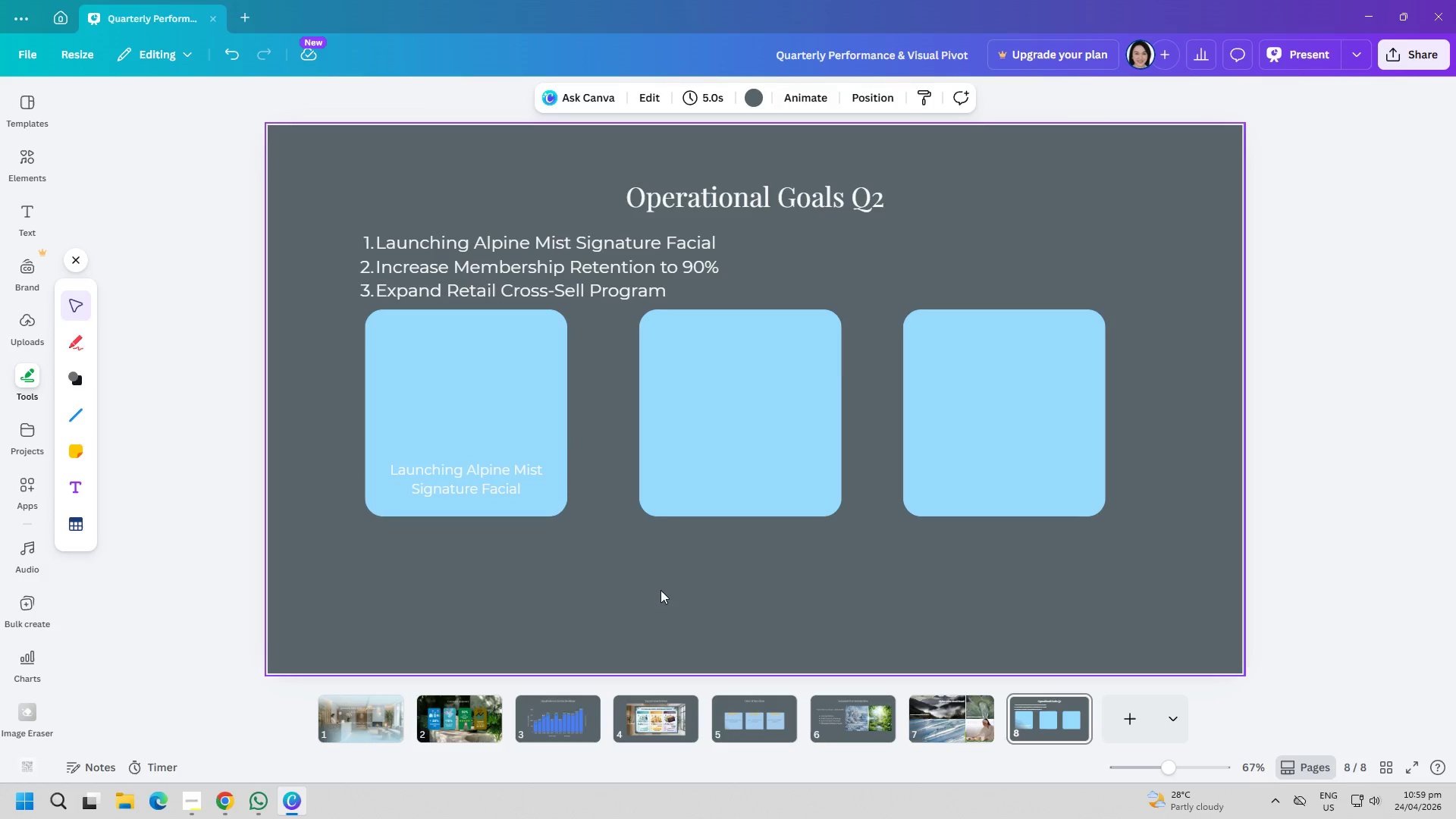 
key(Control+V)
 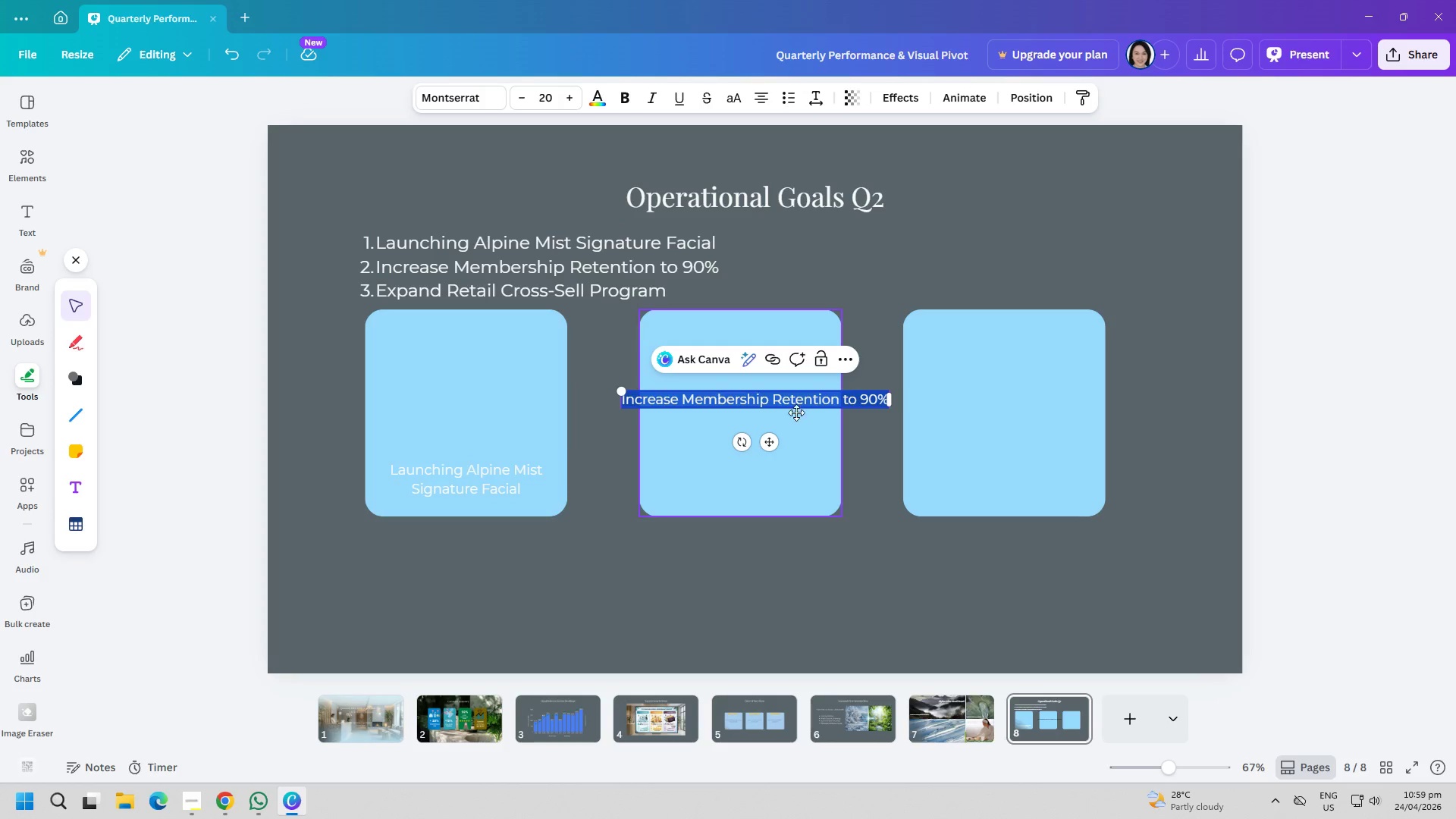 
left_click_drag(start_coordinate=[800, 403], to_coordinate=[803, 477])
 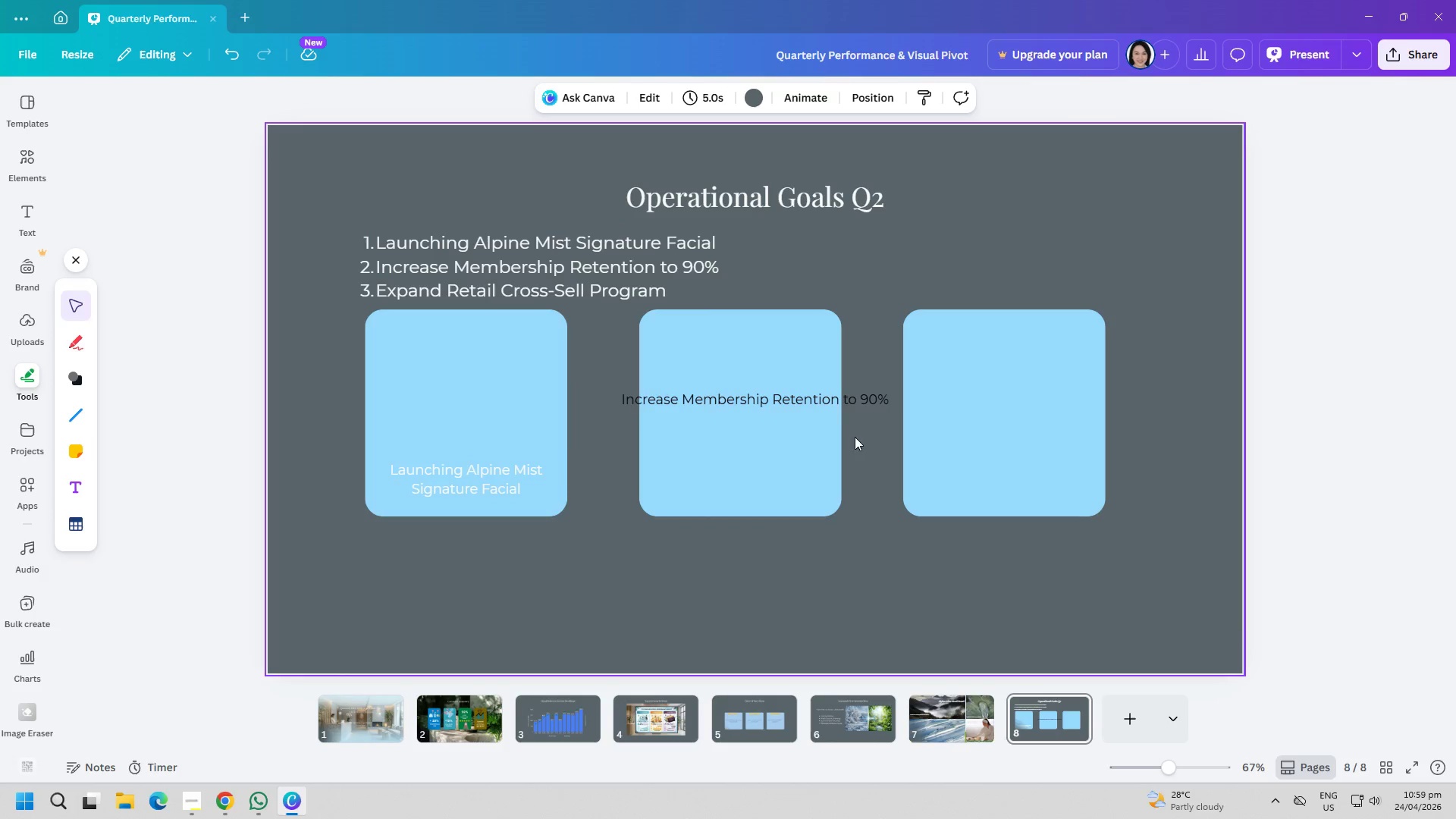 
double_click([844, 404])
 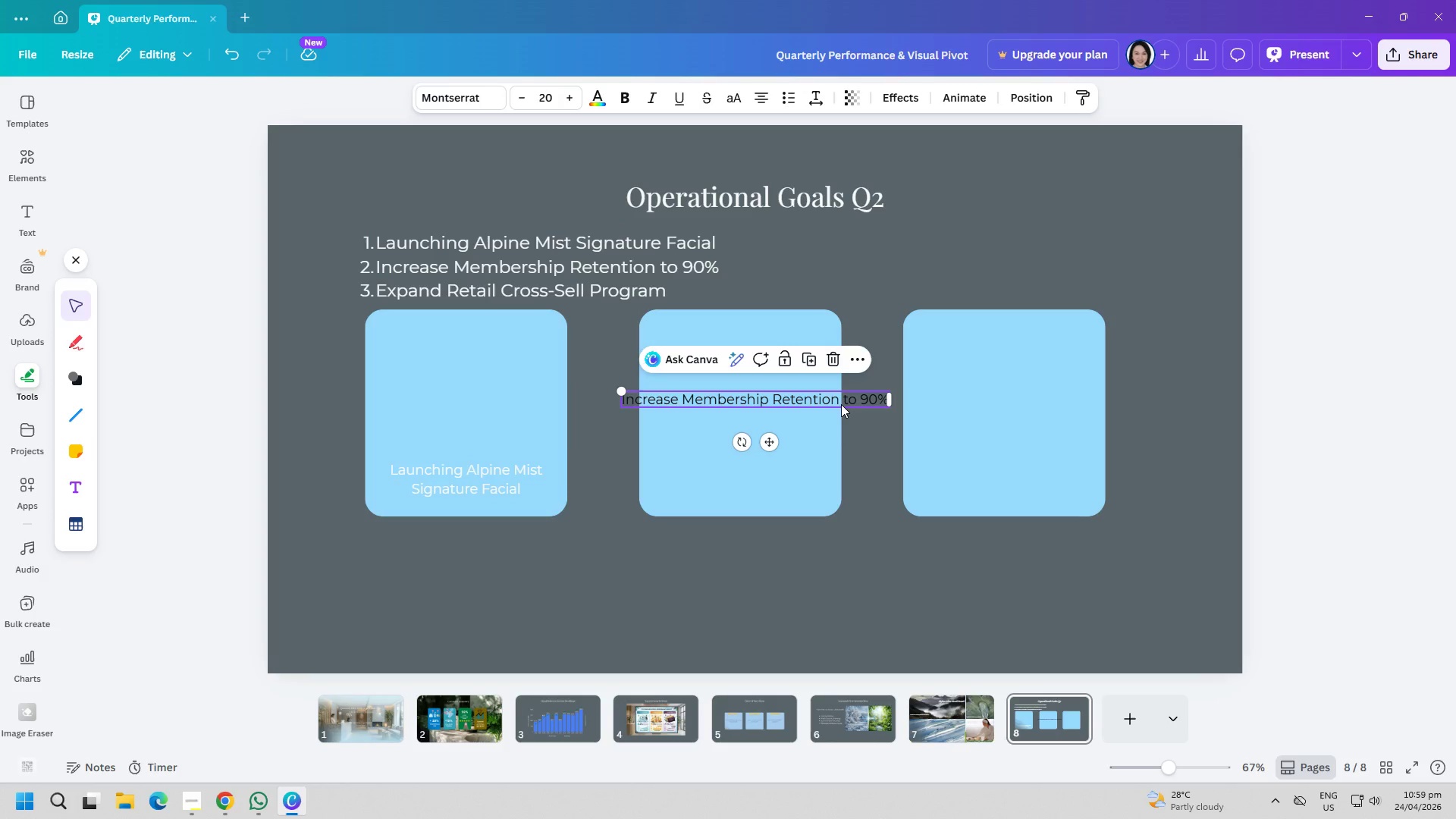 
key(Delete)
 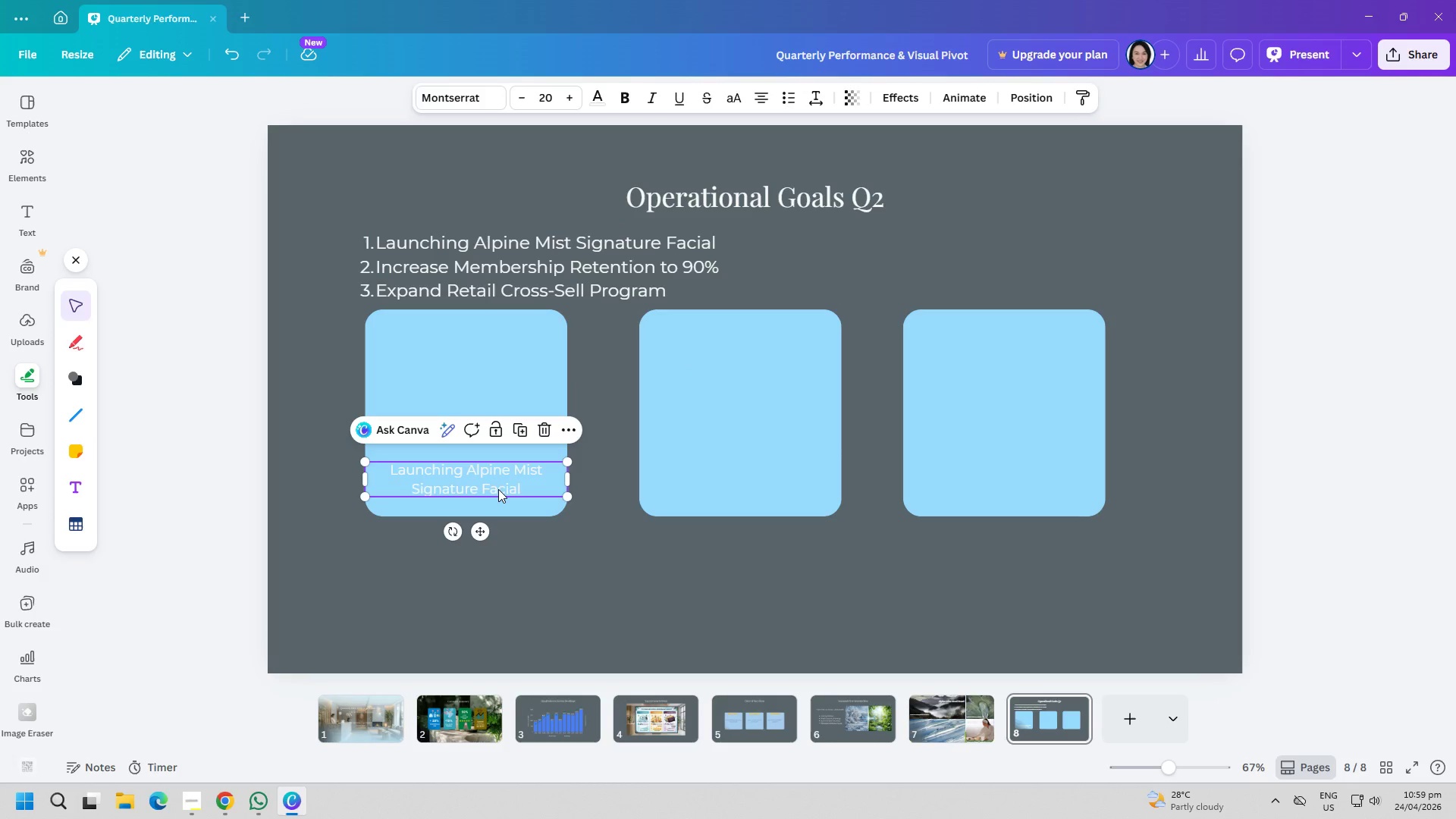 
double_click([498, 489])
 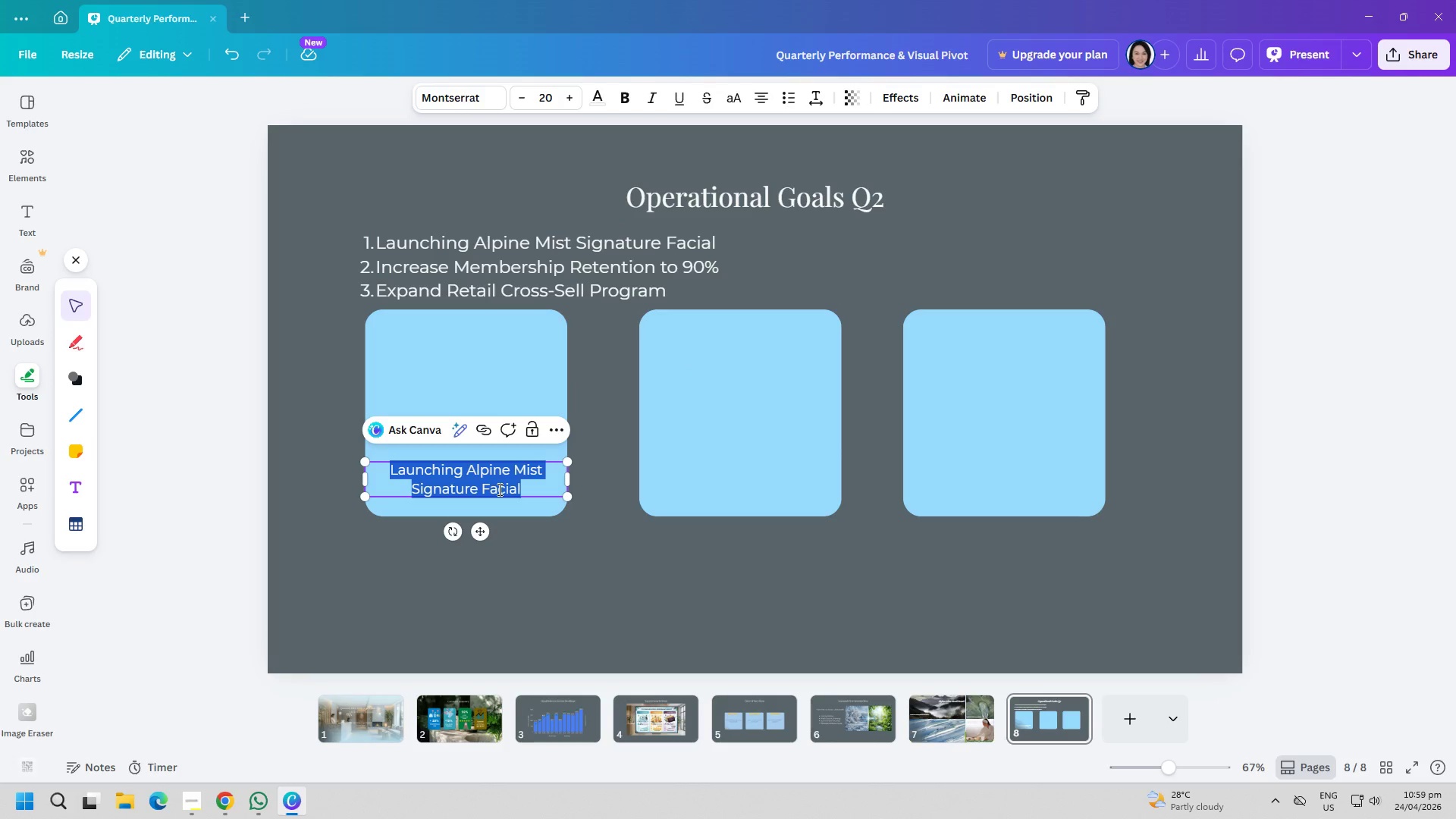 
triple_click([498, 489])
 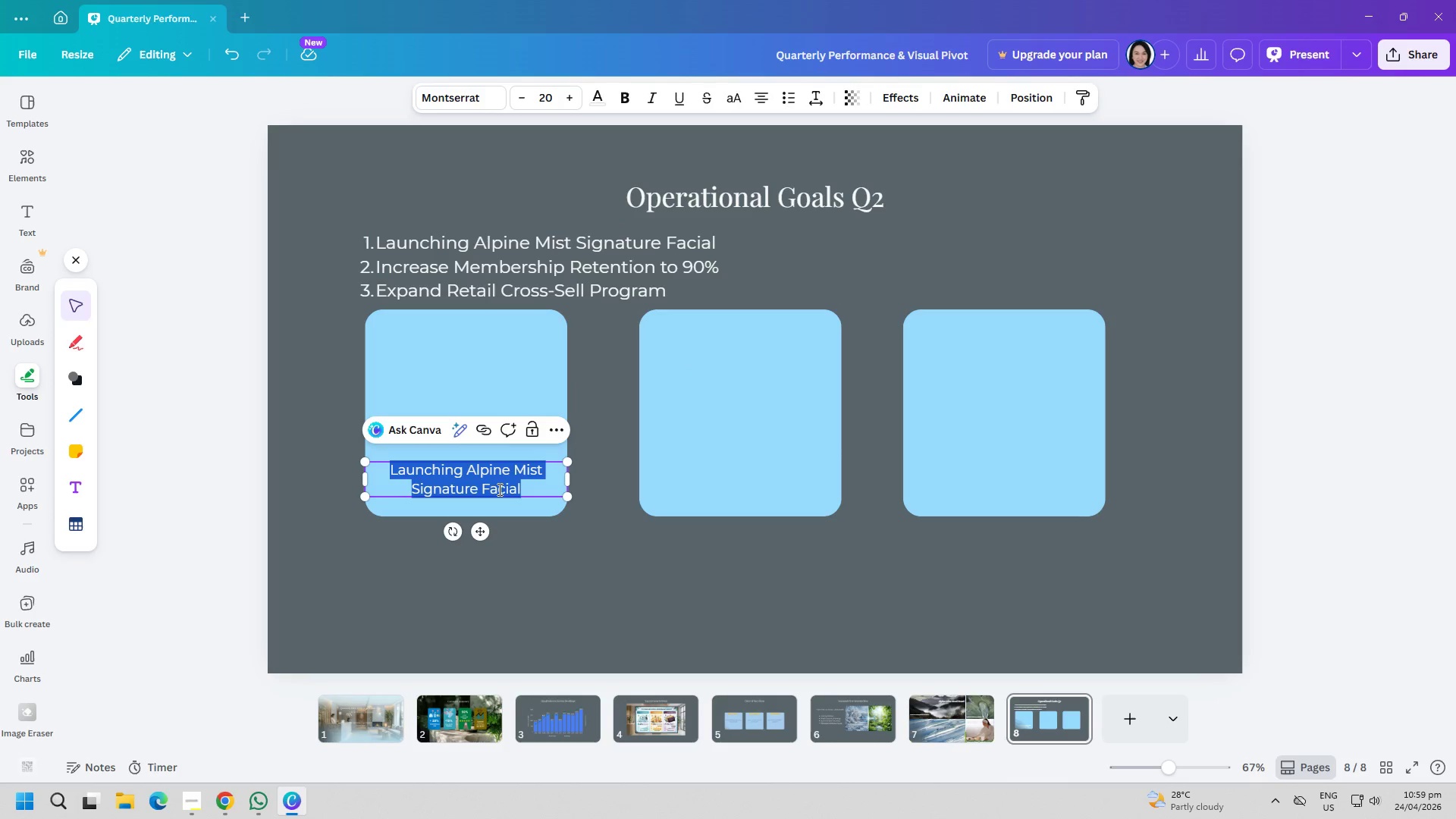 
key(Control+ControlLeft)
 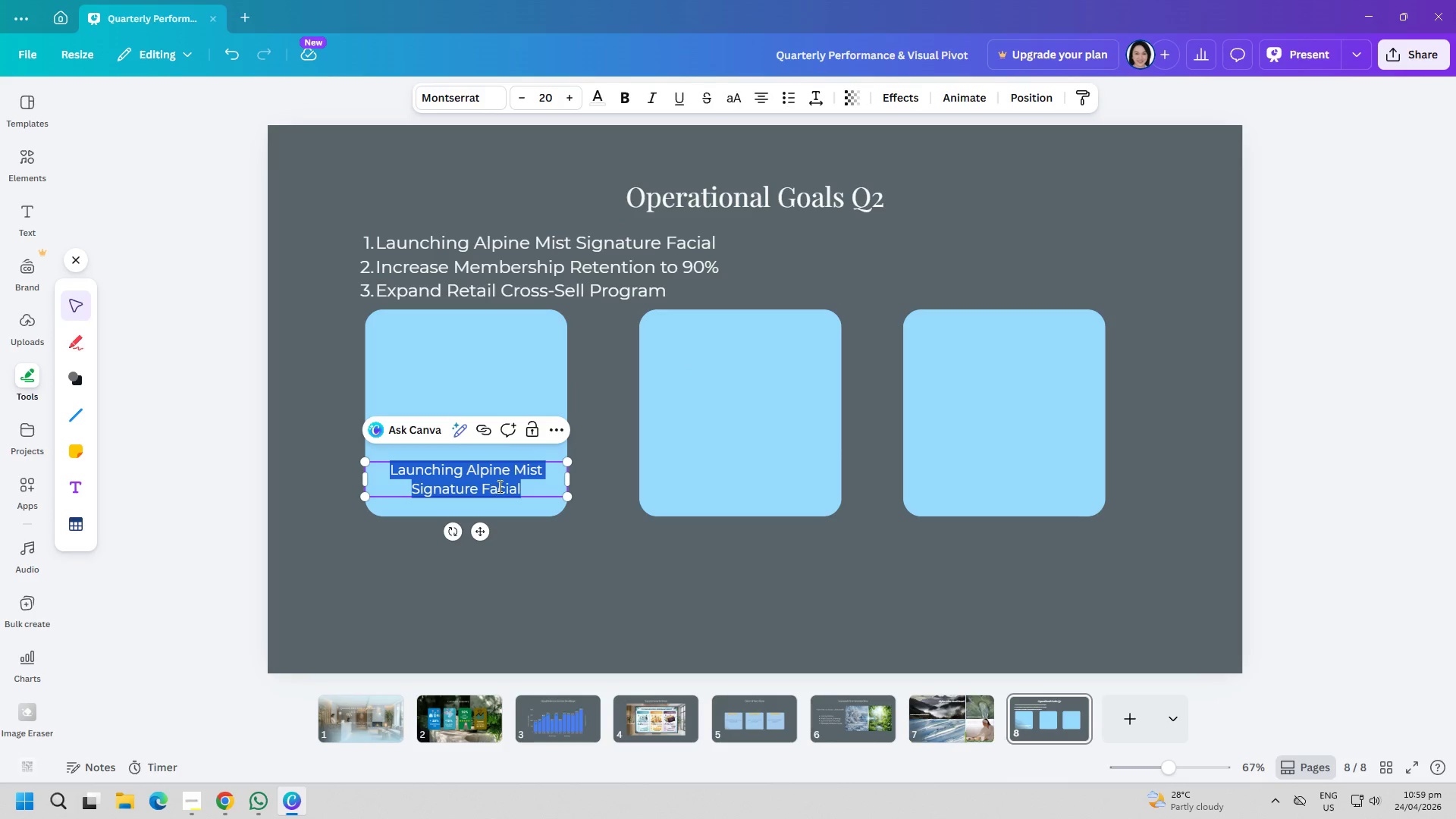 
key(Control+A)
 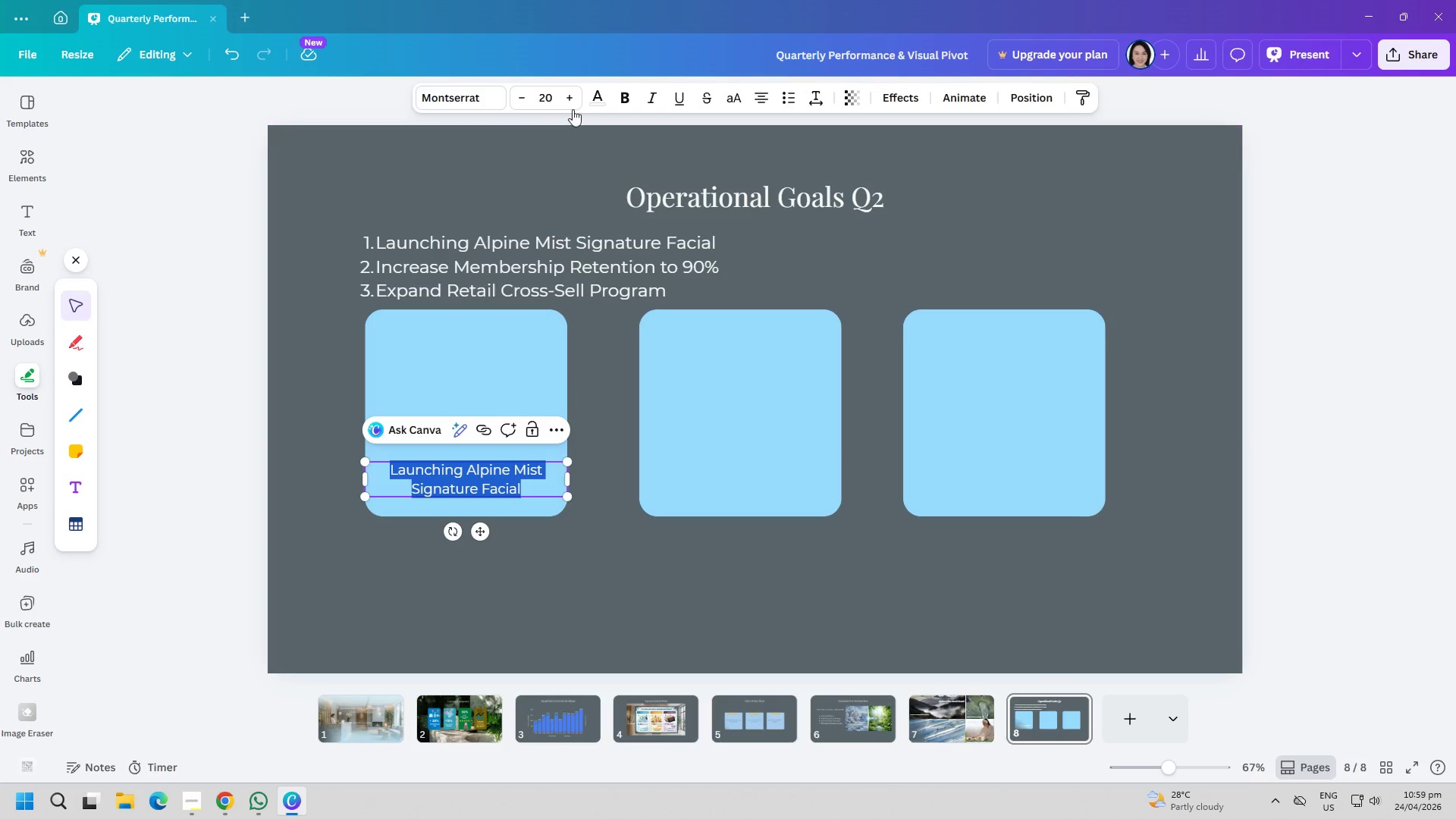 
left_click([604, 99])
 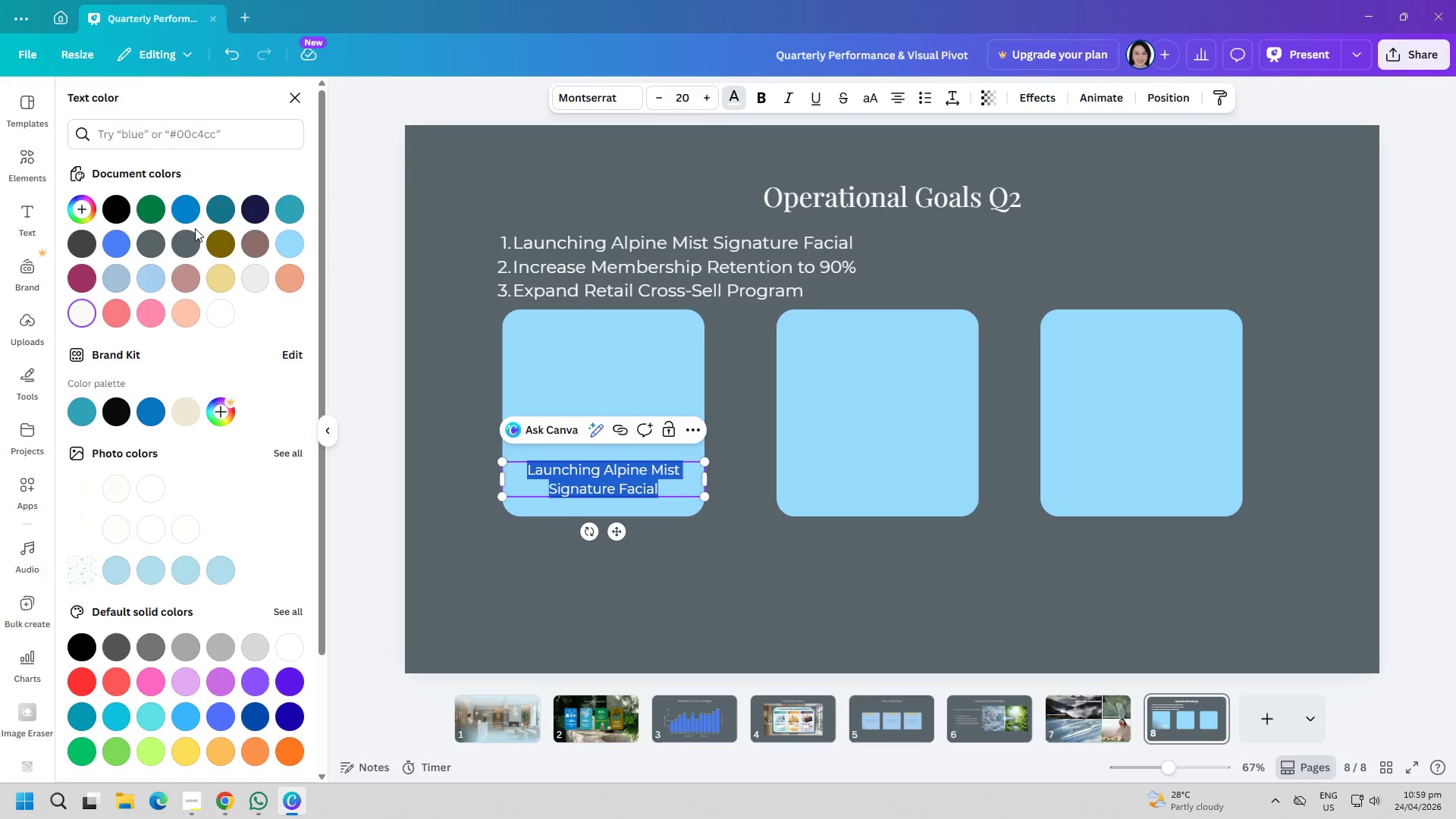 
left_click([158, 212])
 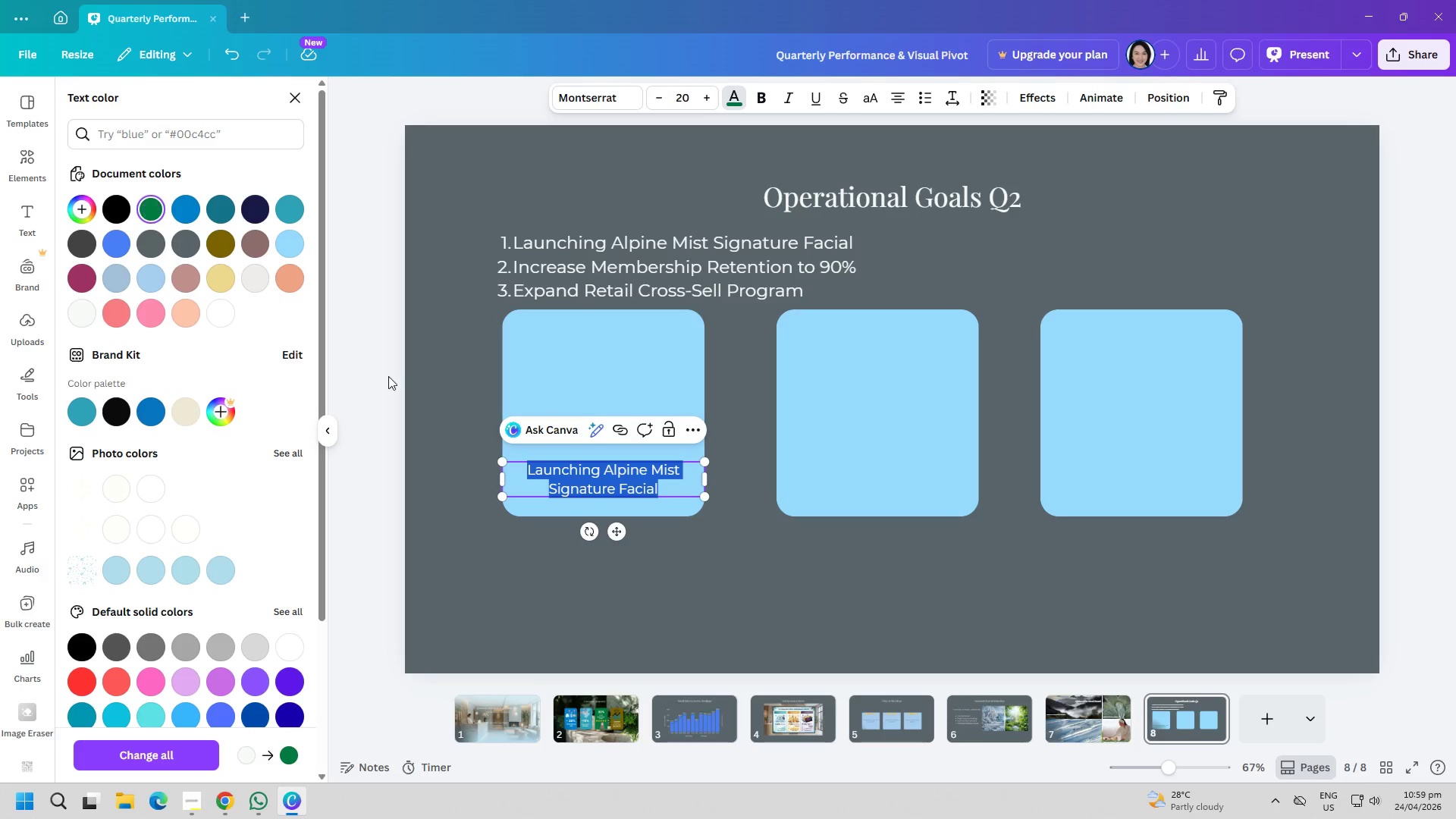 
left_click([463, 422])
 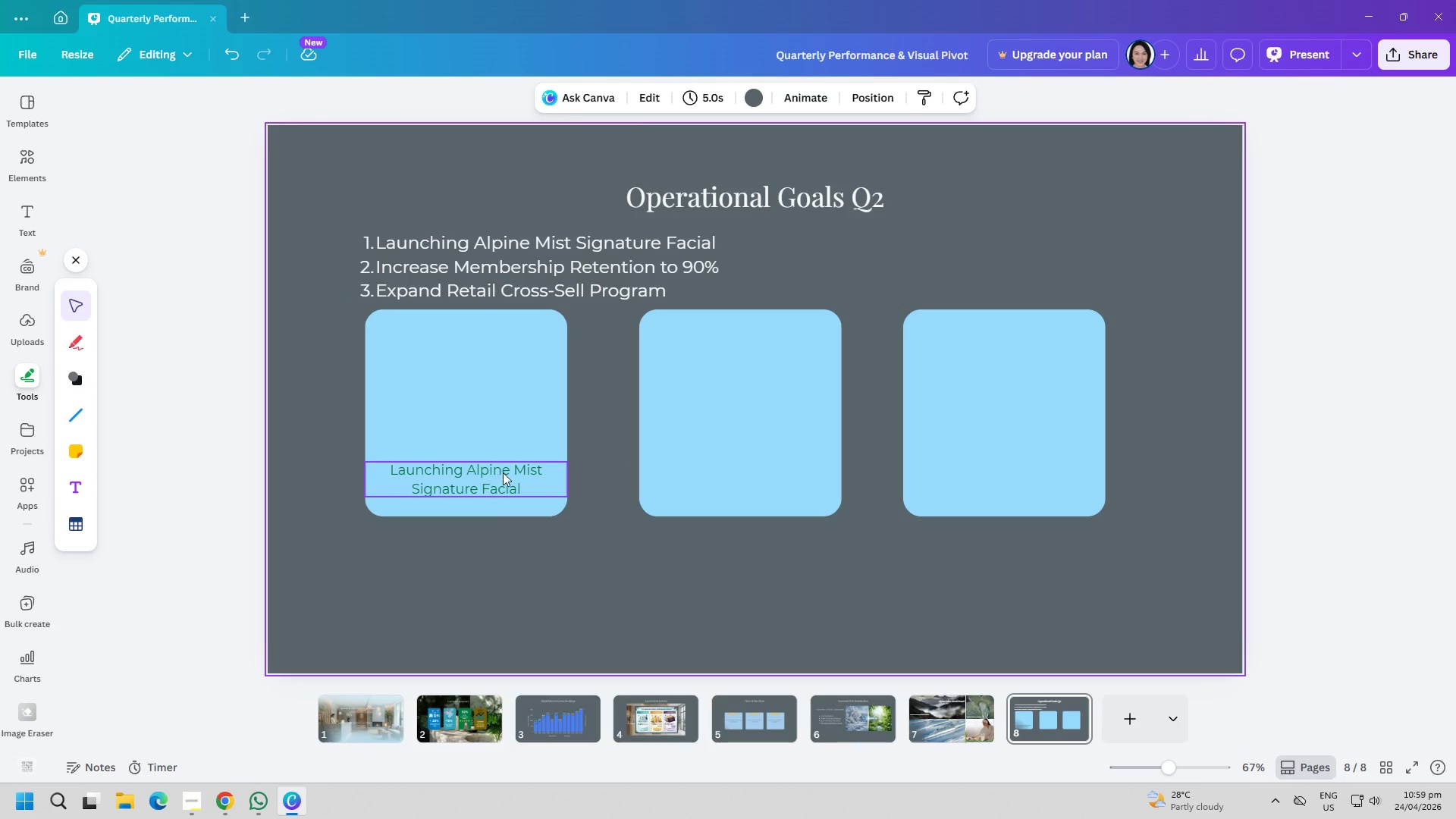 
left_click([542, 269])
 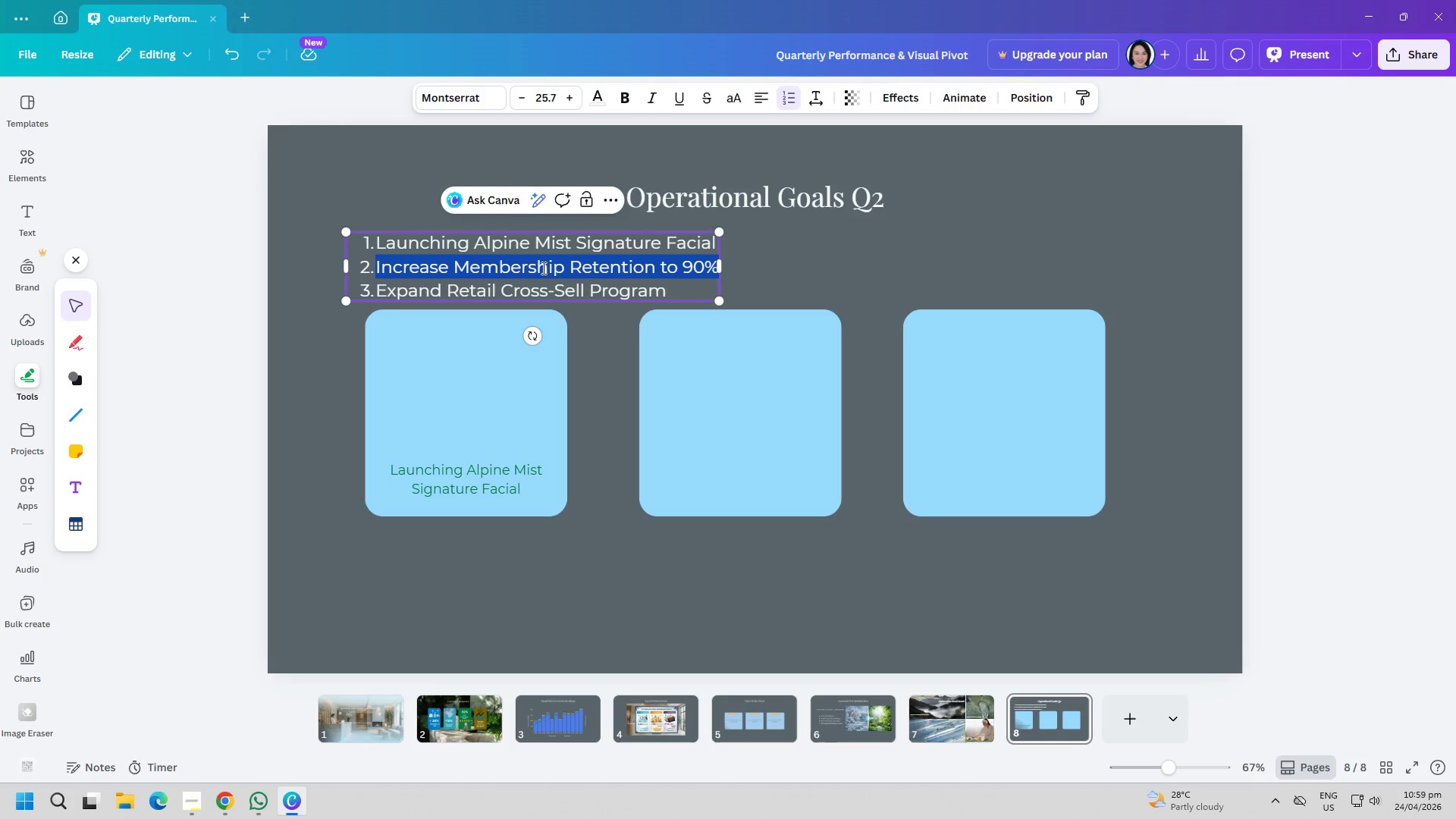 
triple_click([542, 268])
 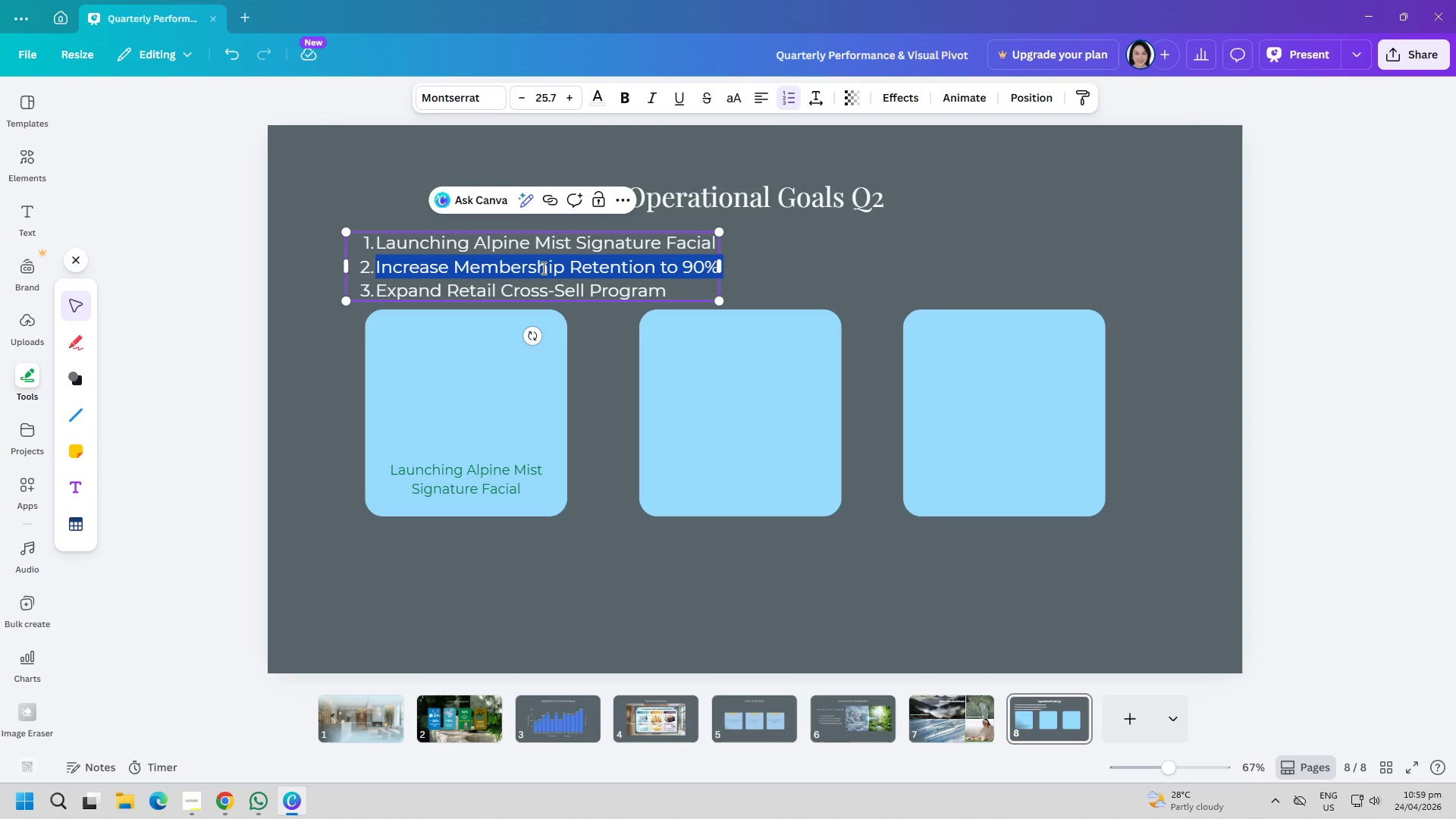 
key(Control+ControlLeft)
 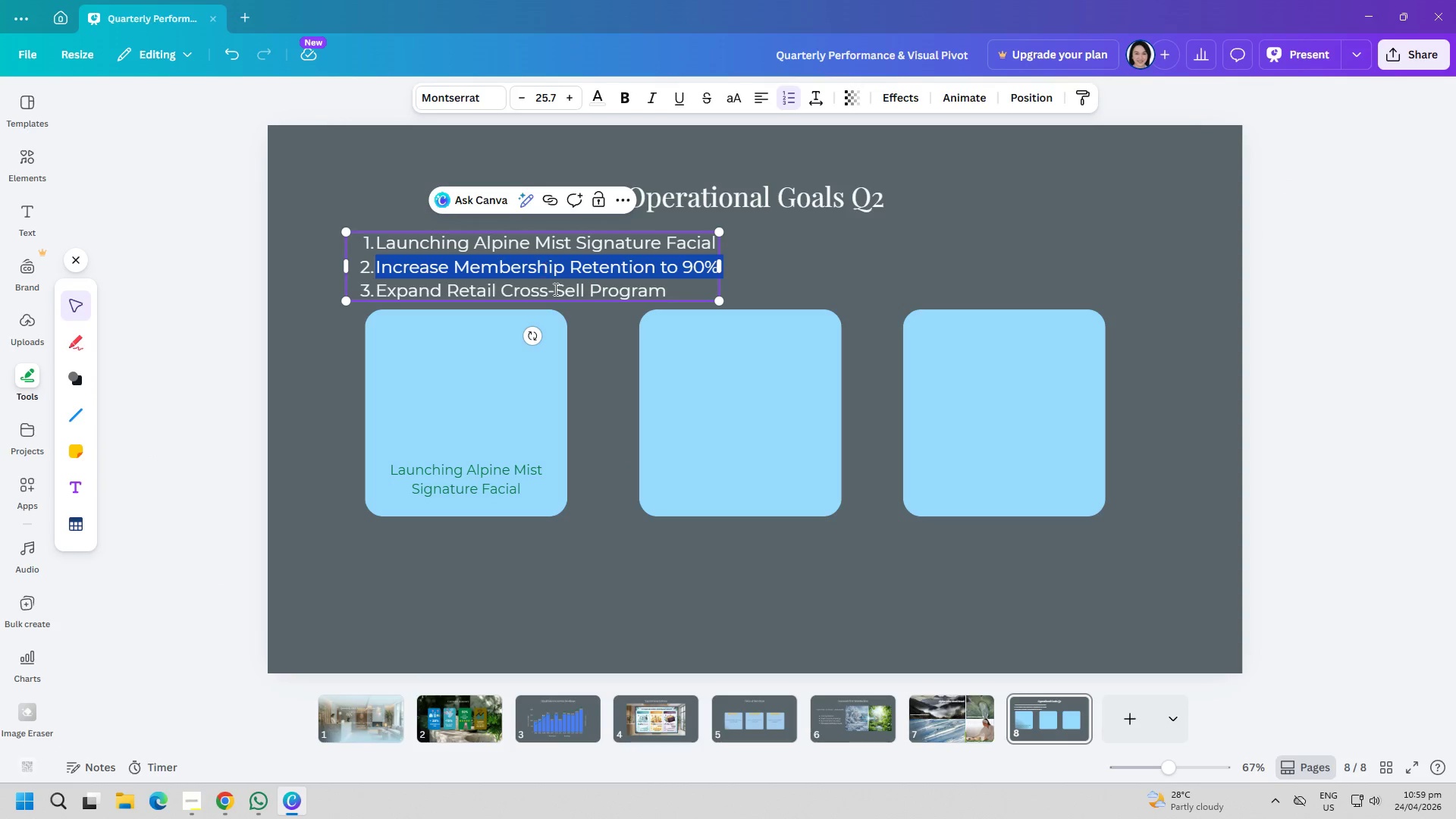 
key(Control+C)
 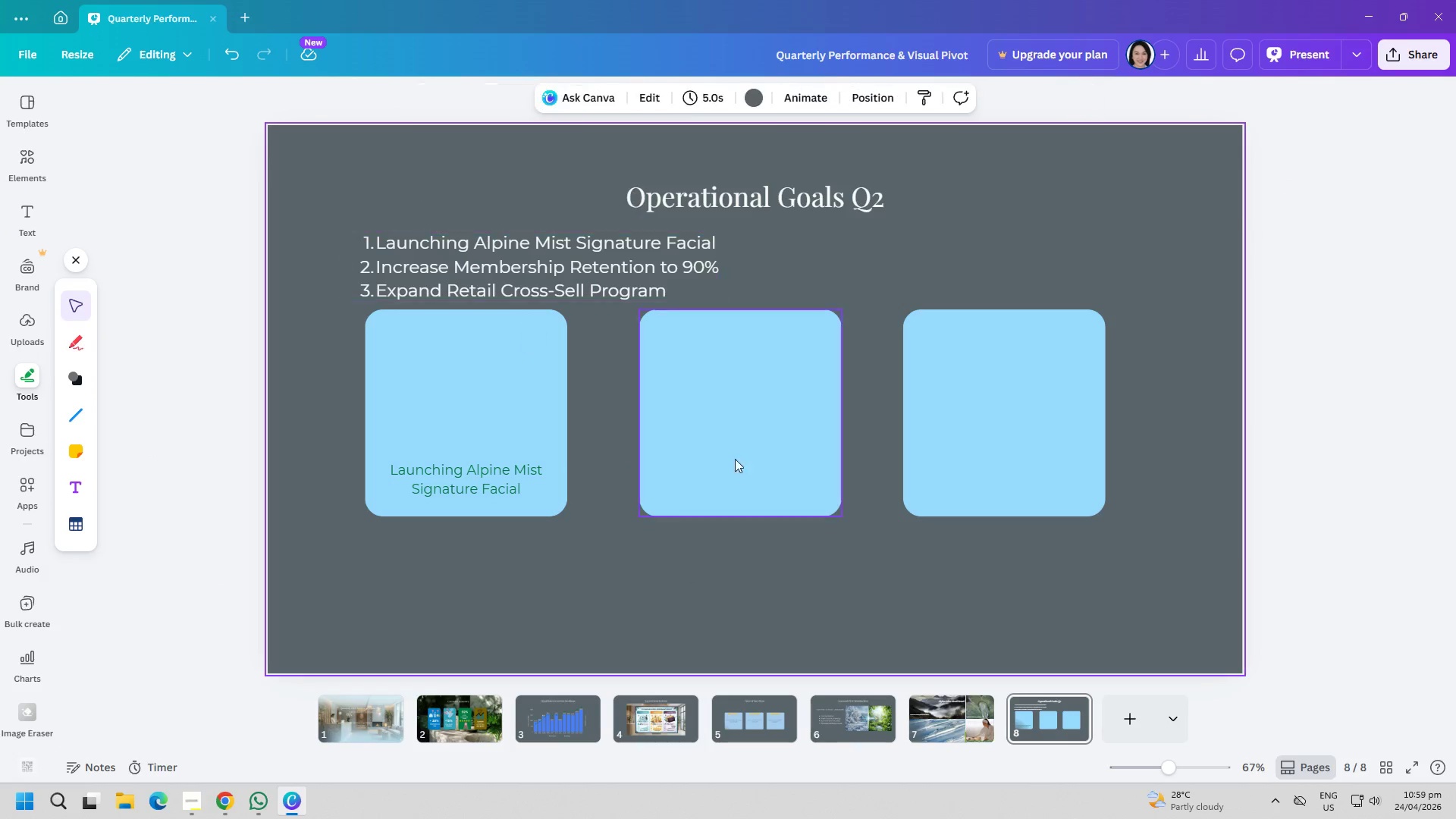 
double_click([735, 445])
 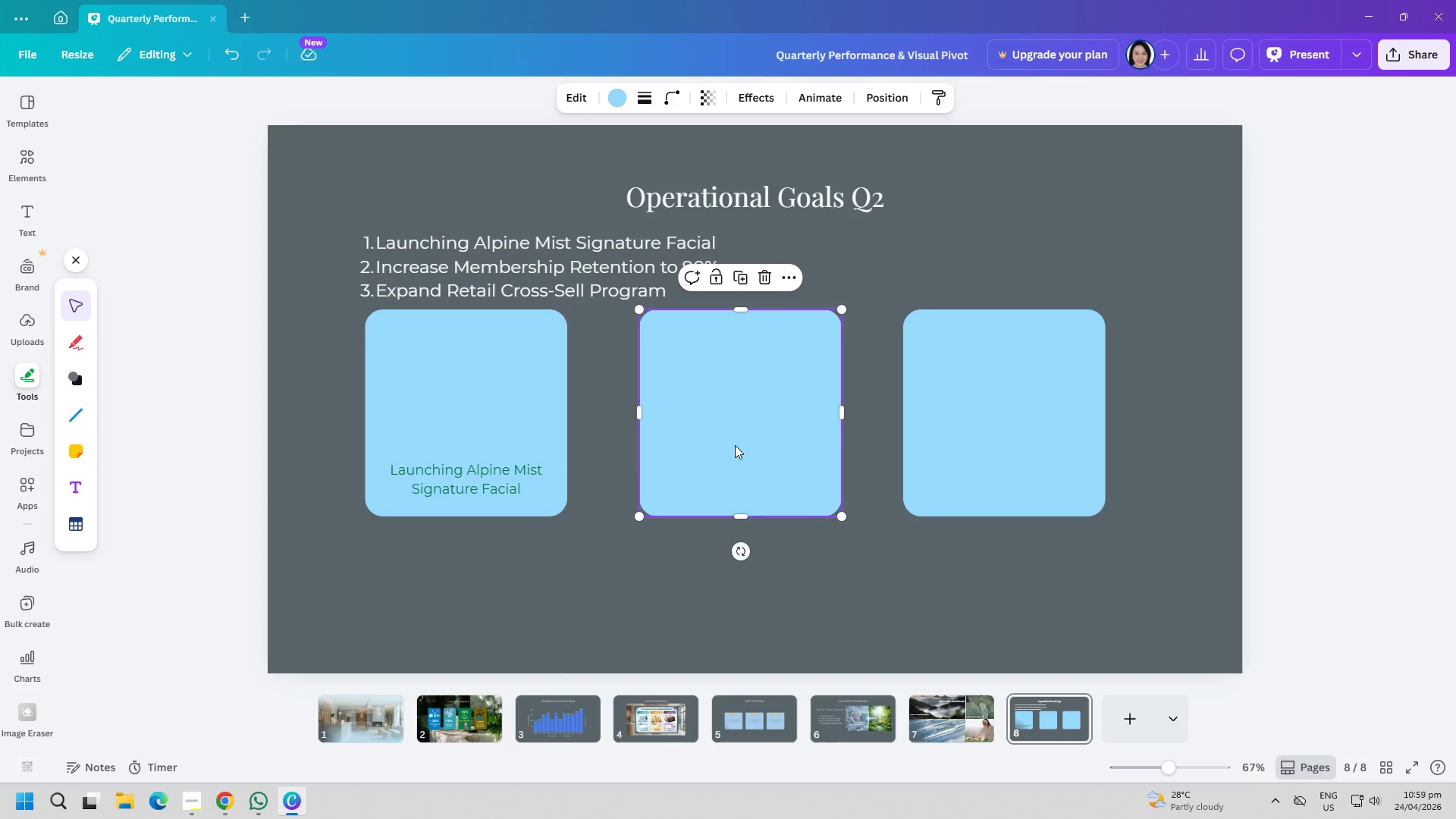 
key(Control+ControlLeft)
 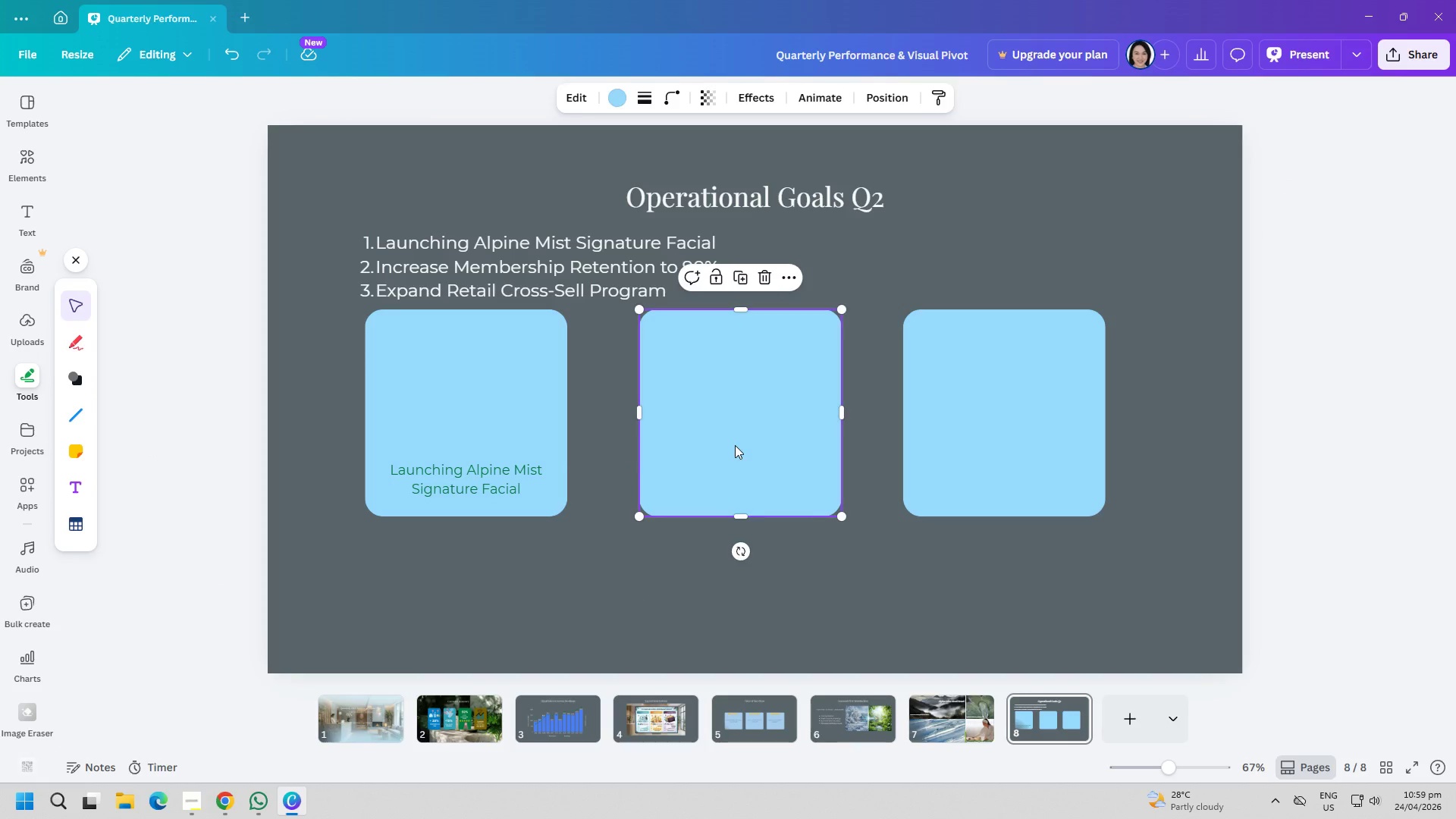 
key(Control+V)
 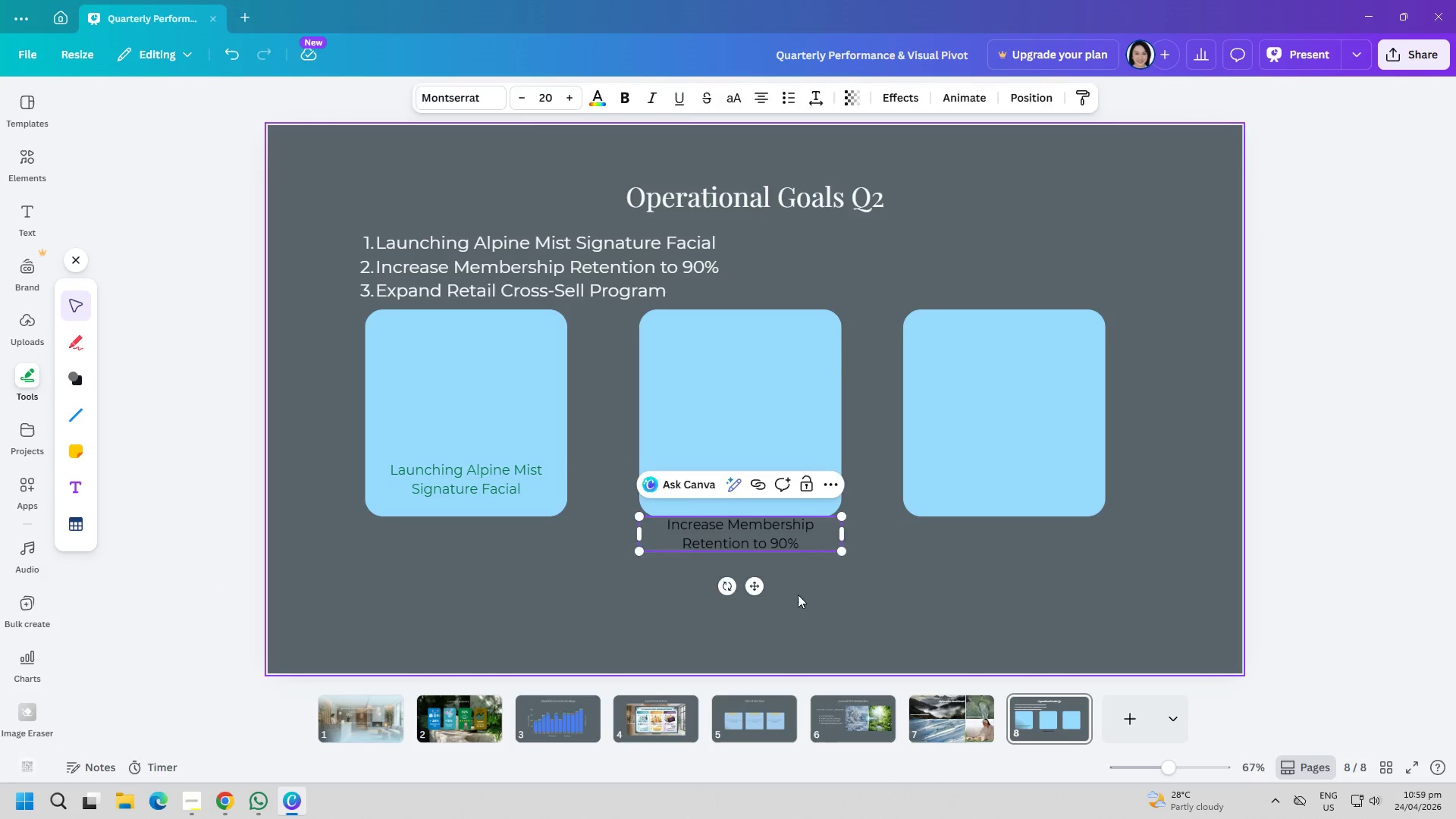 
left_click_drag(start_coordinate=[758, 544], to_coordinate=[748, 487])
 